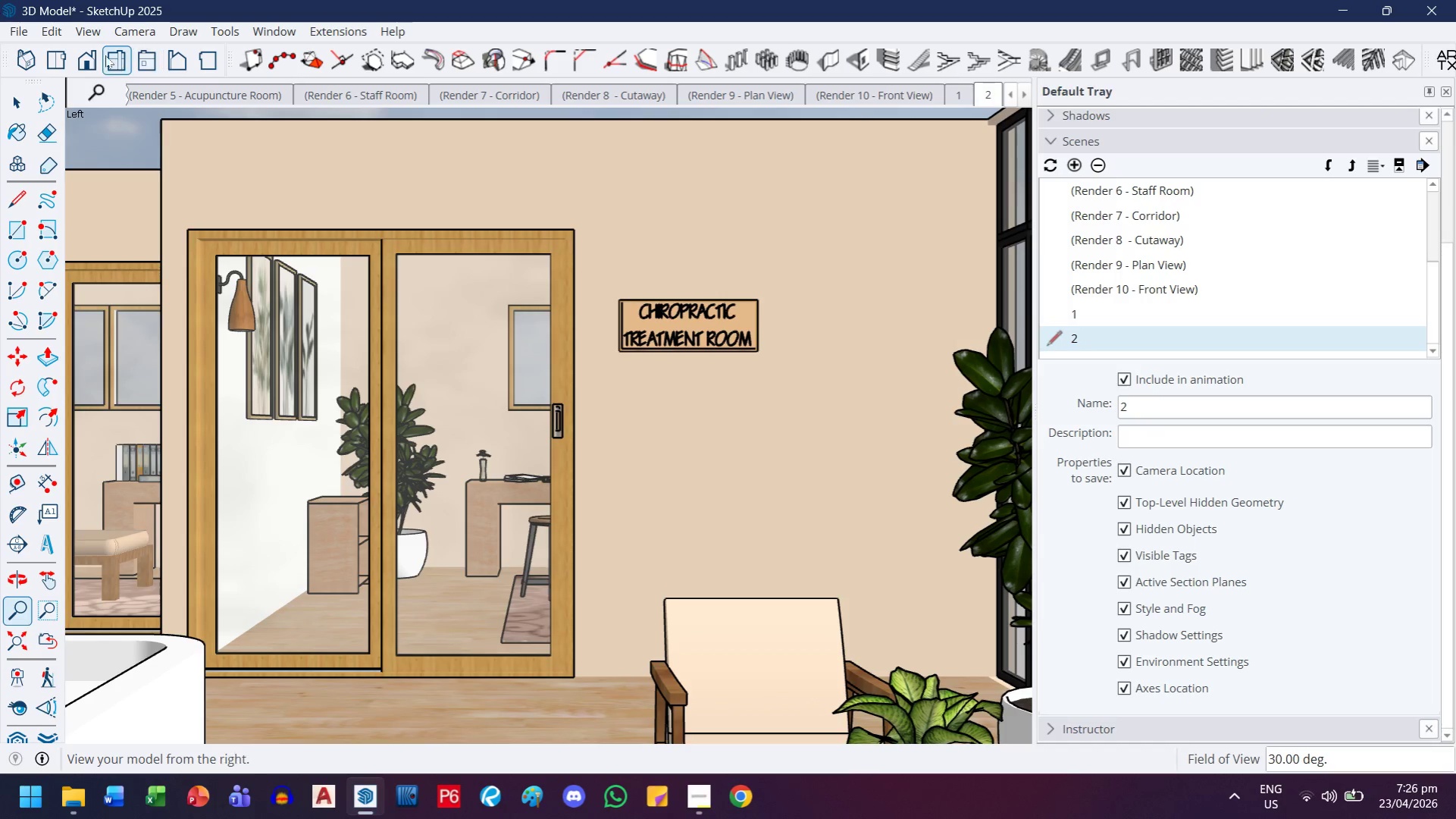 
left_click([99, 34])
 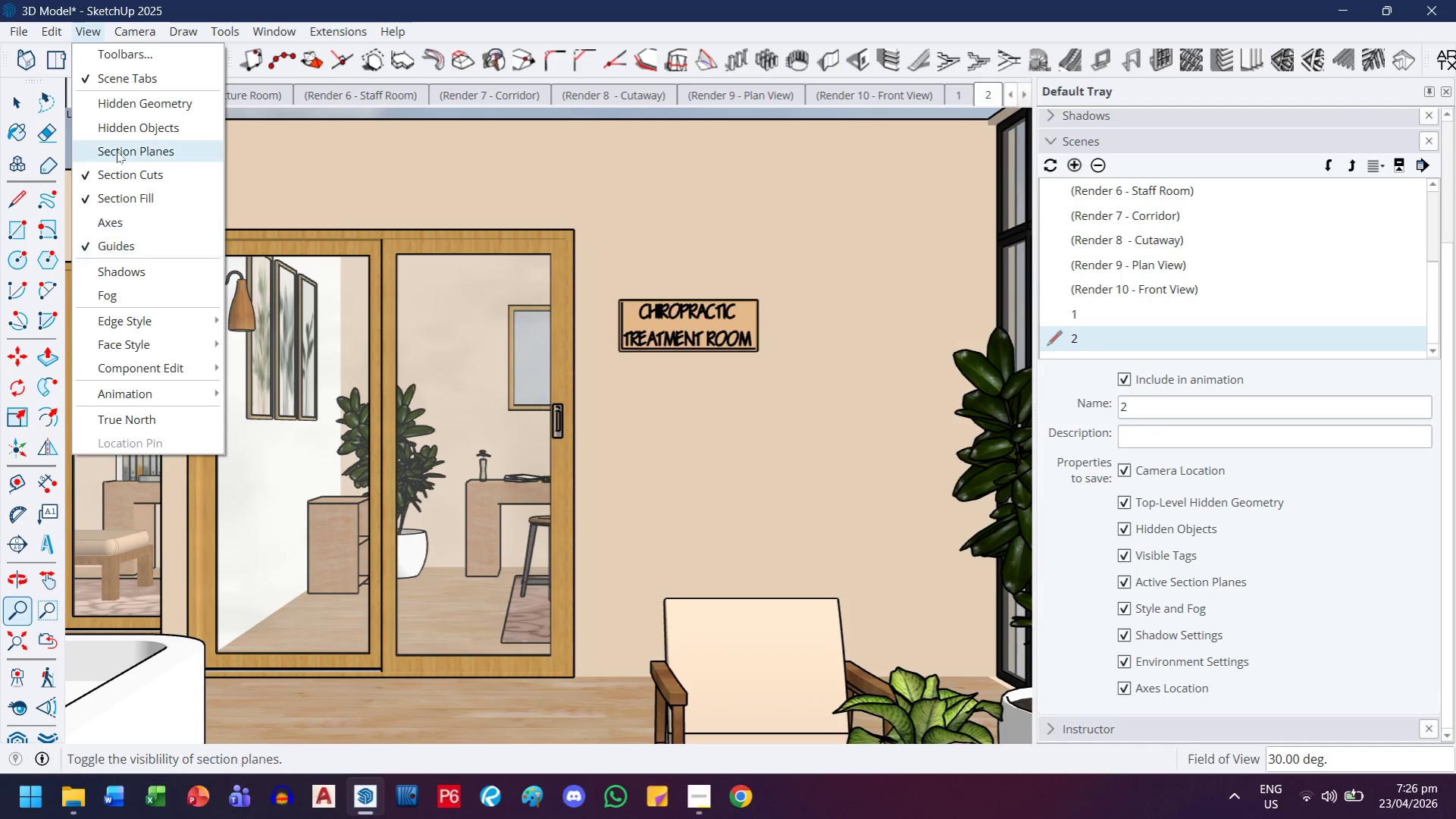 
left_click([124, 130])
 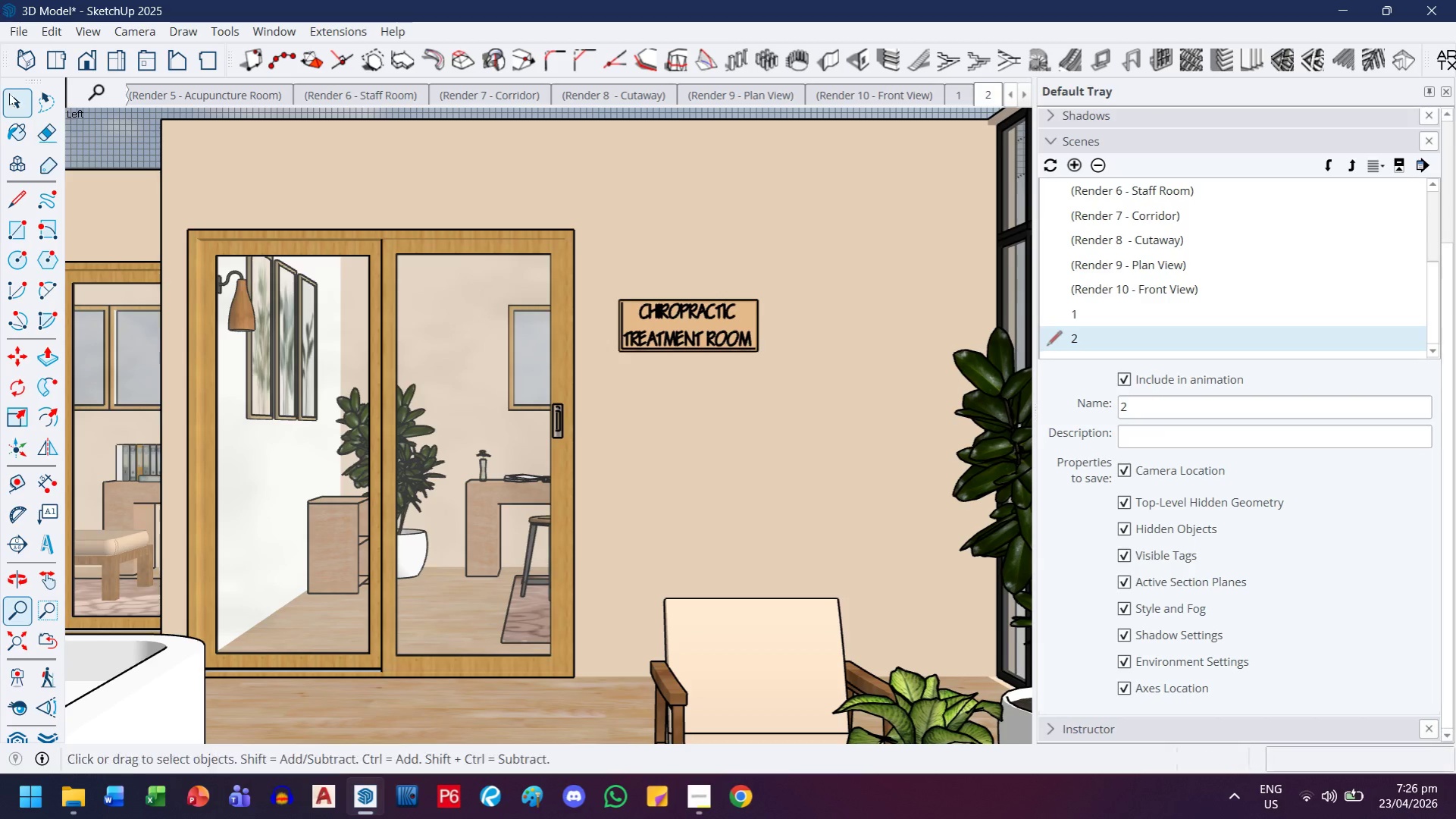 
double_click([92, 141])
 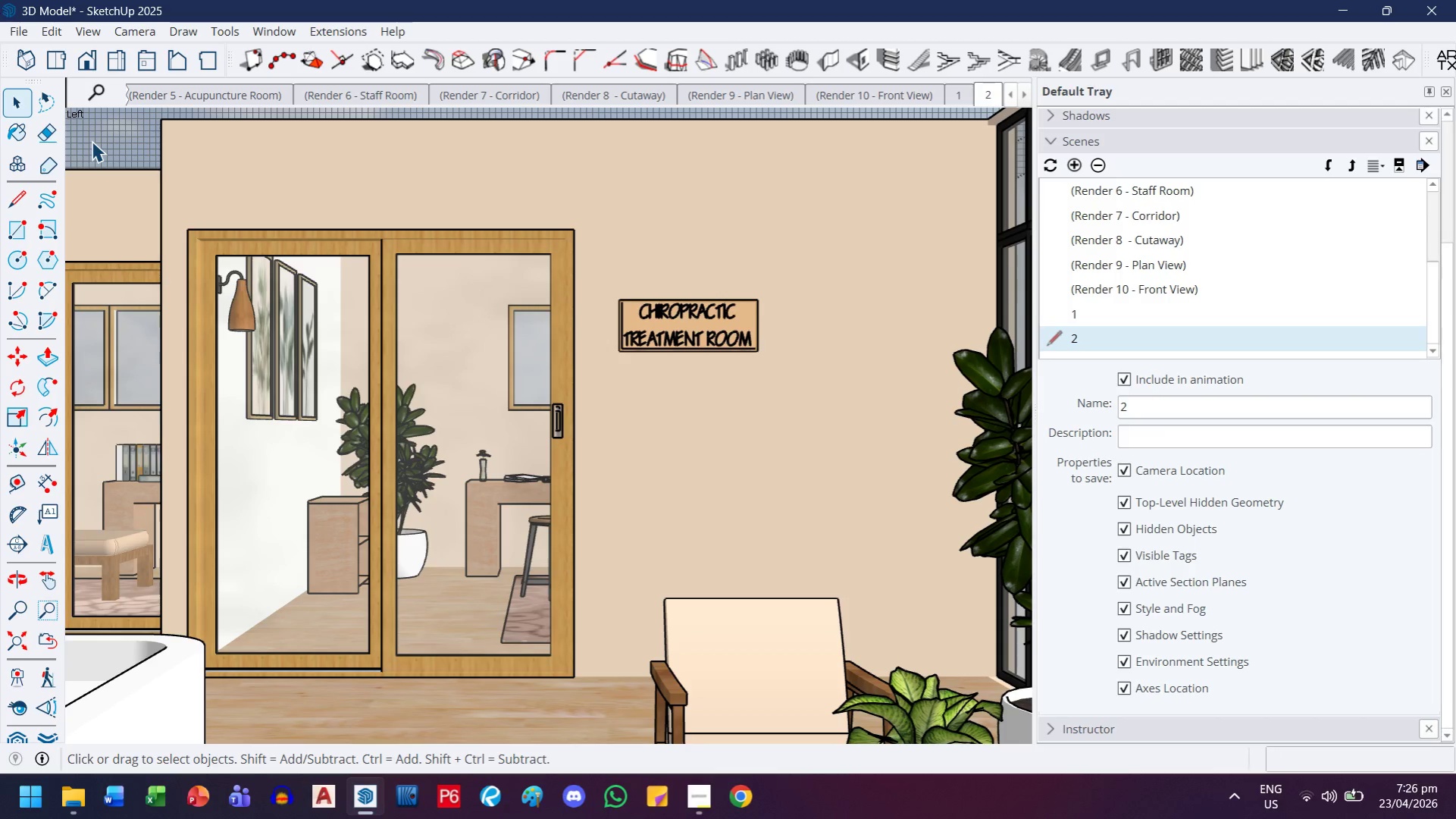 
right_click([92, 141])
 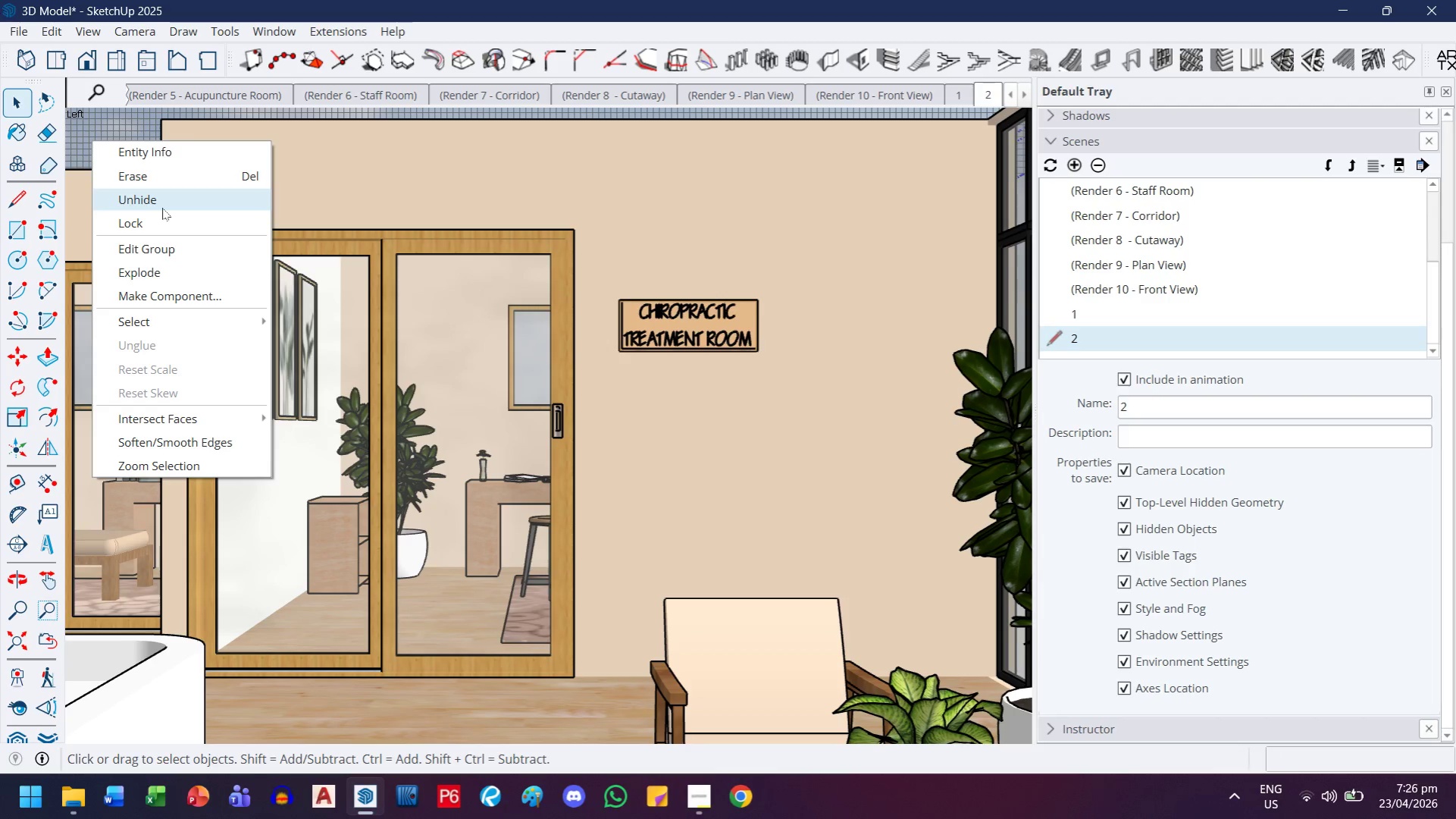 
left_click([162, 208])
 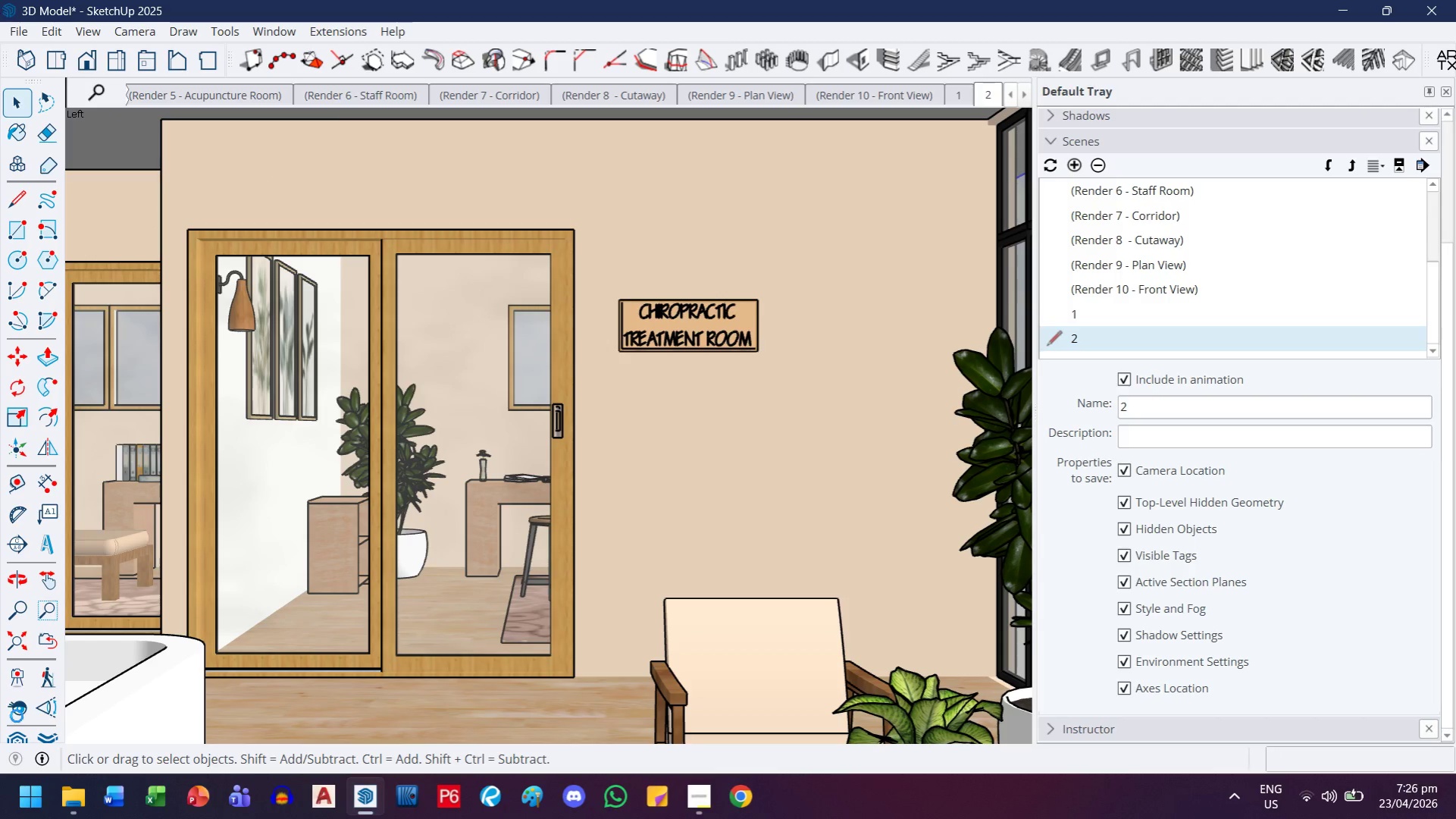 
left_click([20, 711])
 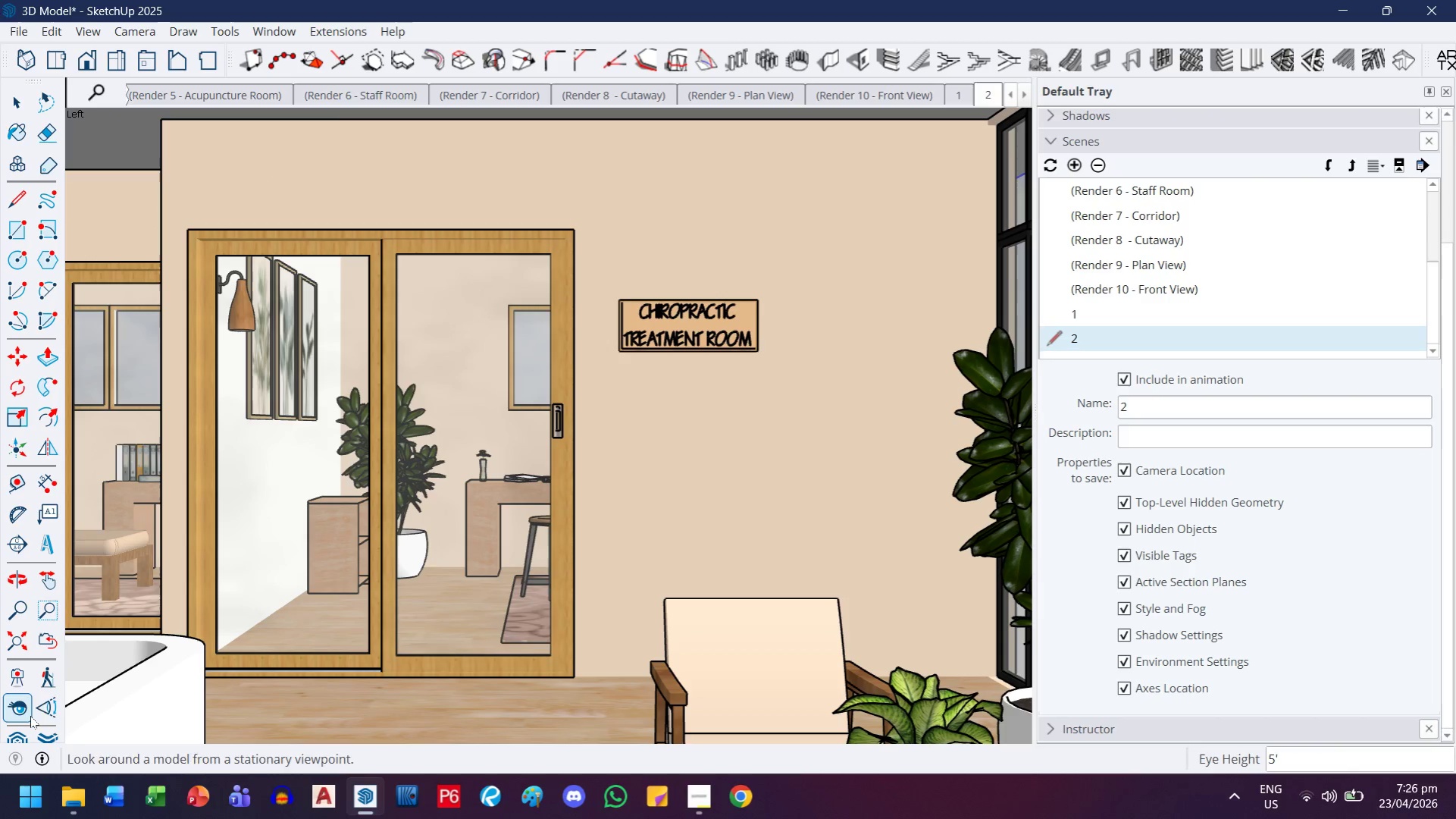 
left_click([38, 701])
 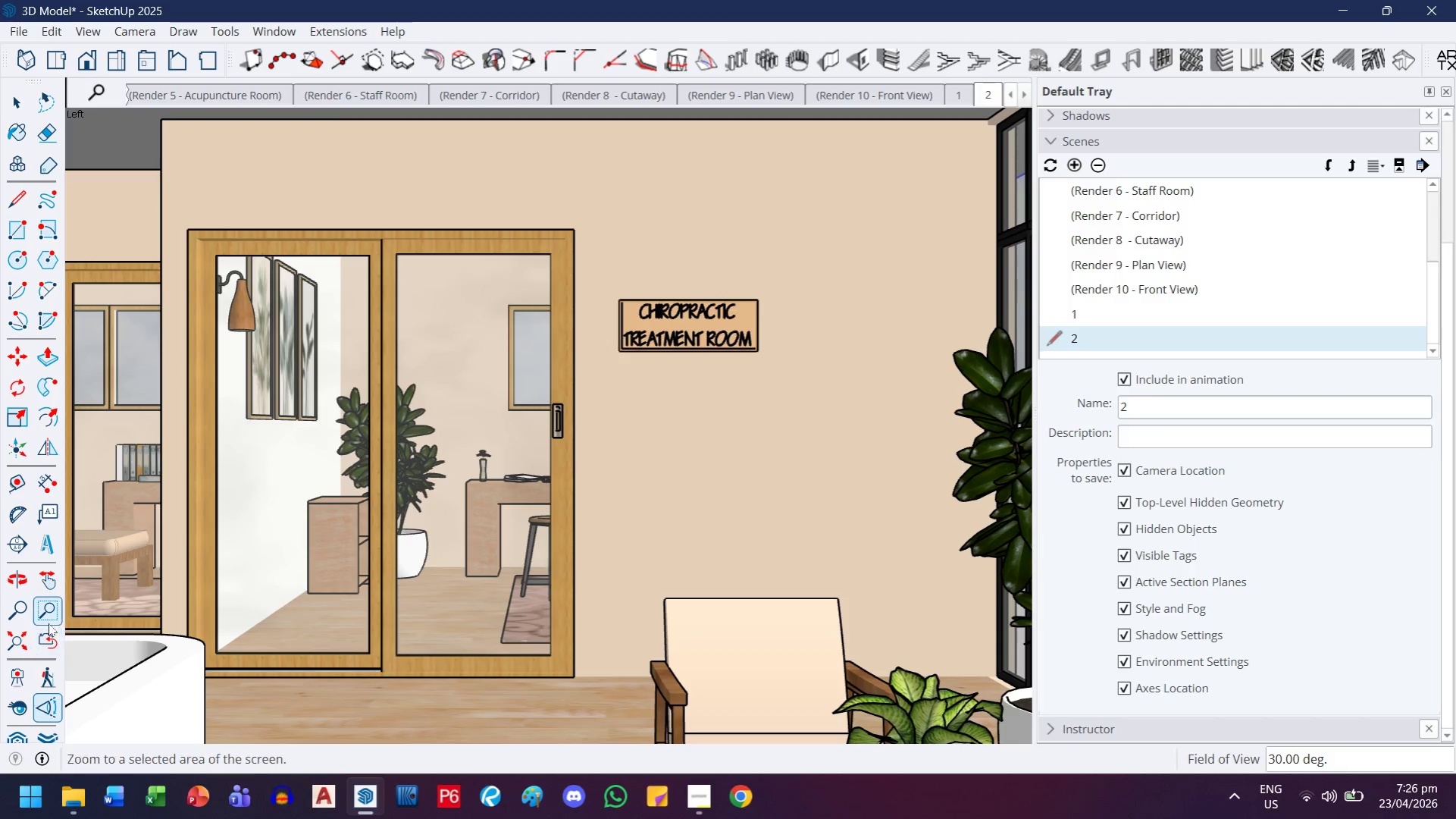 
left_click_drag(start_coordinate=[25, 609], to_coordinate=[20, 609])
 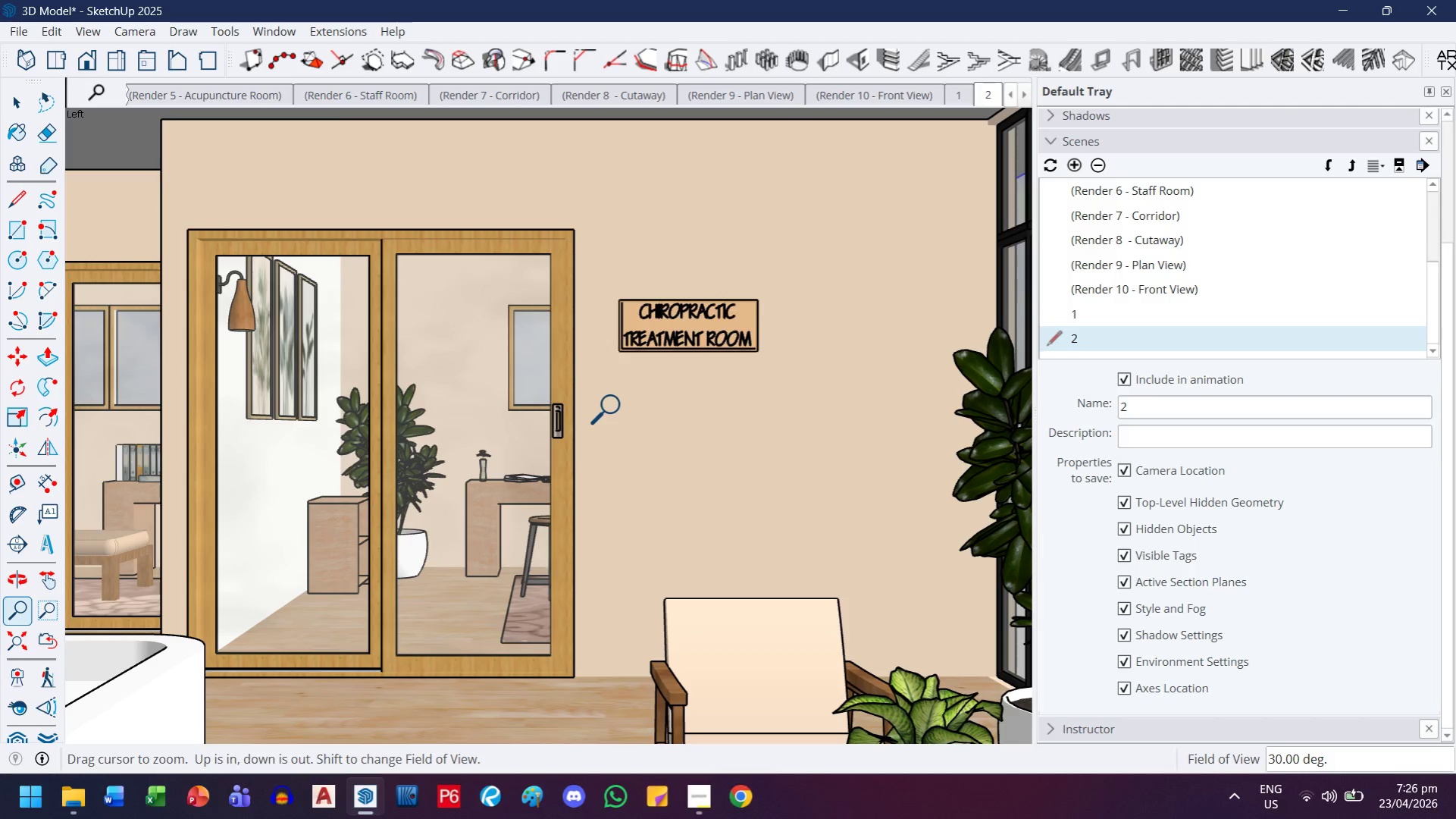 
left_click_drag(start_coordinate=[616, 406], to_coordinate=[596, 430])
 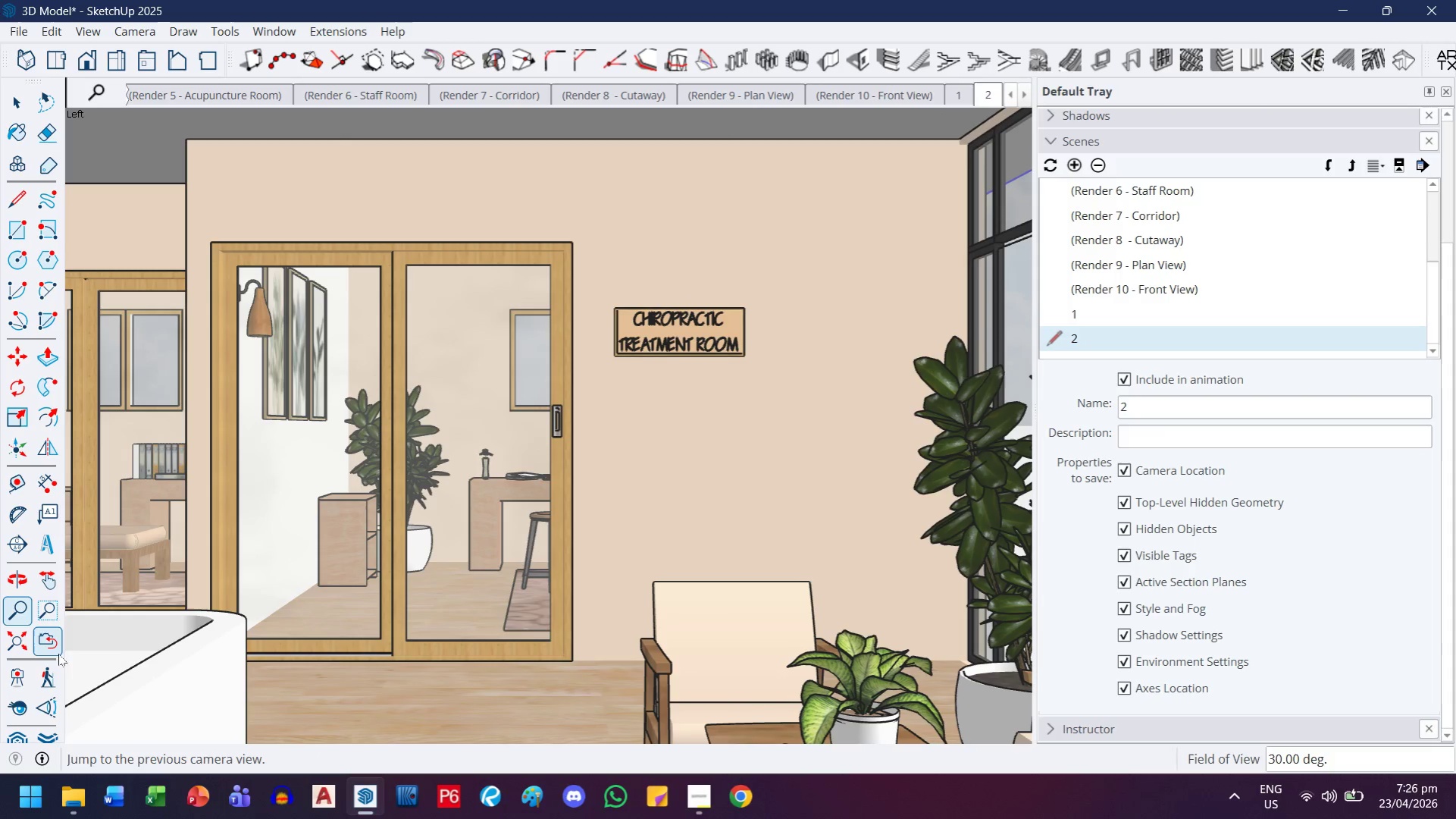 
left_click([58, 643])
 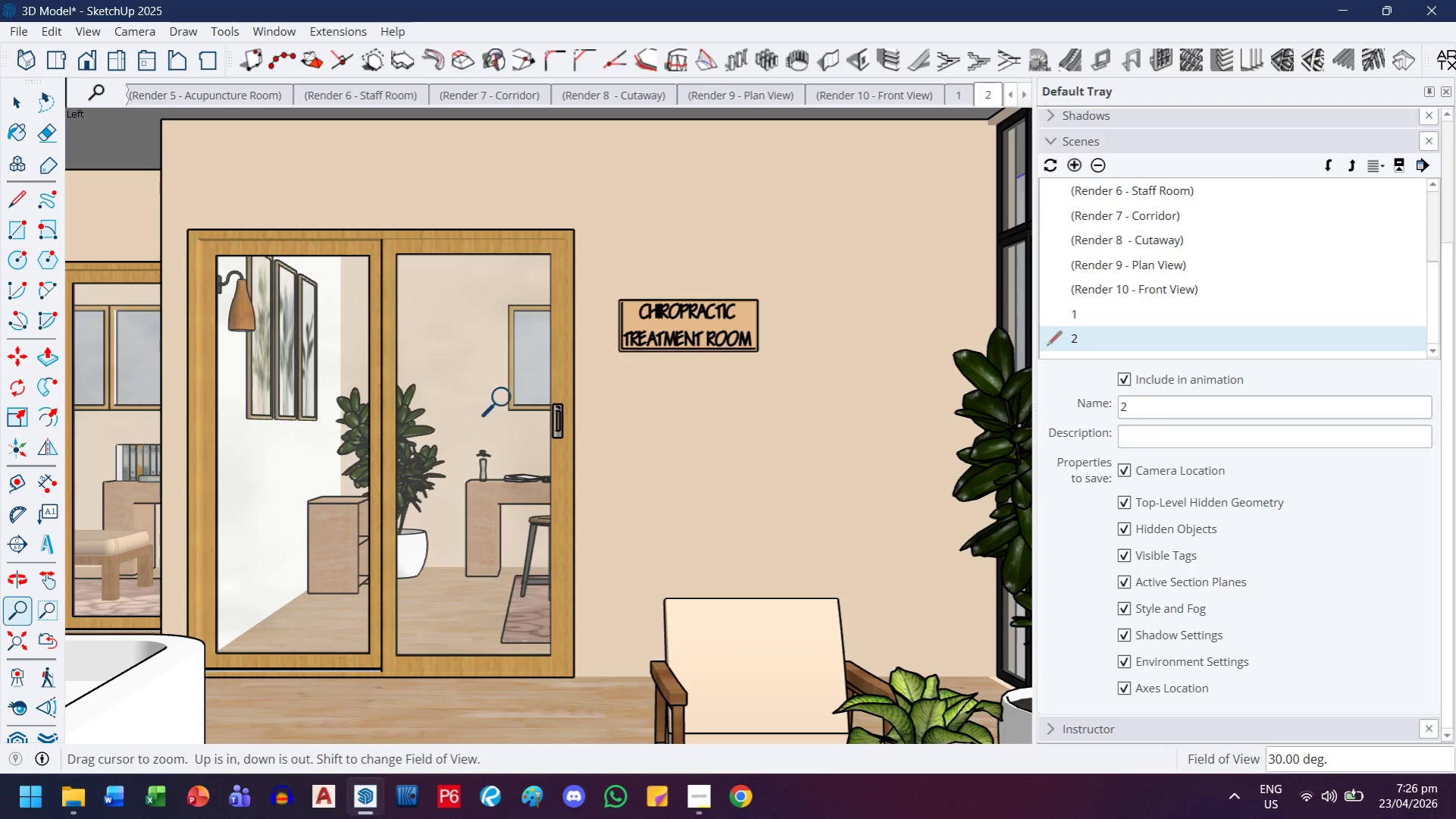 
left_click_drag(start_coordinate=[518, 390], to_coordinate=[509, 405])
 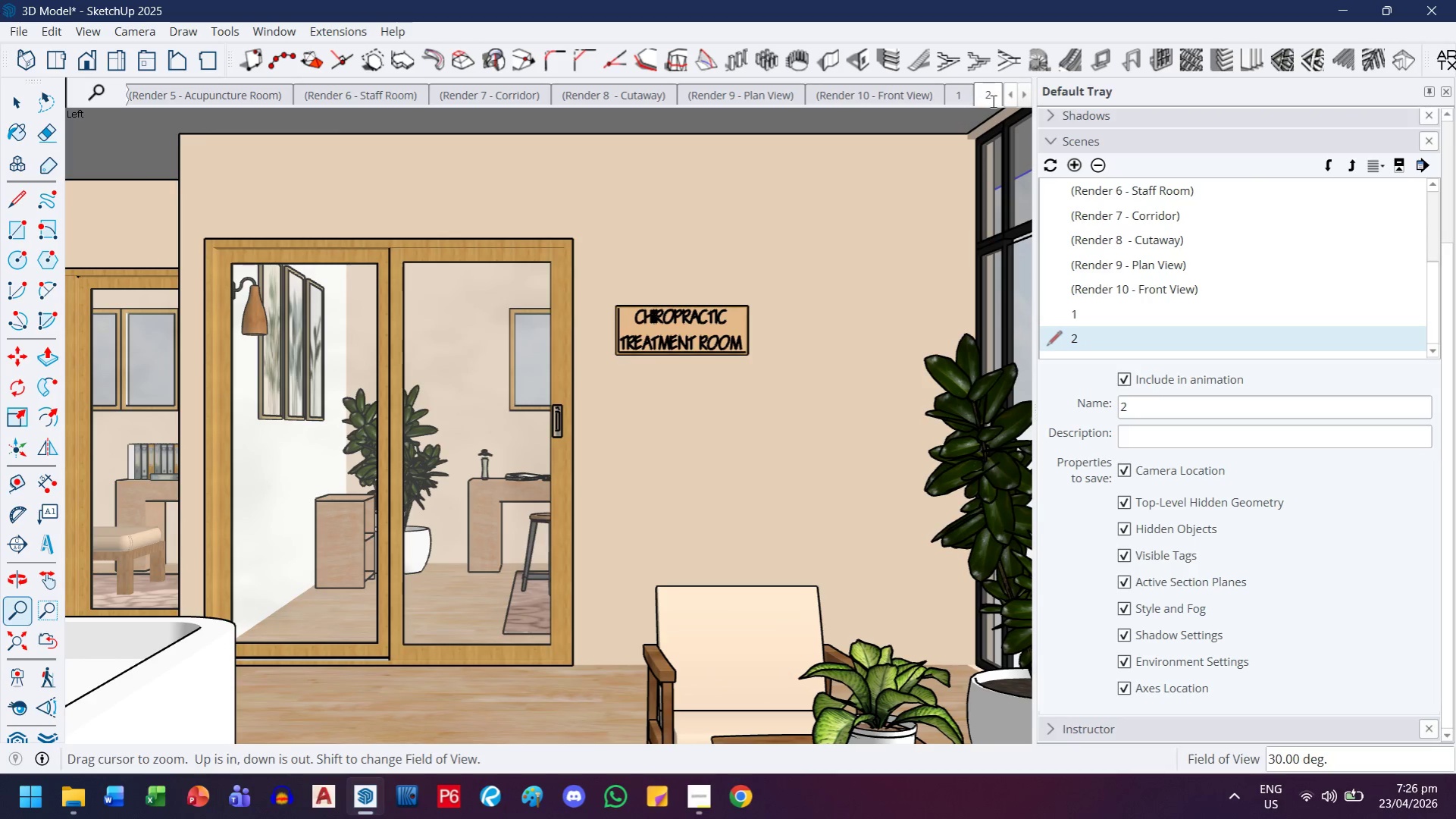 
right_click([991, 101])
 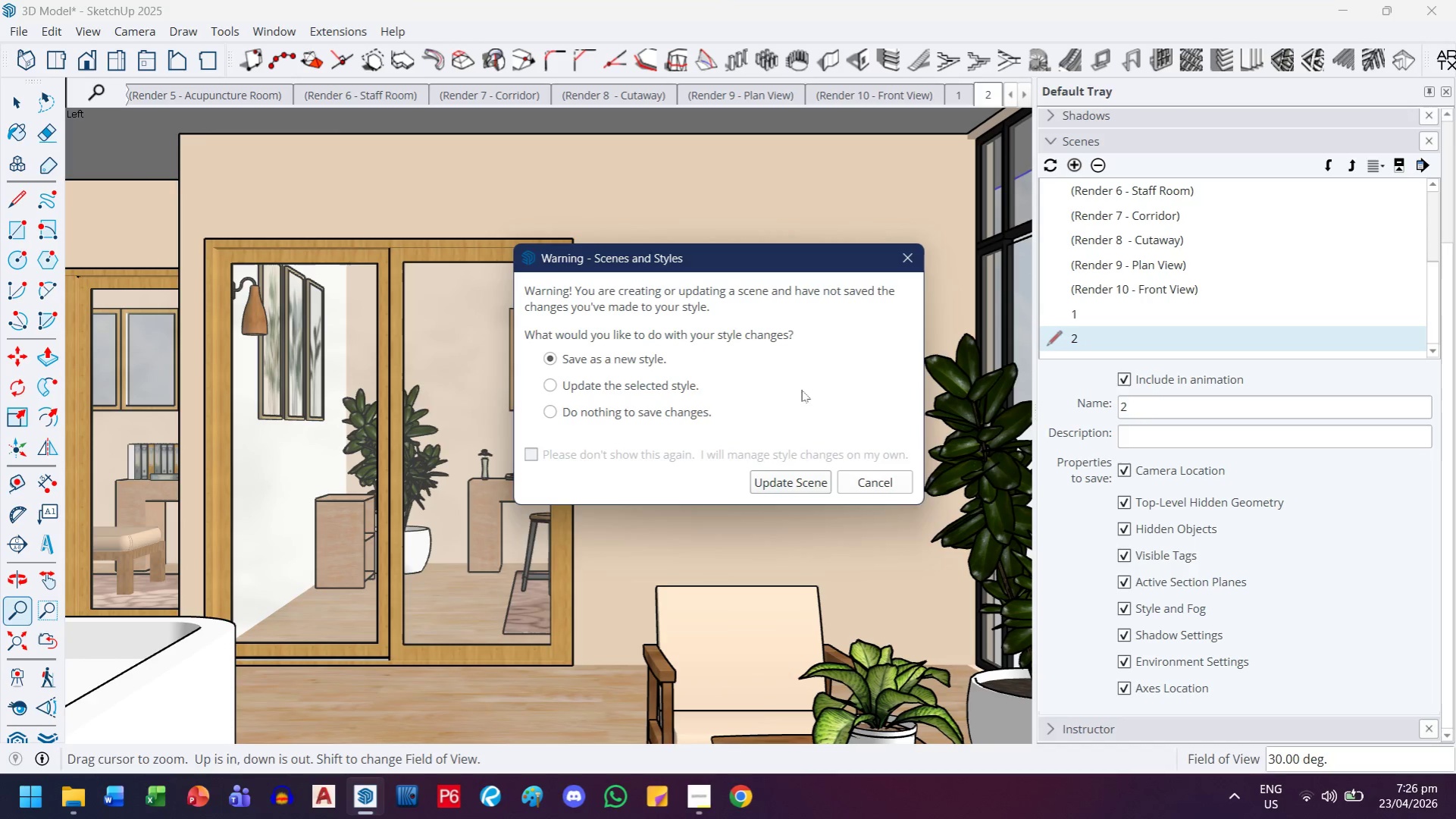 
left_click([794, 482])
 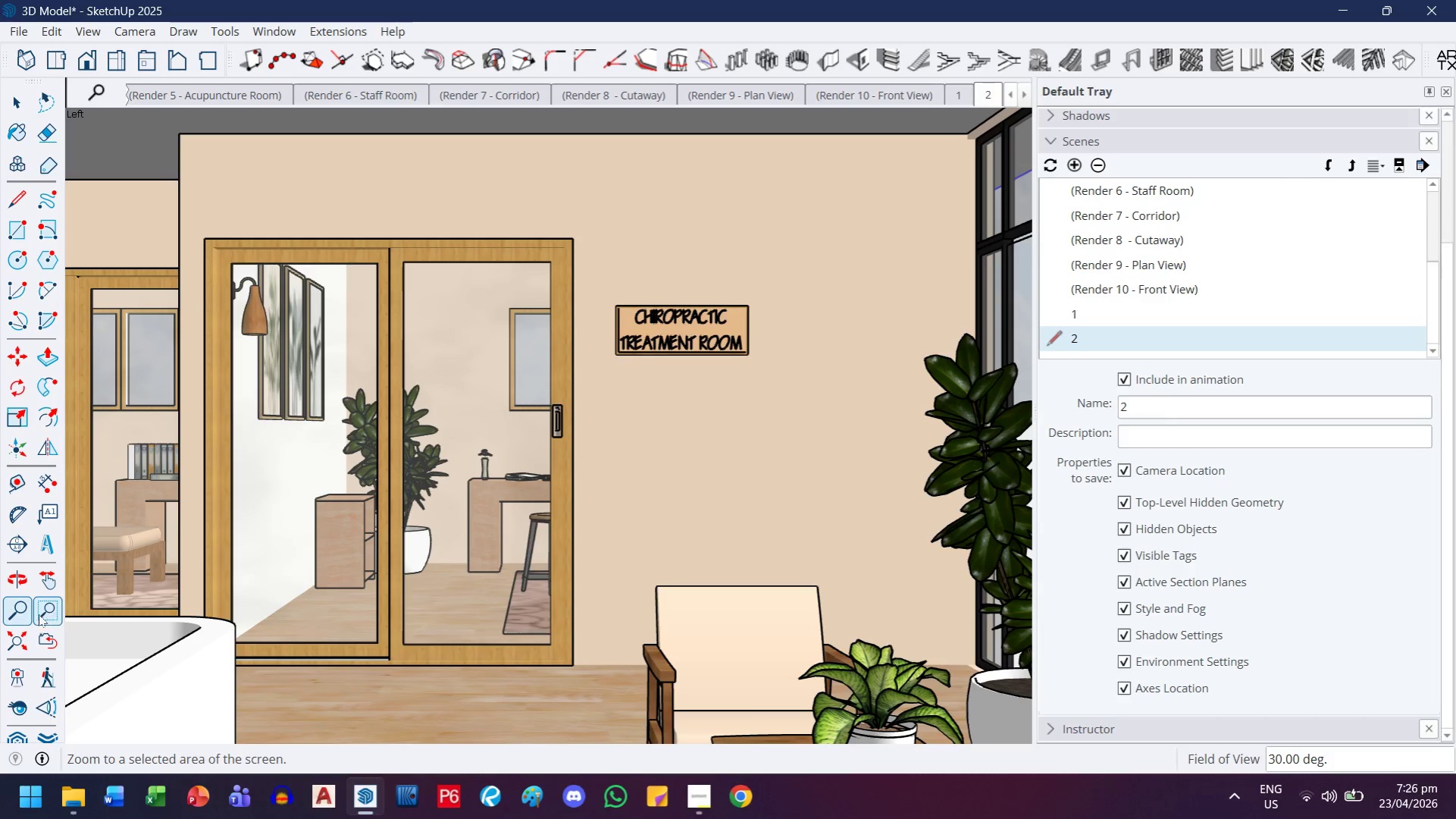 
left_click_drag(start_coordinate=[736, 356], to_coordinate=[731, 362])
 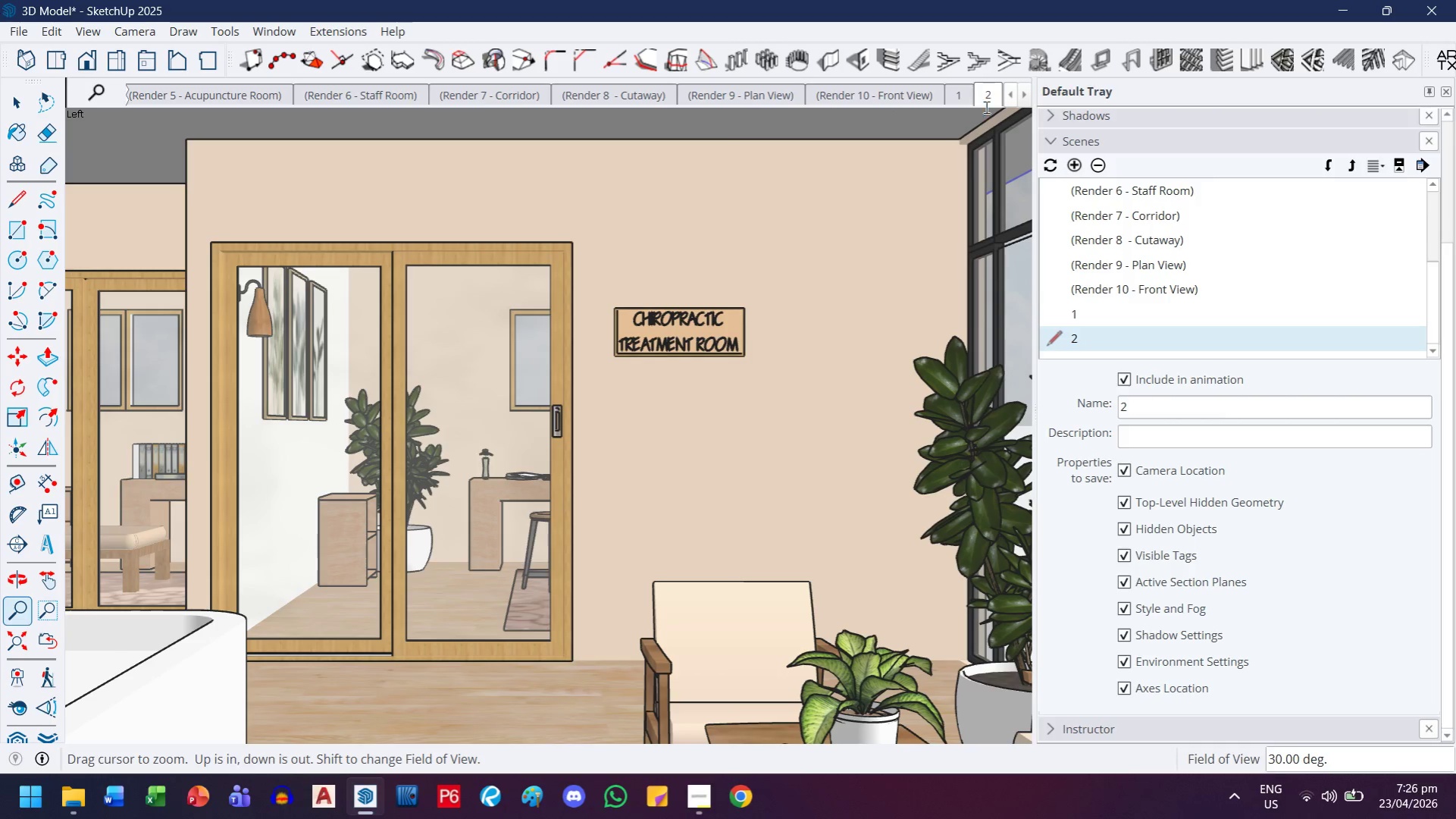 
right_click([988, 95])
 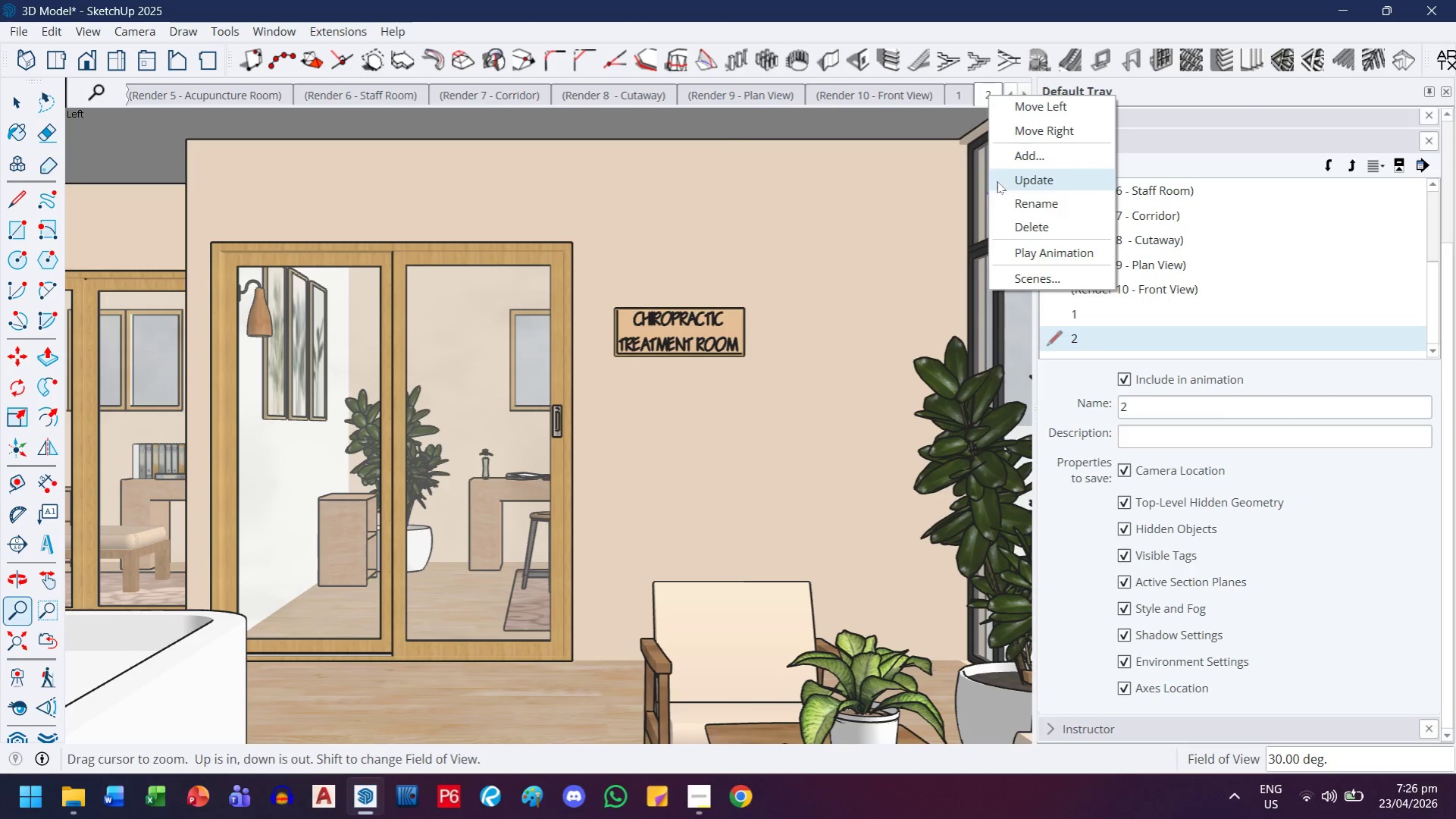 
left_click([997, 181])
 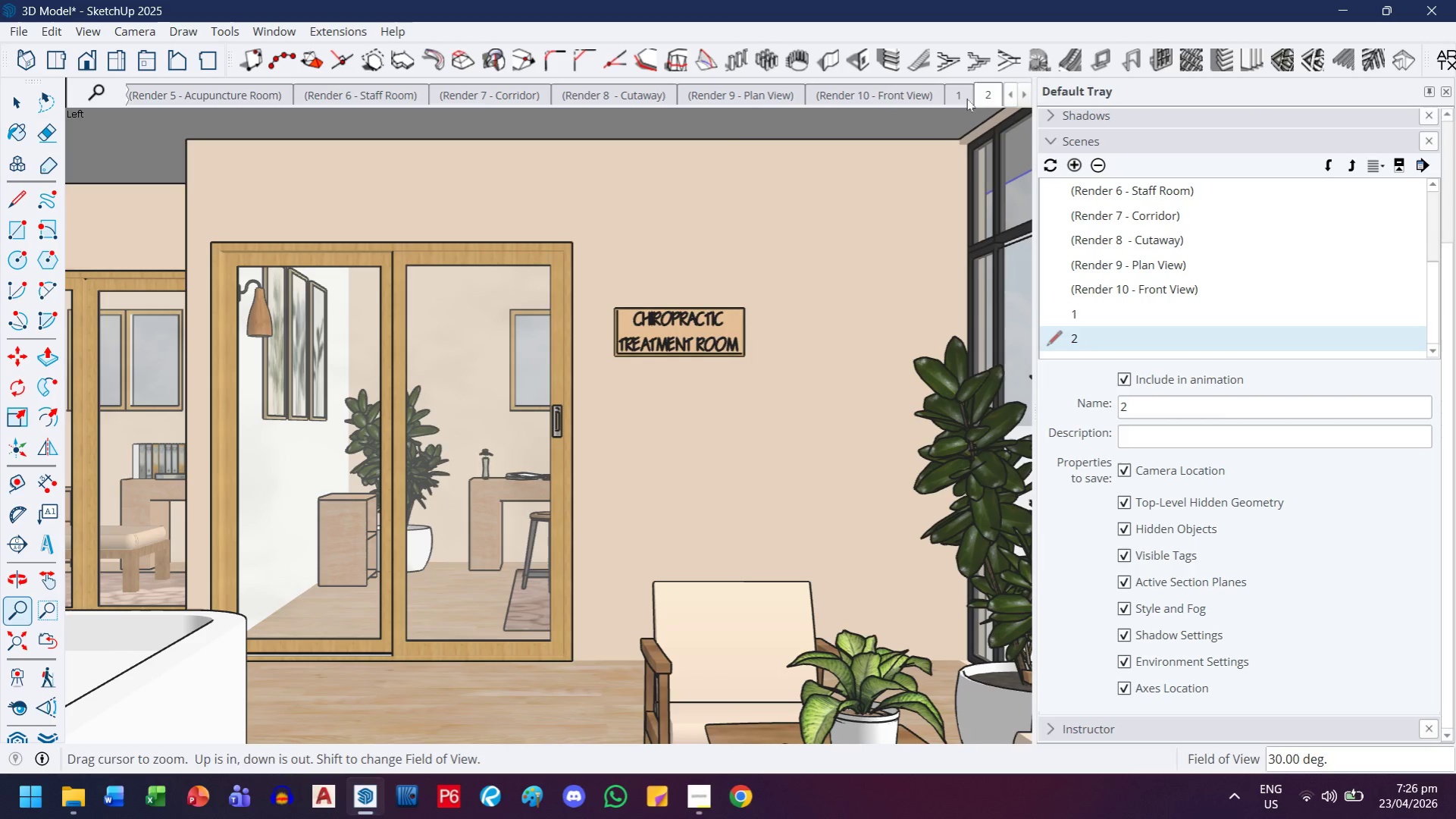 
left_click([966, 98])
 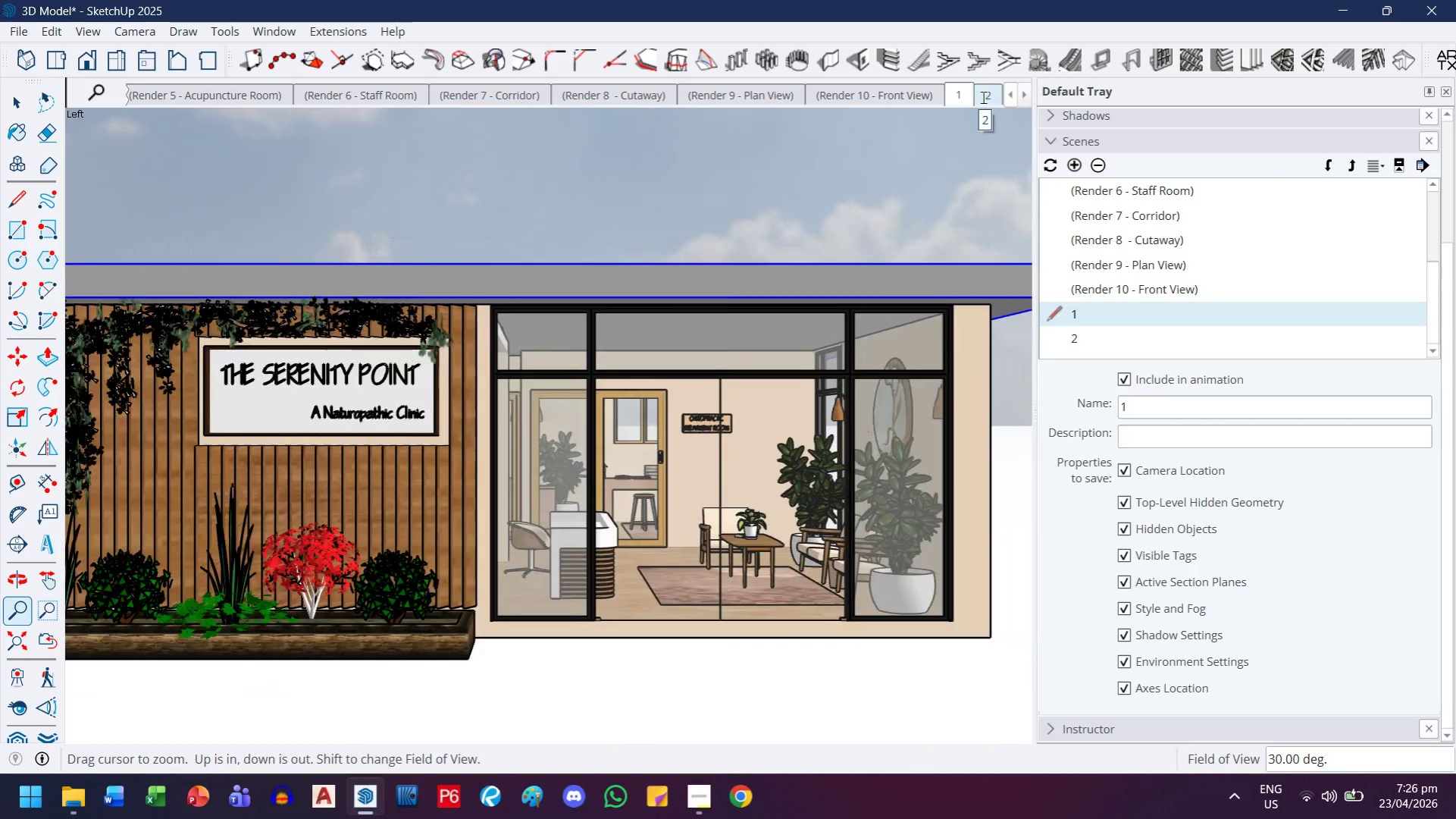 
left_click([983, 97])
 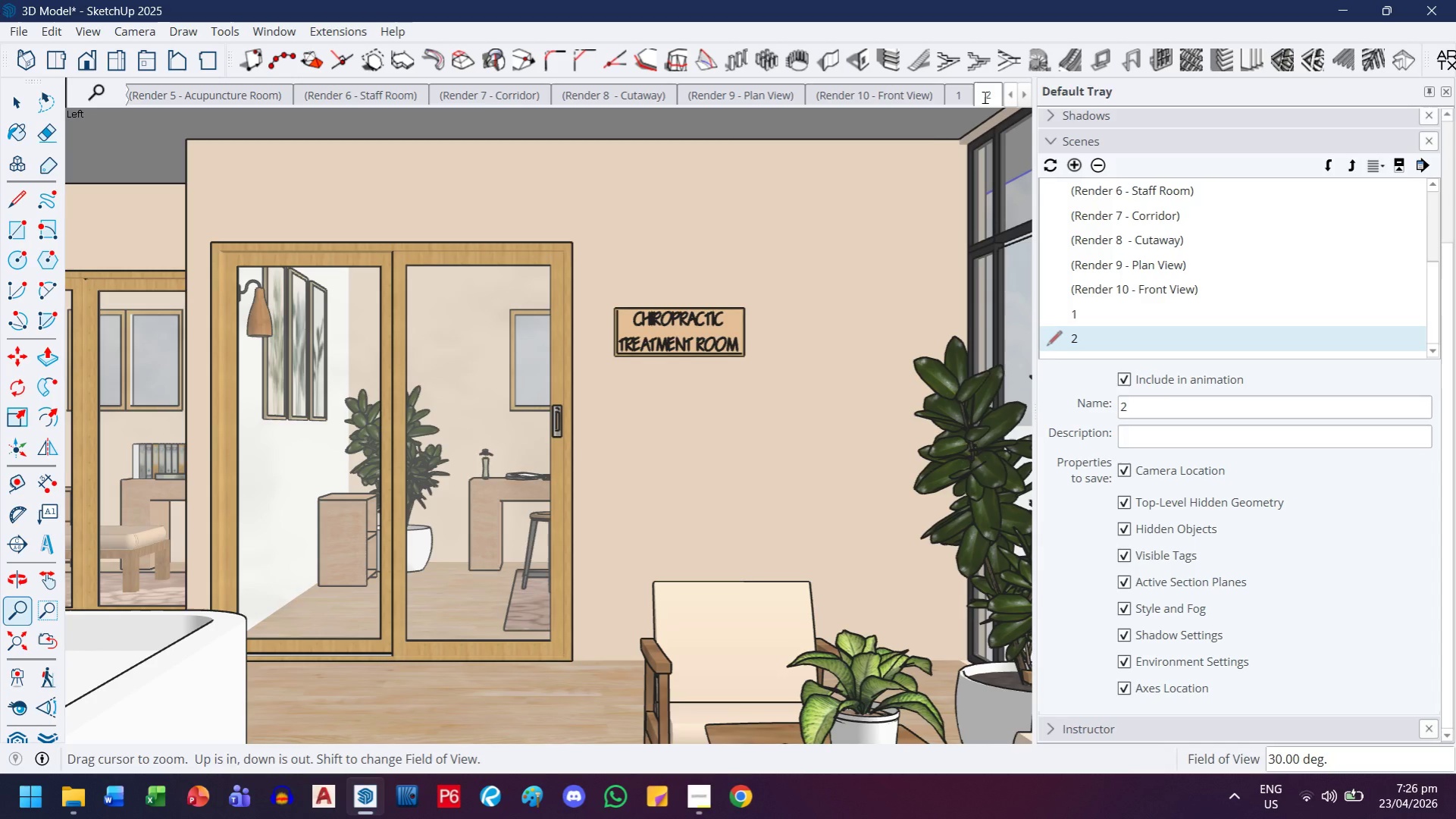 
left_click([49, 645])
 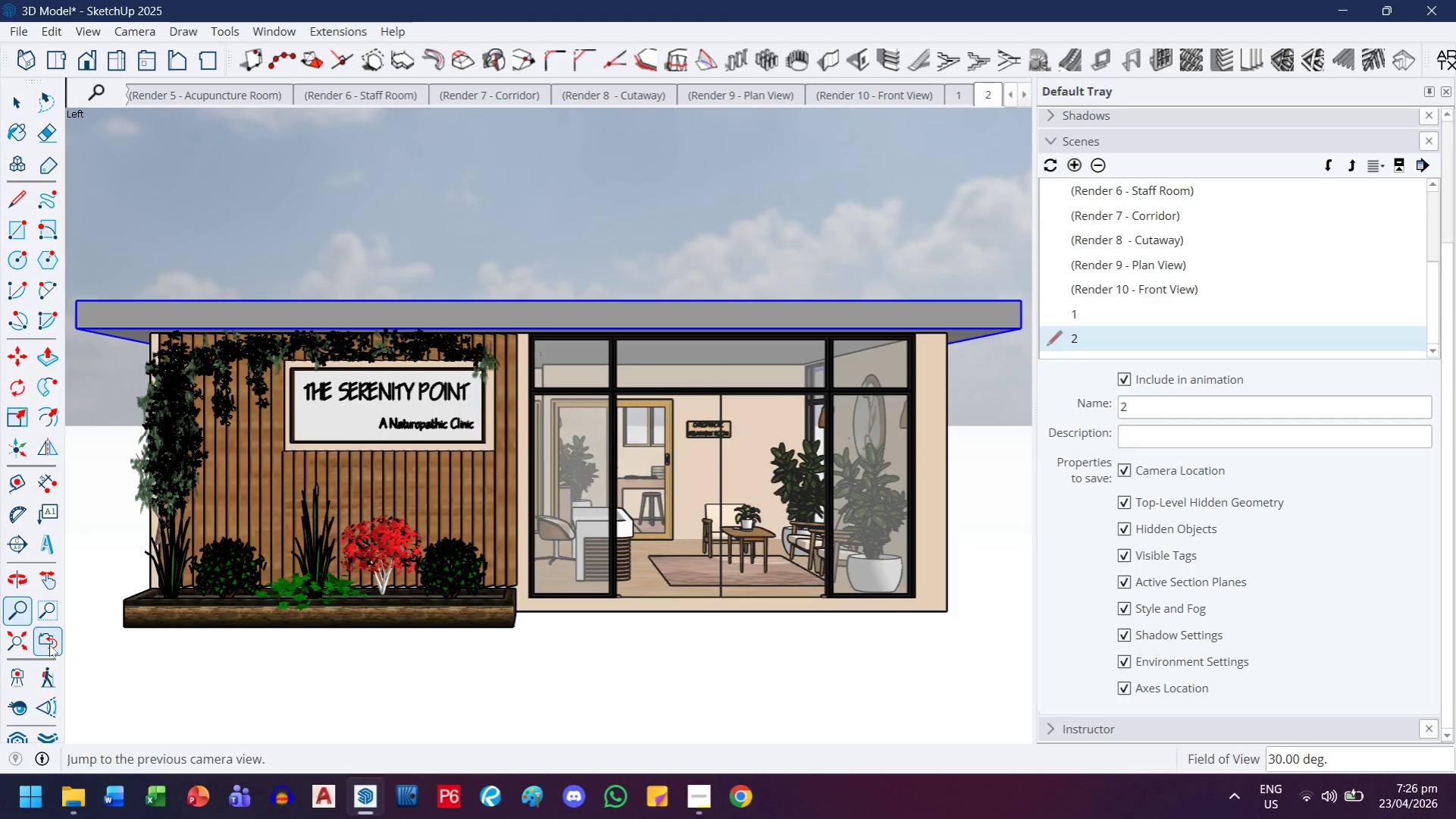 
left_click([49, 645])
 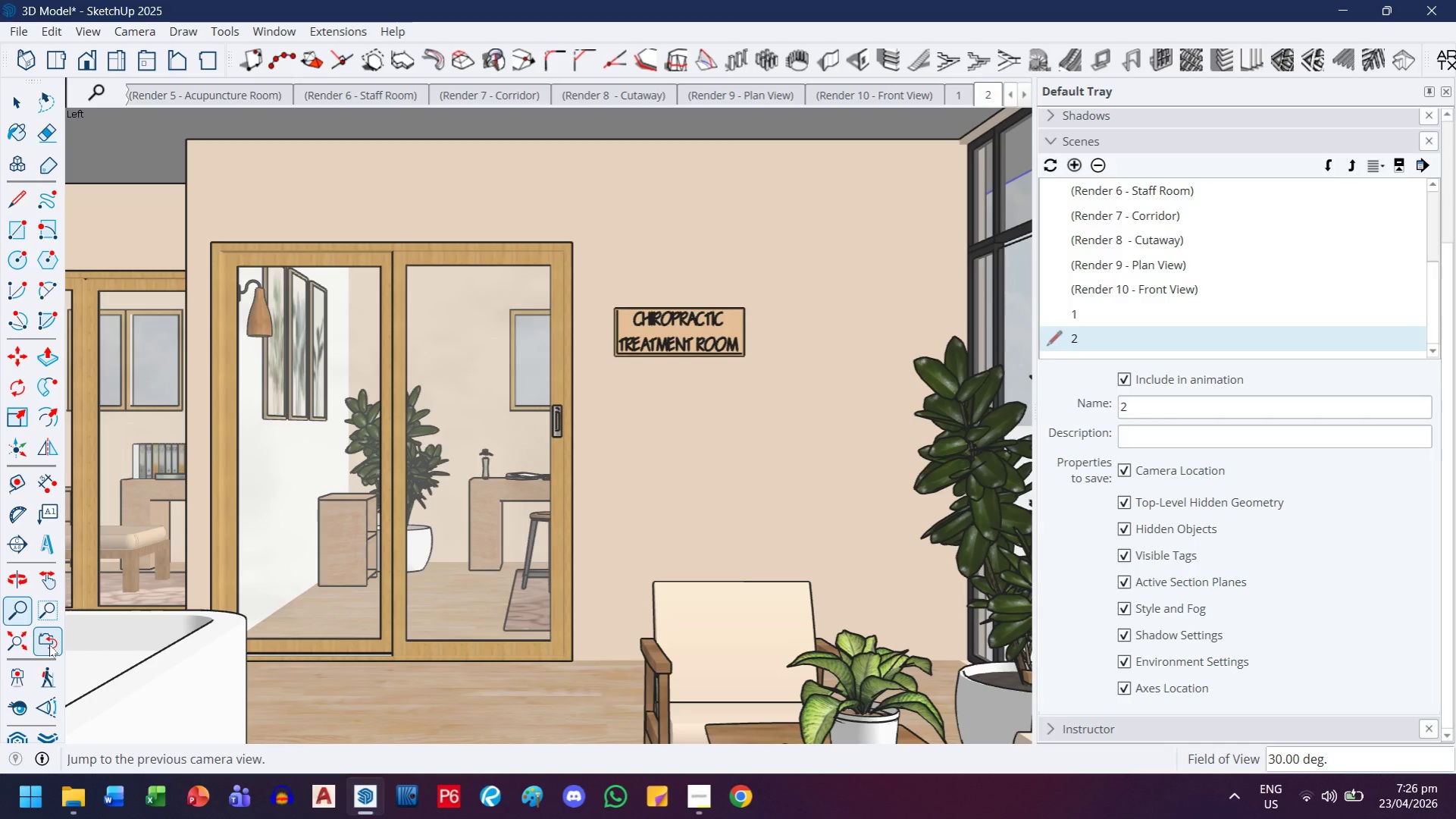 
left_click([49, 645])
 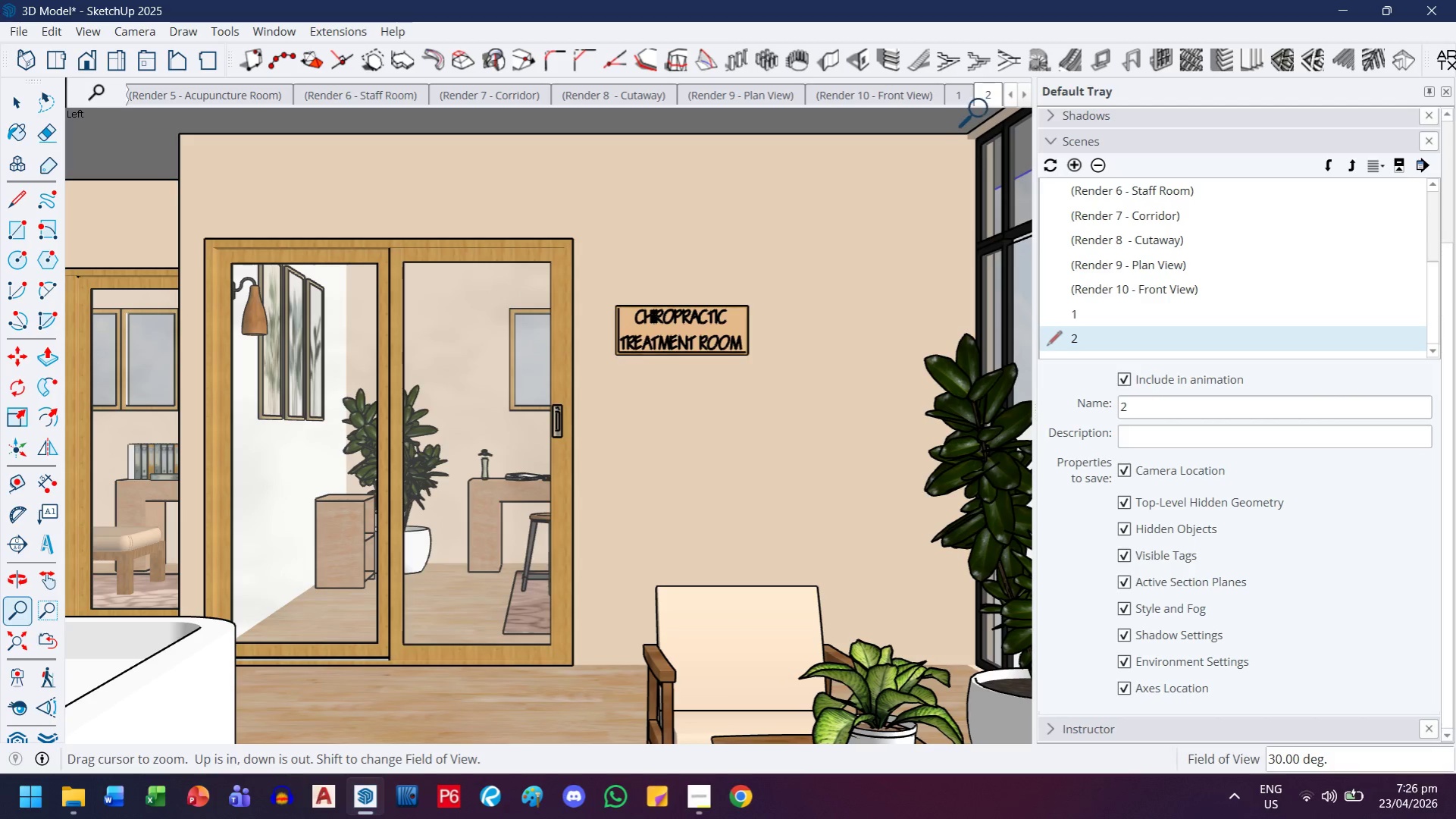 
right_click([995, 94])
 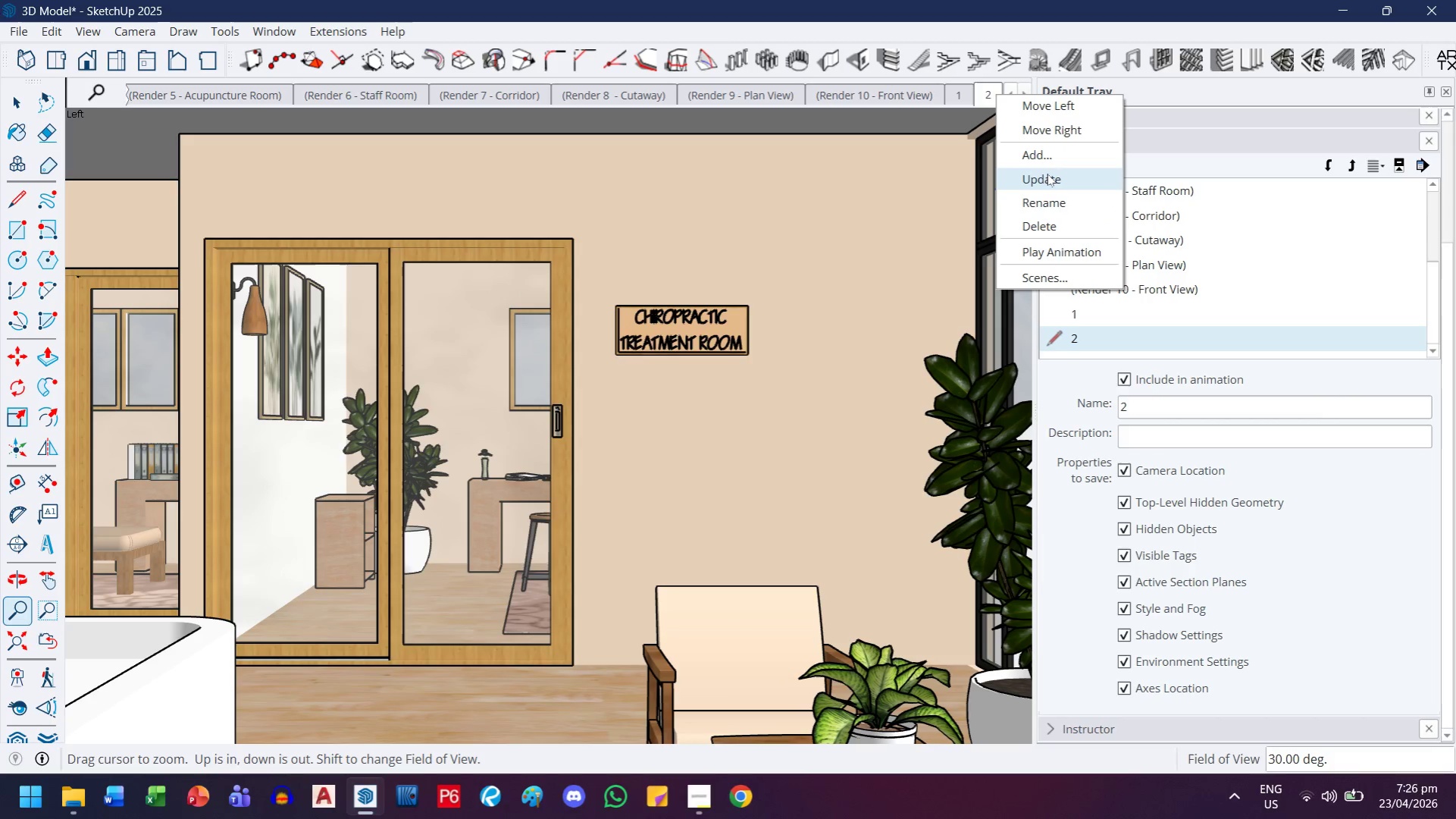 
left_click([1047, 174])
 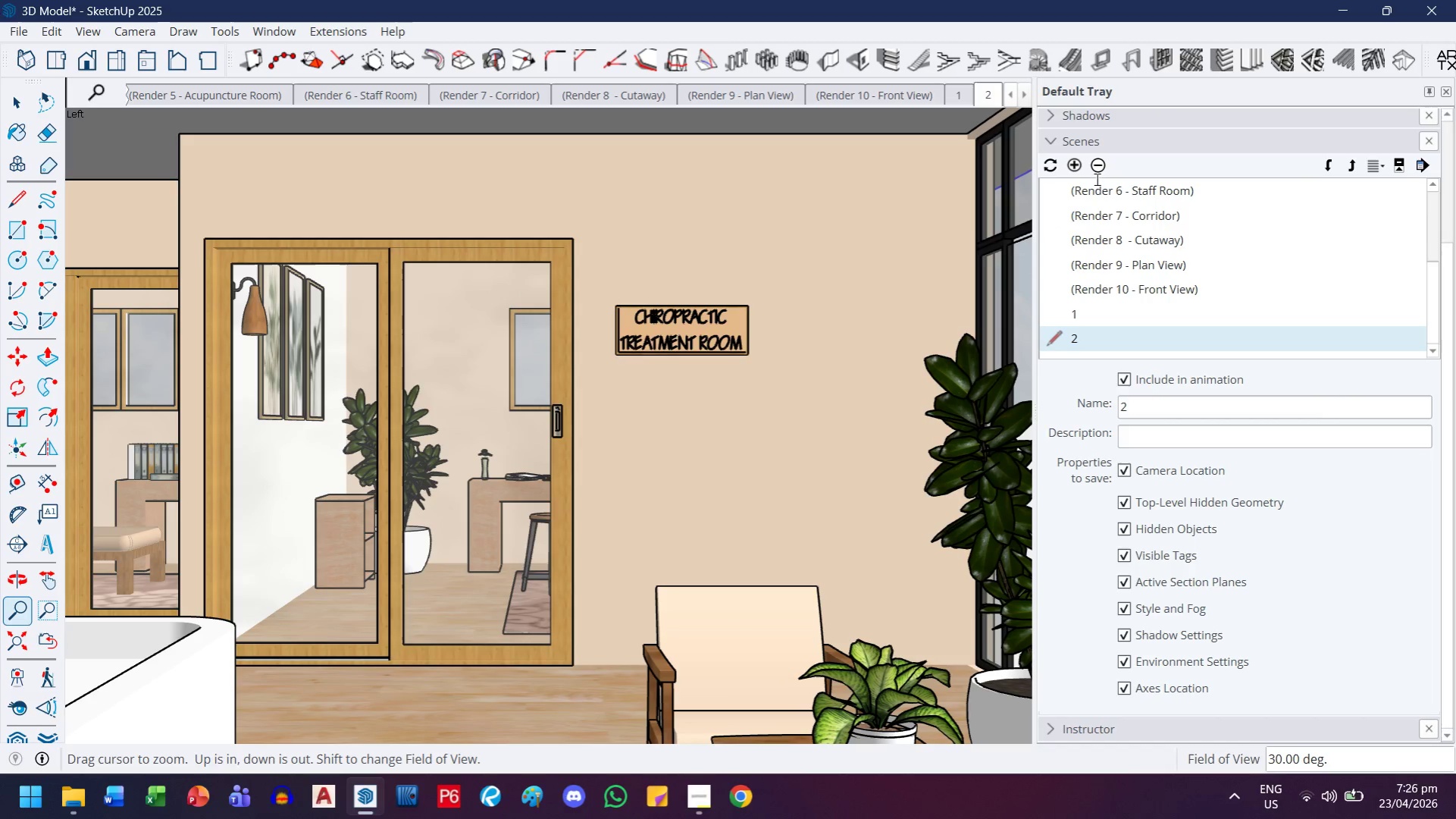 
left_click([1076, 167])
 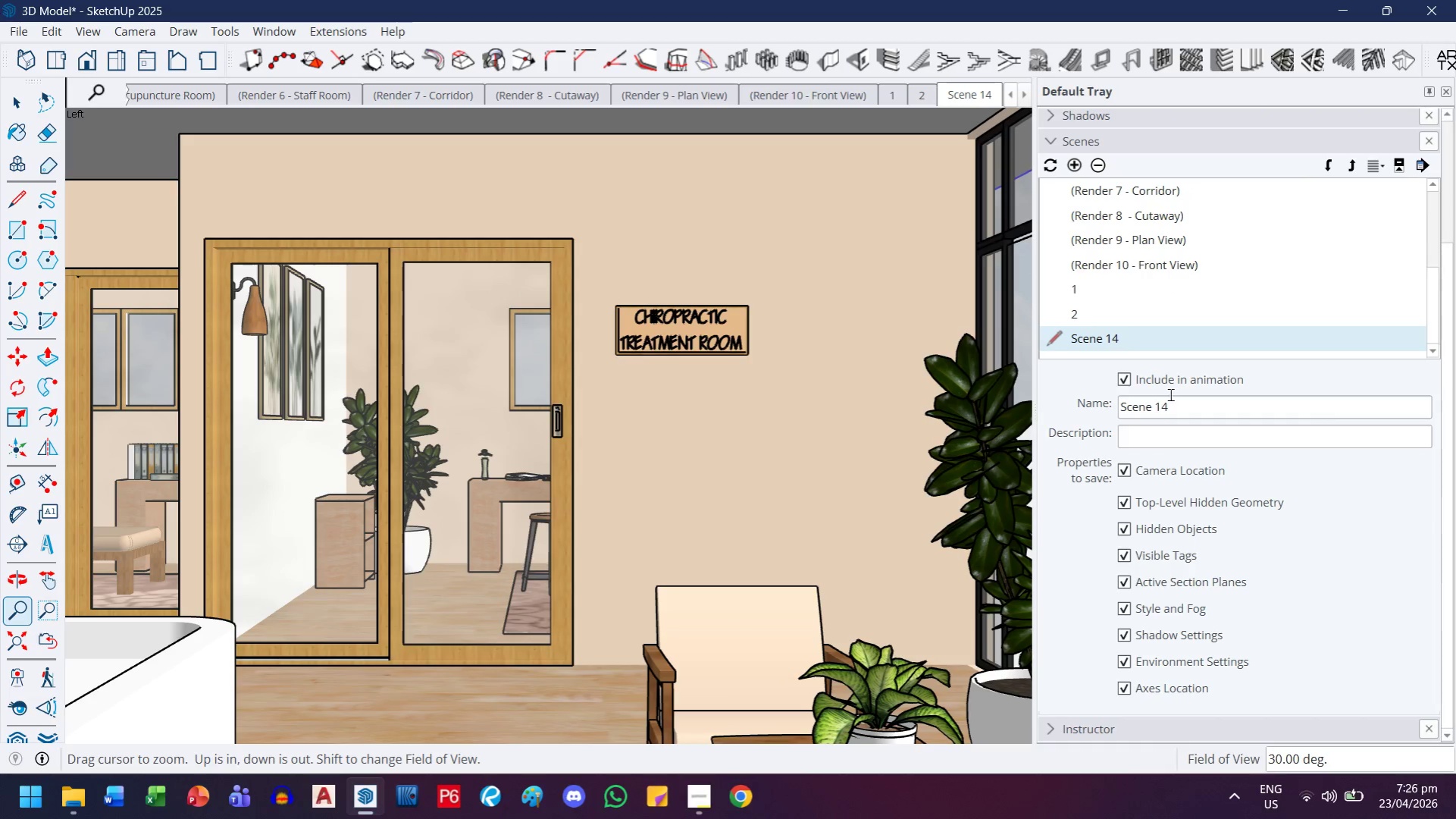 
left_click_drag(start_coordinate=[1194, 403], to_coordinate=[1098, 413])
 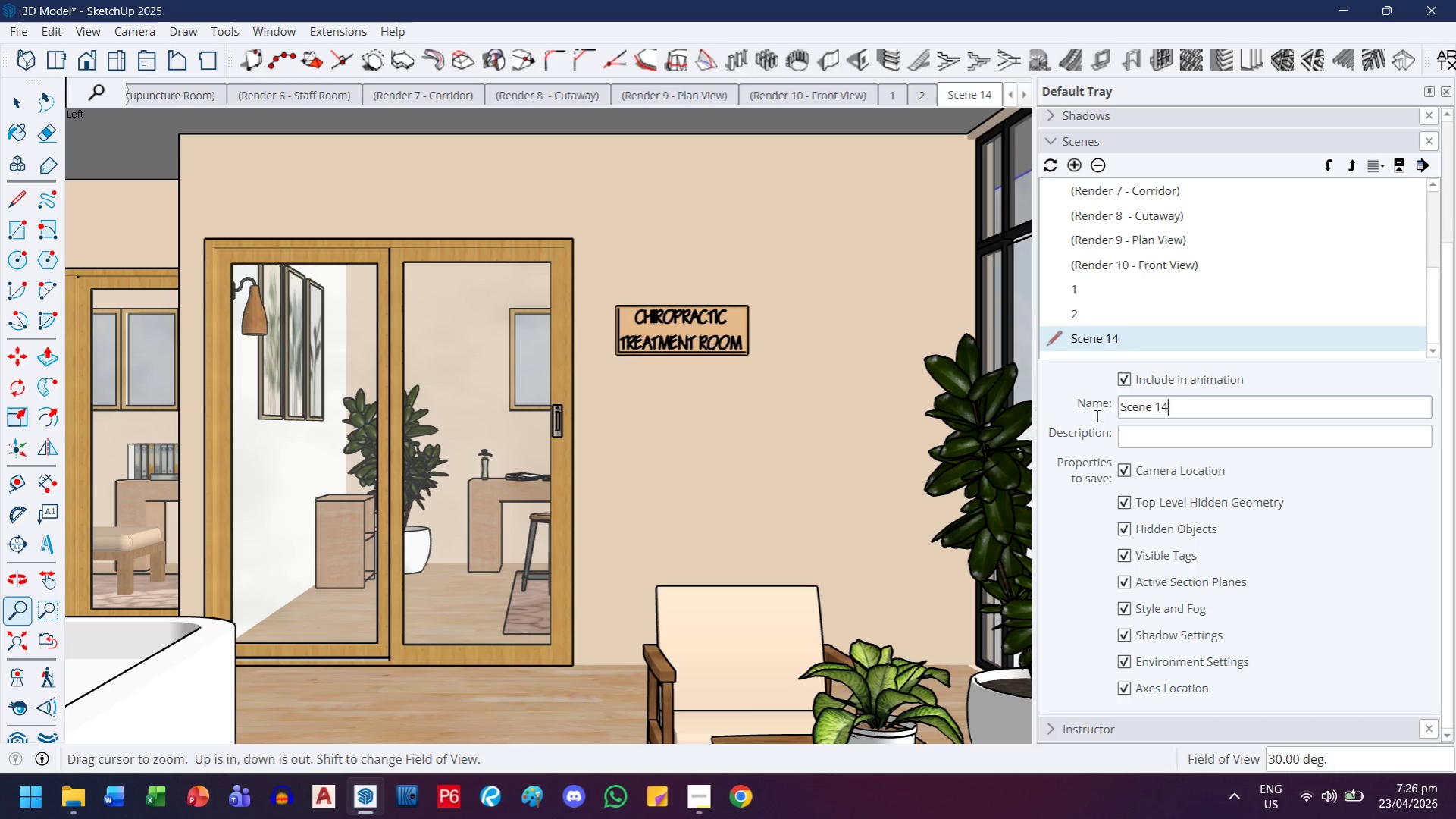 
key(Backspace)
 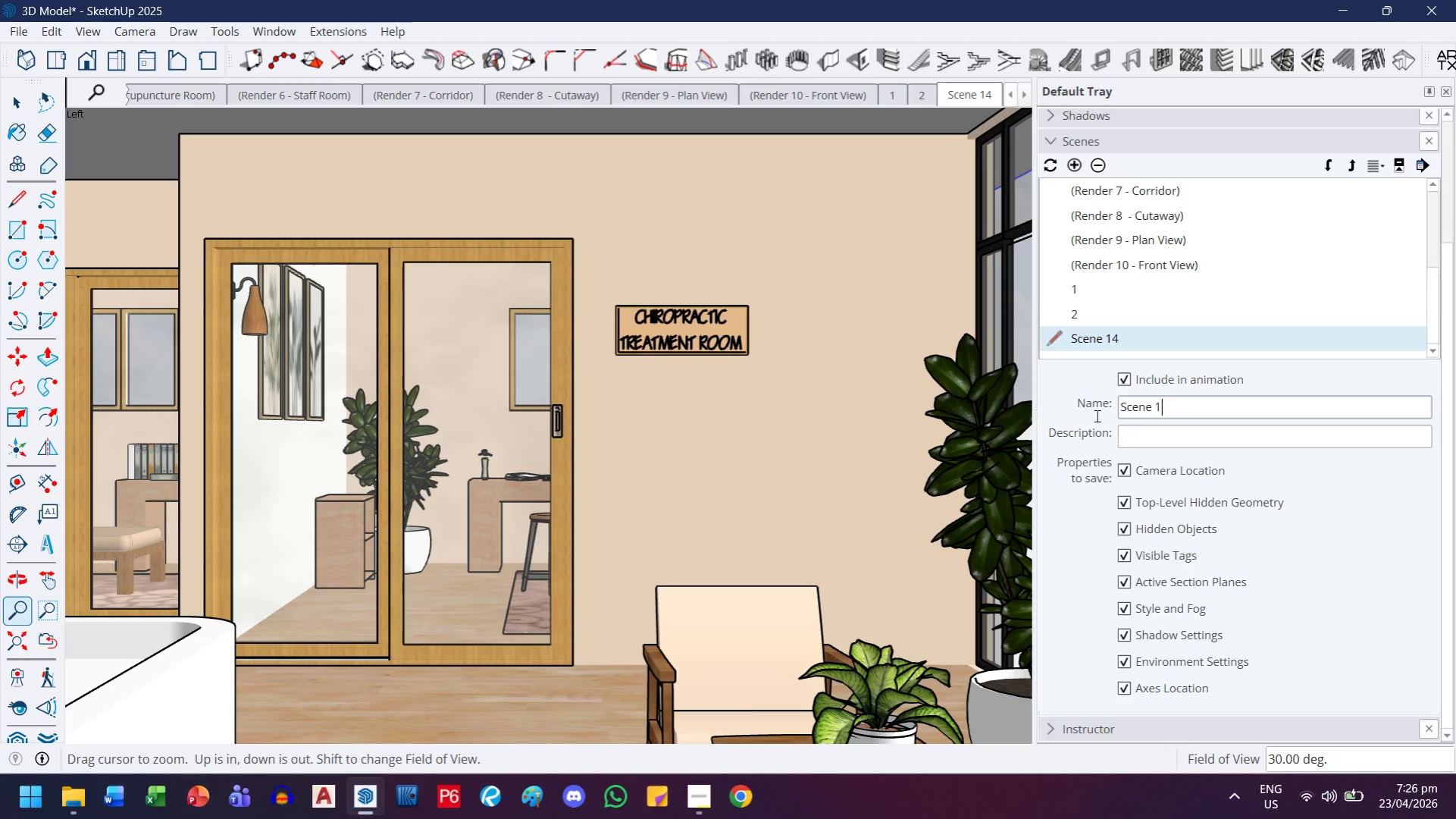 
key(Backspace)
 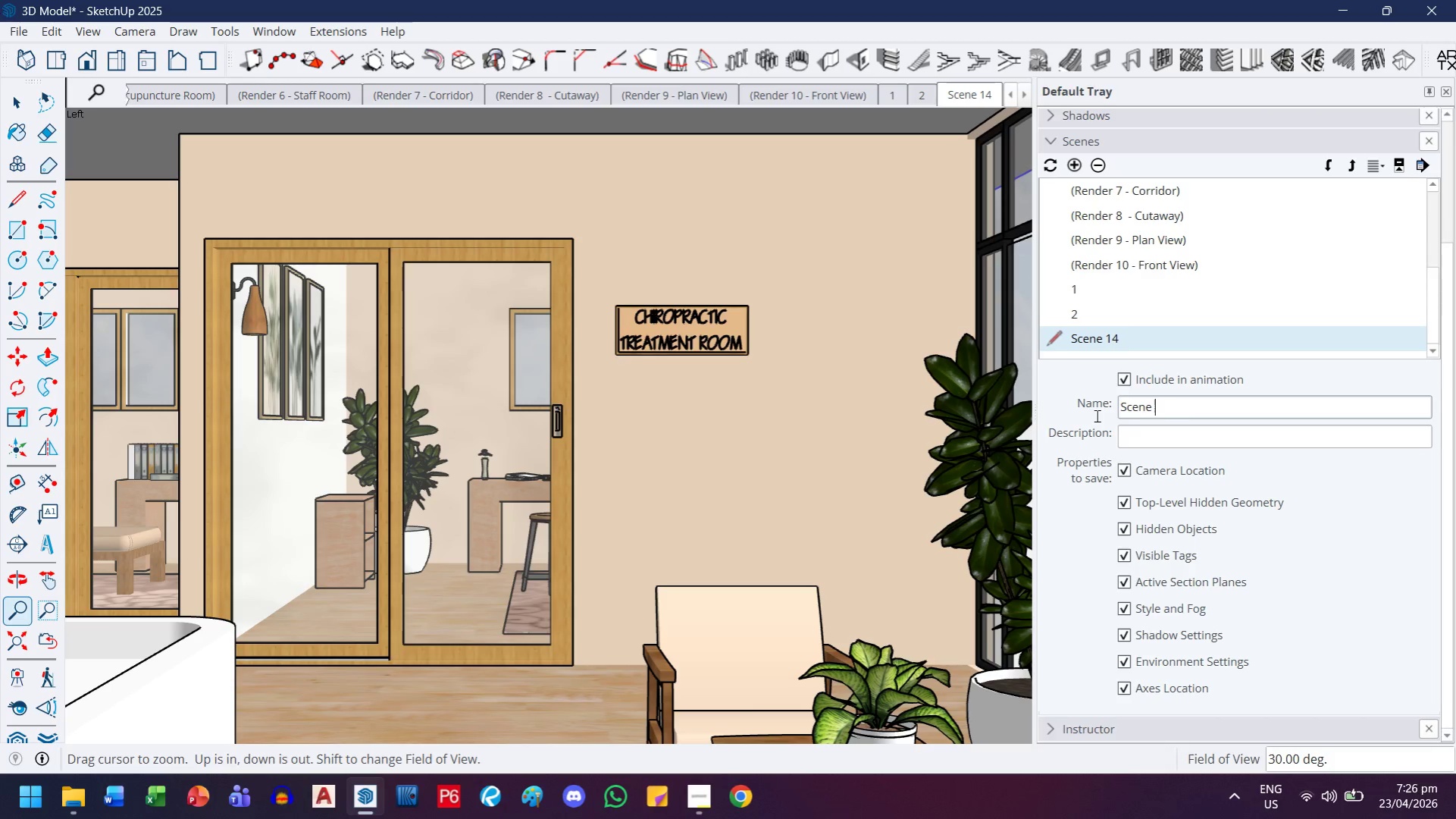 
key(Backspace)
 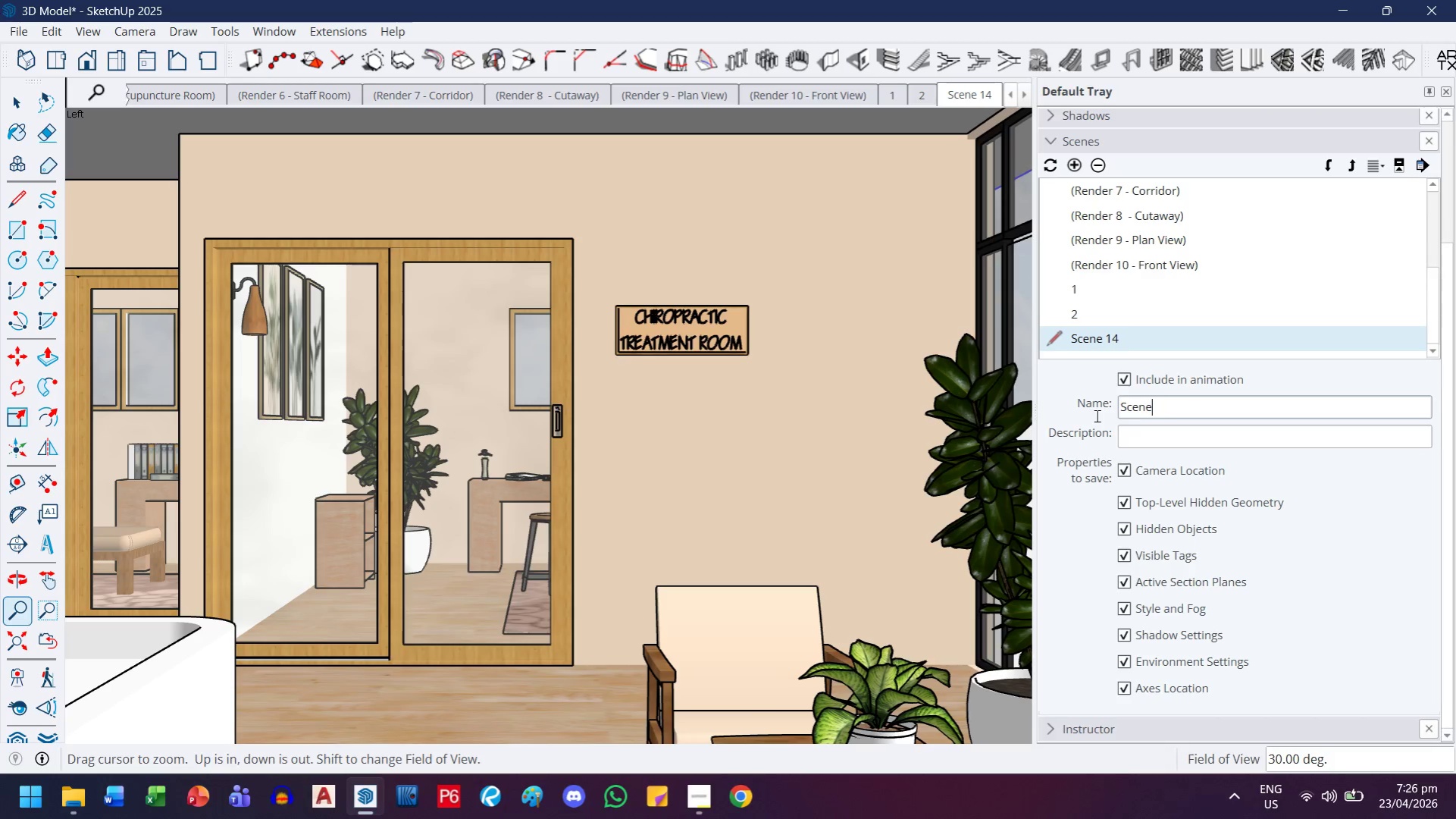 
key(Backspace)
 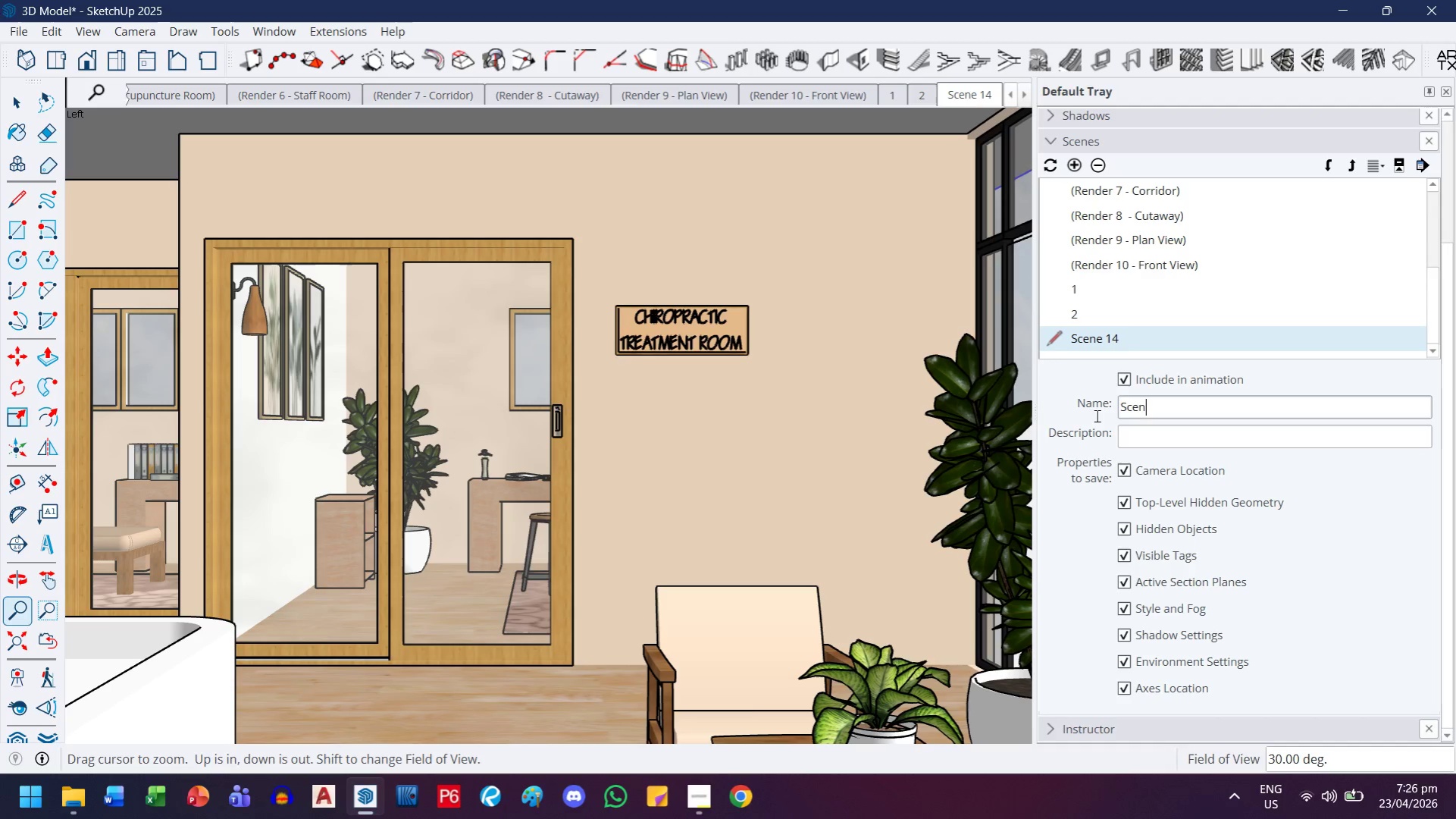 
key(Backspace)
 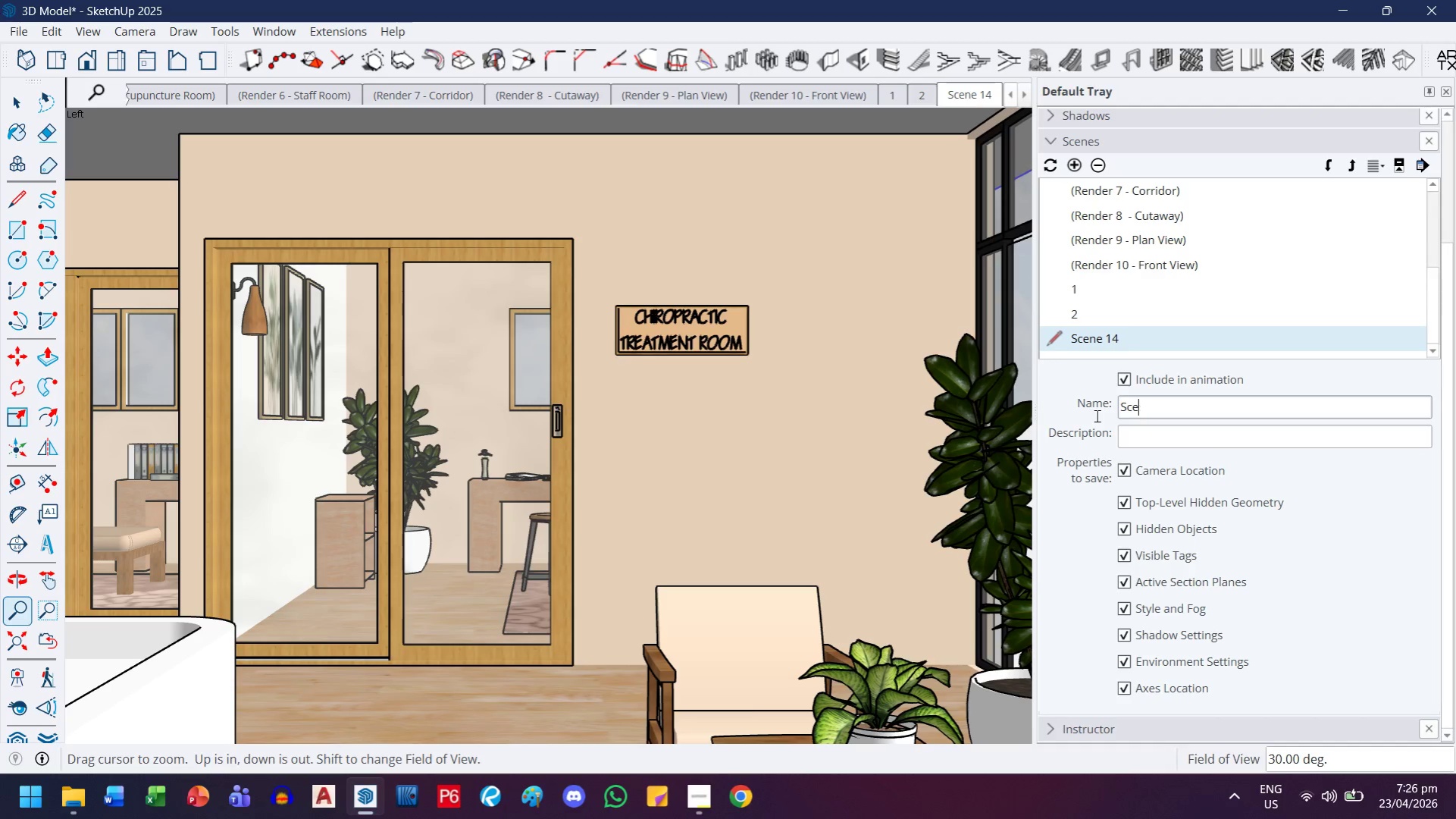 
key(Backspace)
 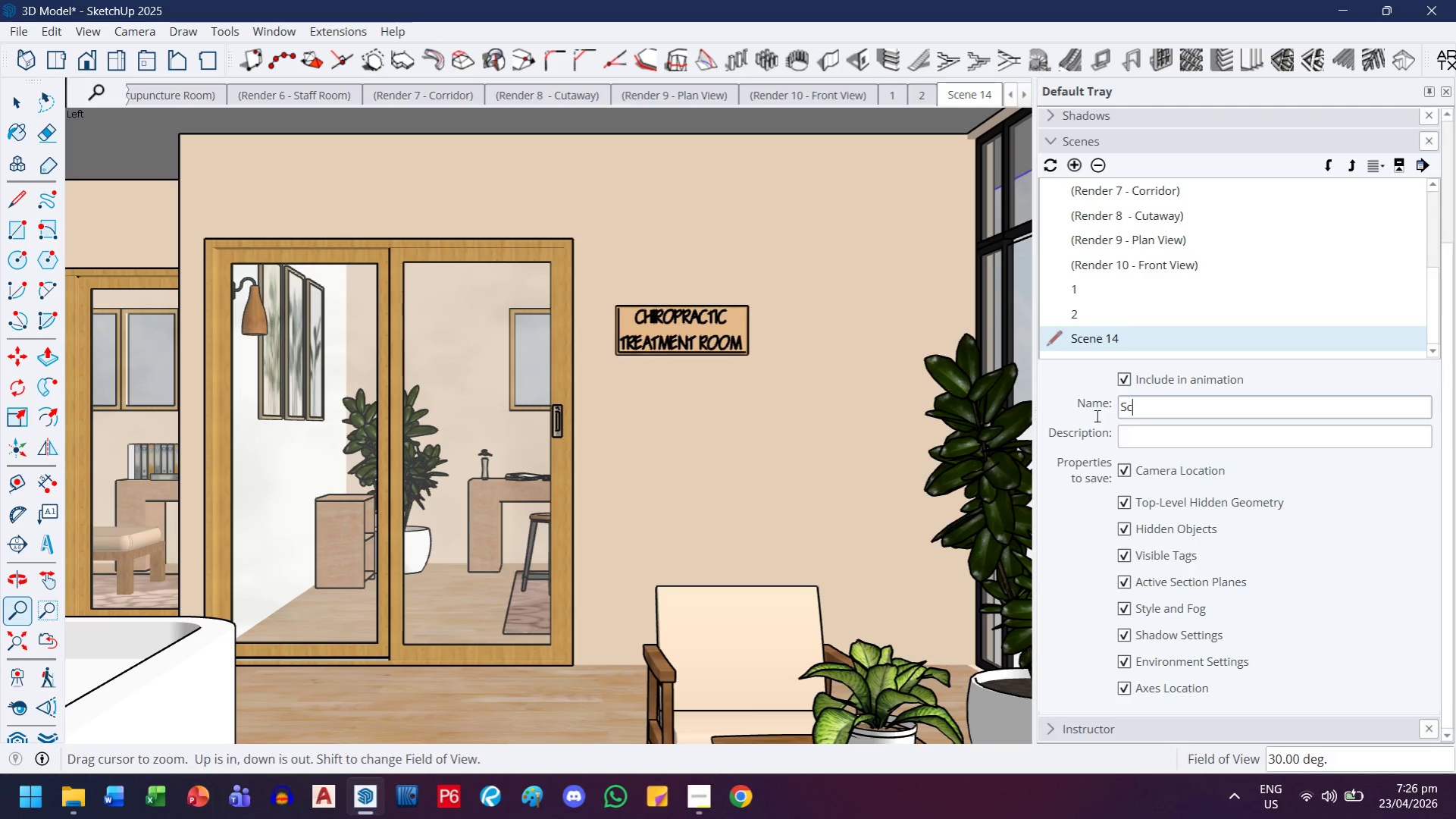 
key(Backspace)
 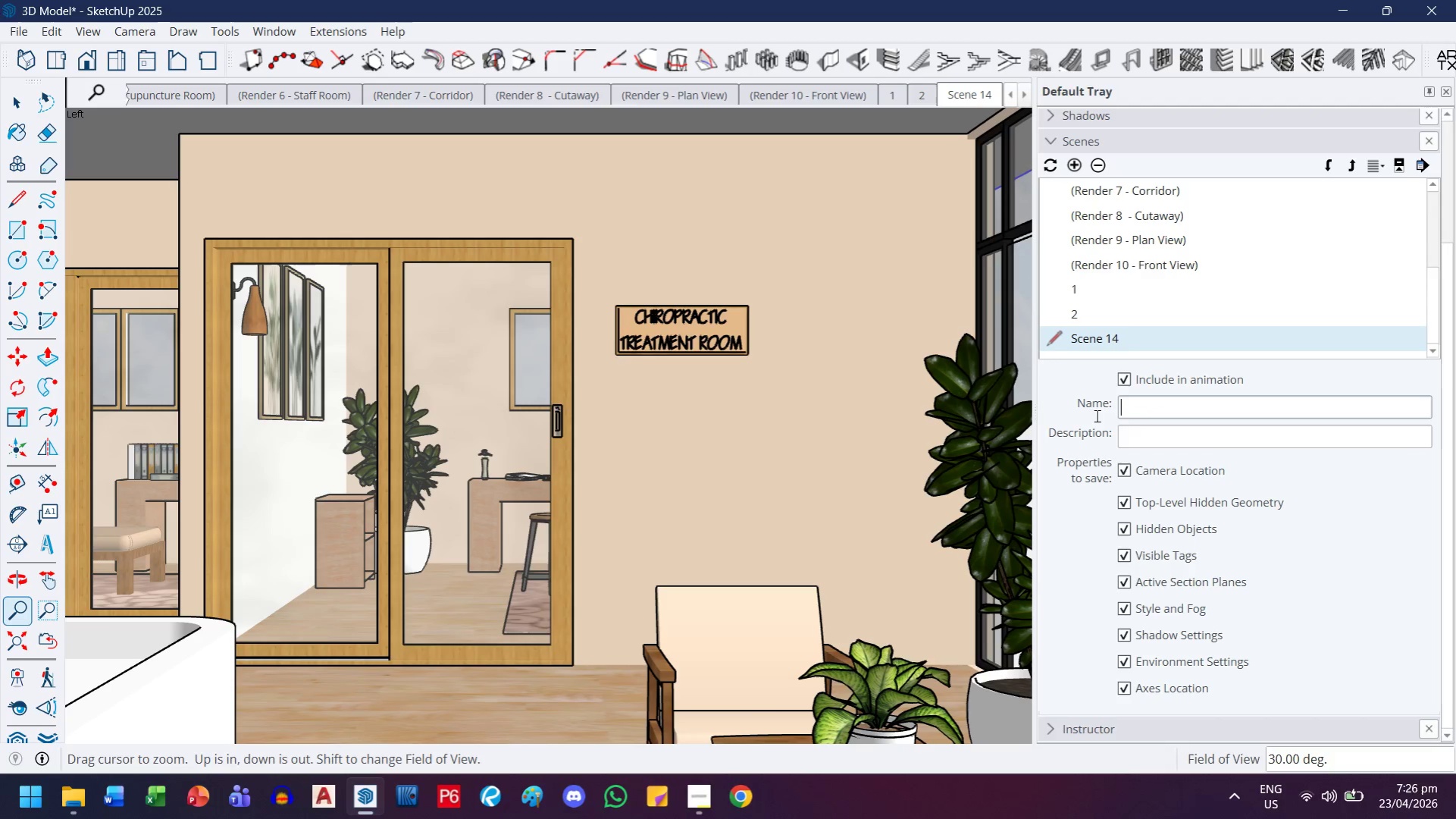 
key(Backspace)
 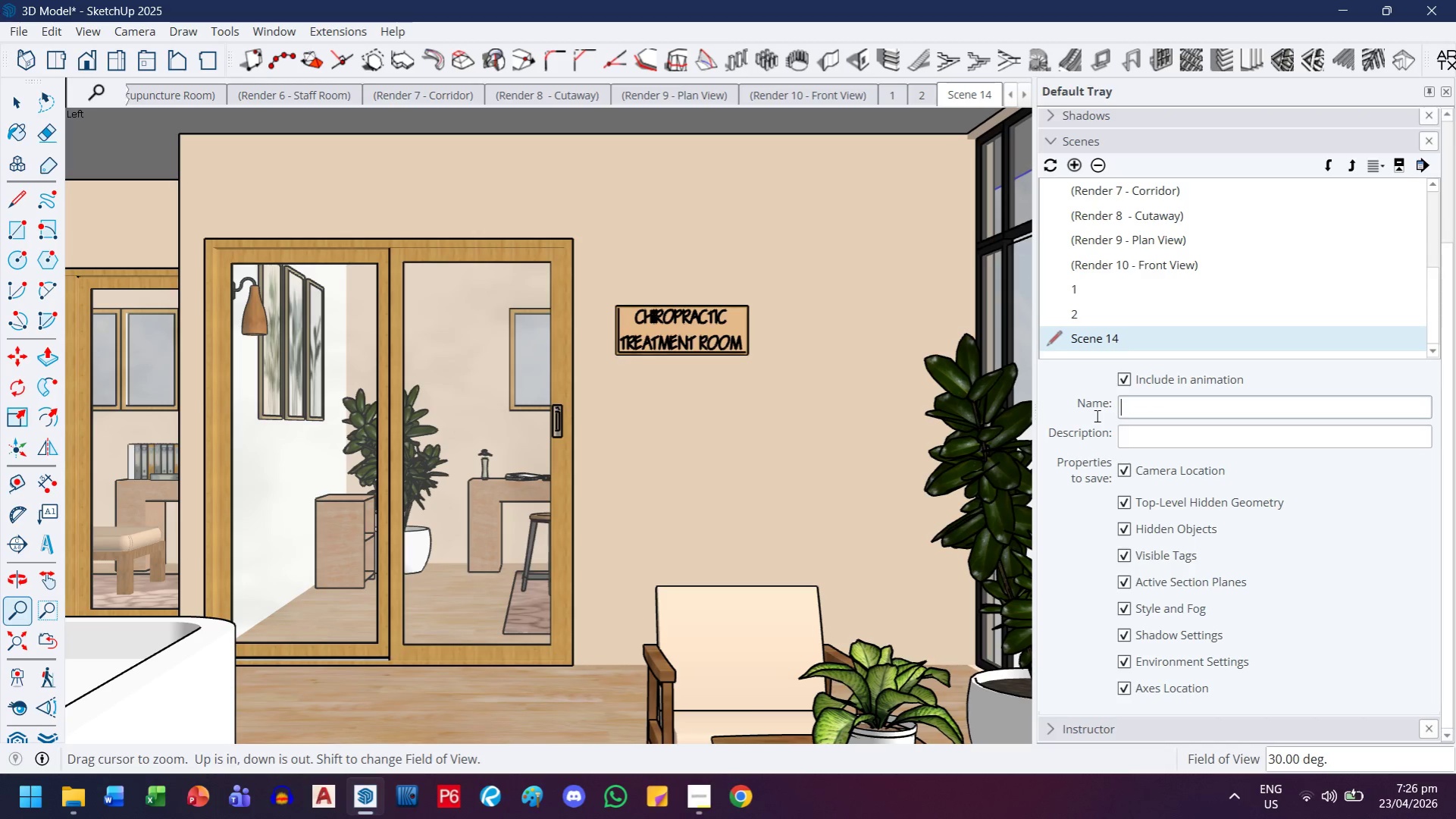 
key(3)
 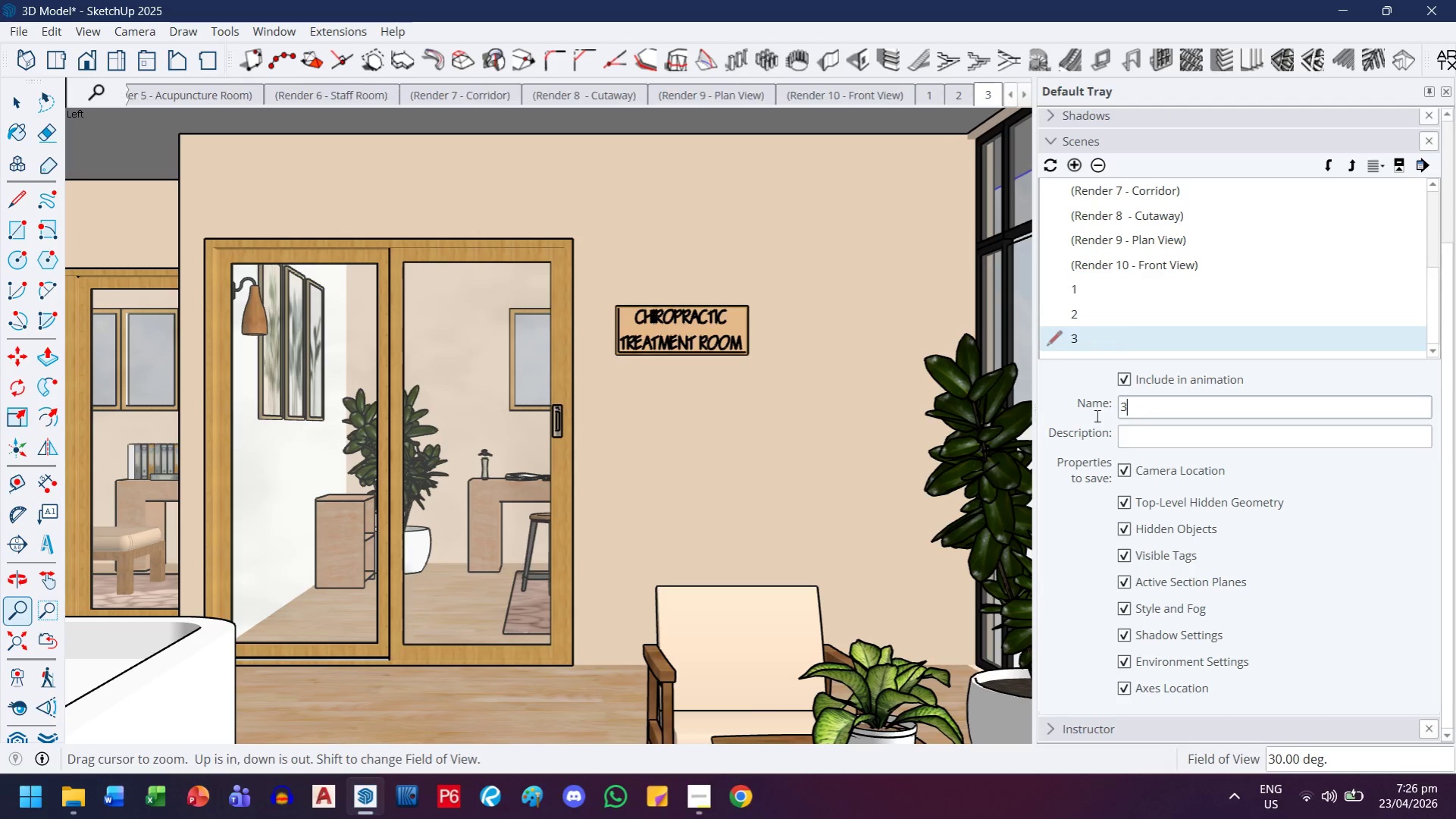 
key(Enter)
 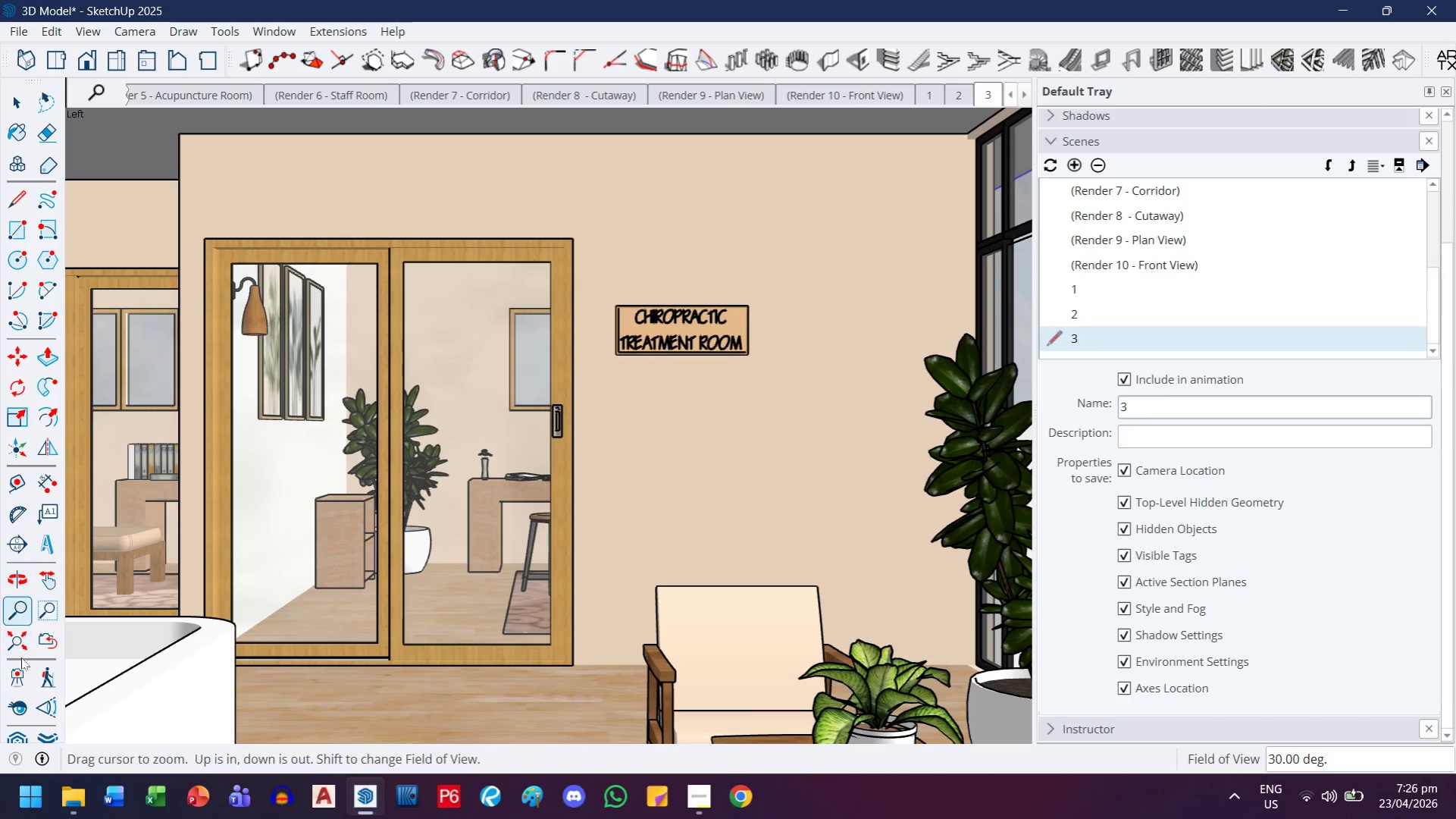 
left_click([17, 698])
 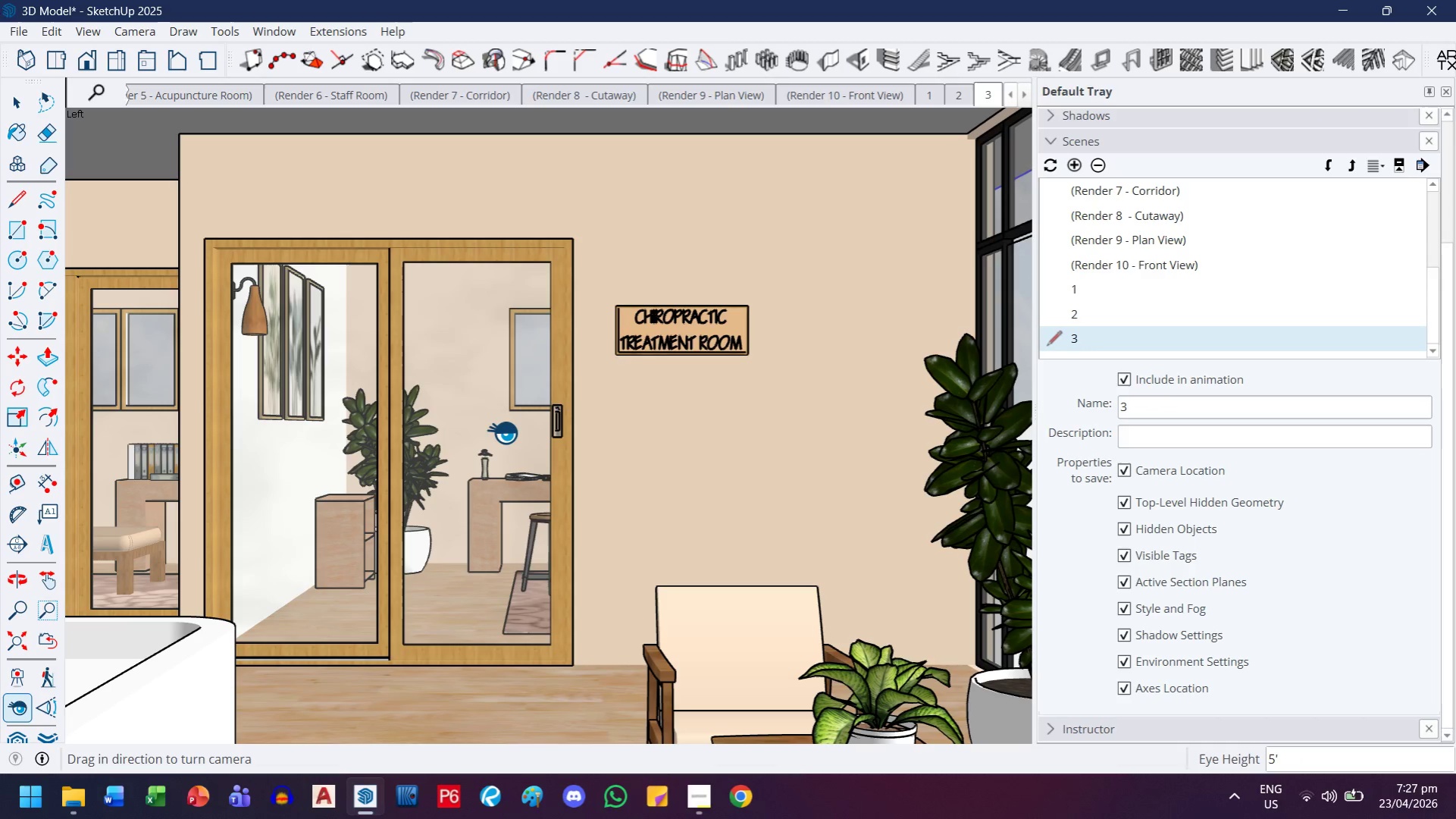 
left_click_drag(start_coordinate=[505, 426], to_coordinate=[114, 399])
 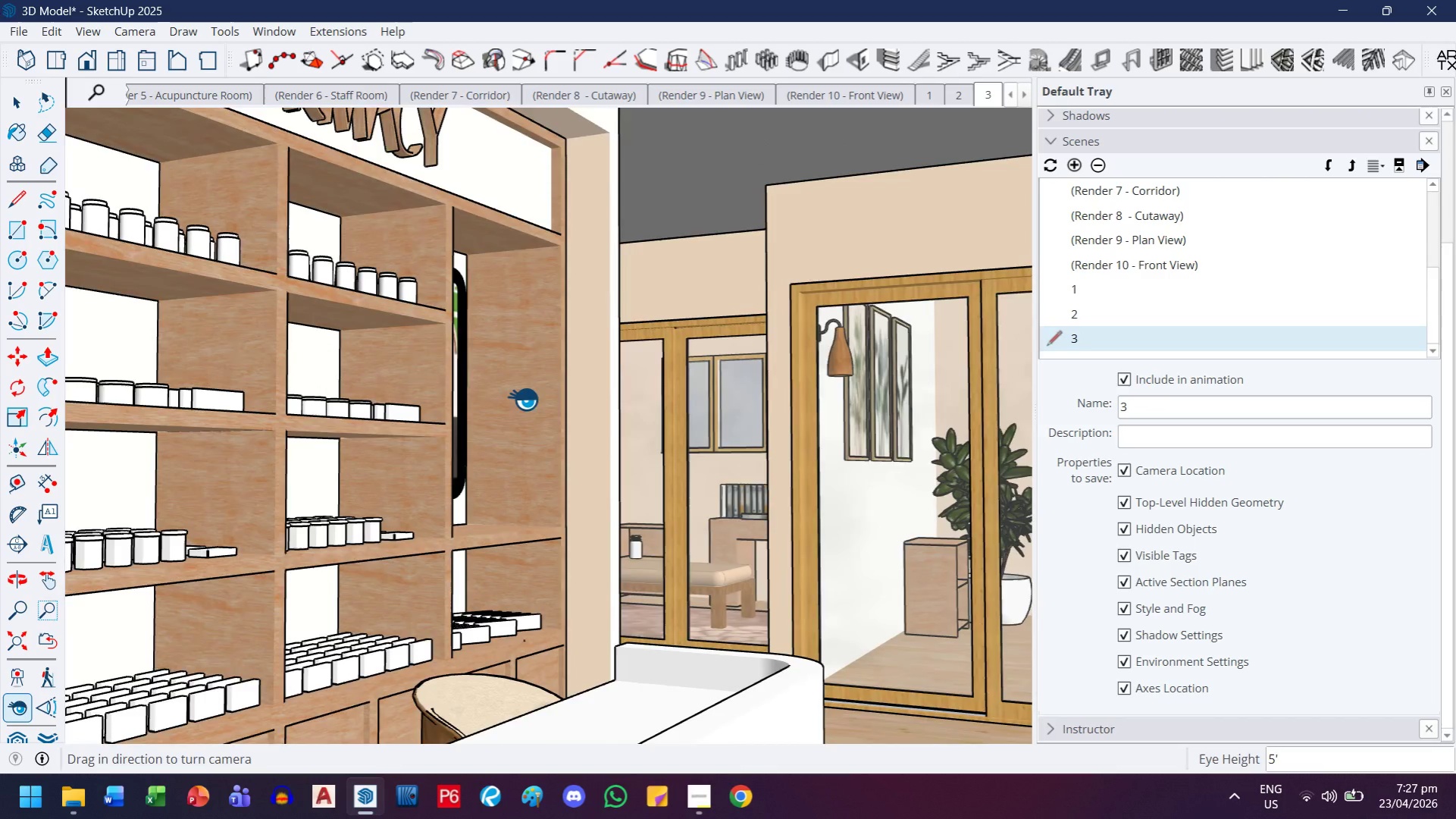 
left_click_drag(start_coordinate=[523, 399], to_coordinate=[274, 397])
 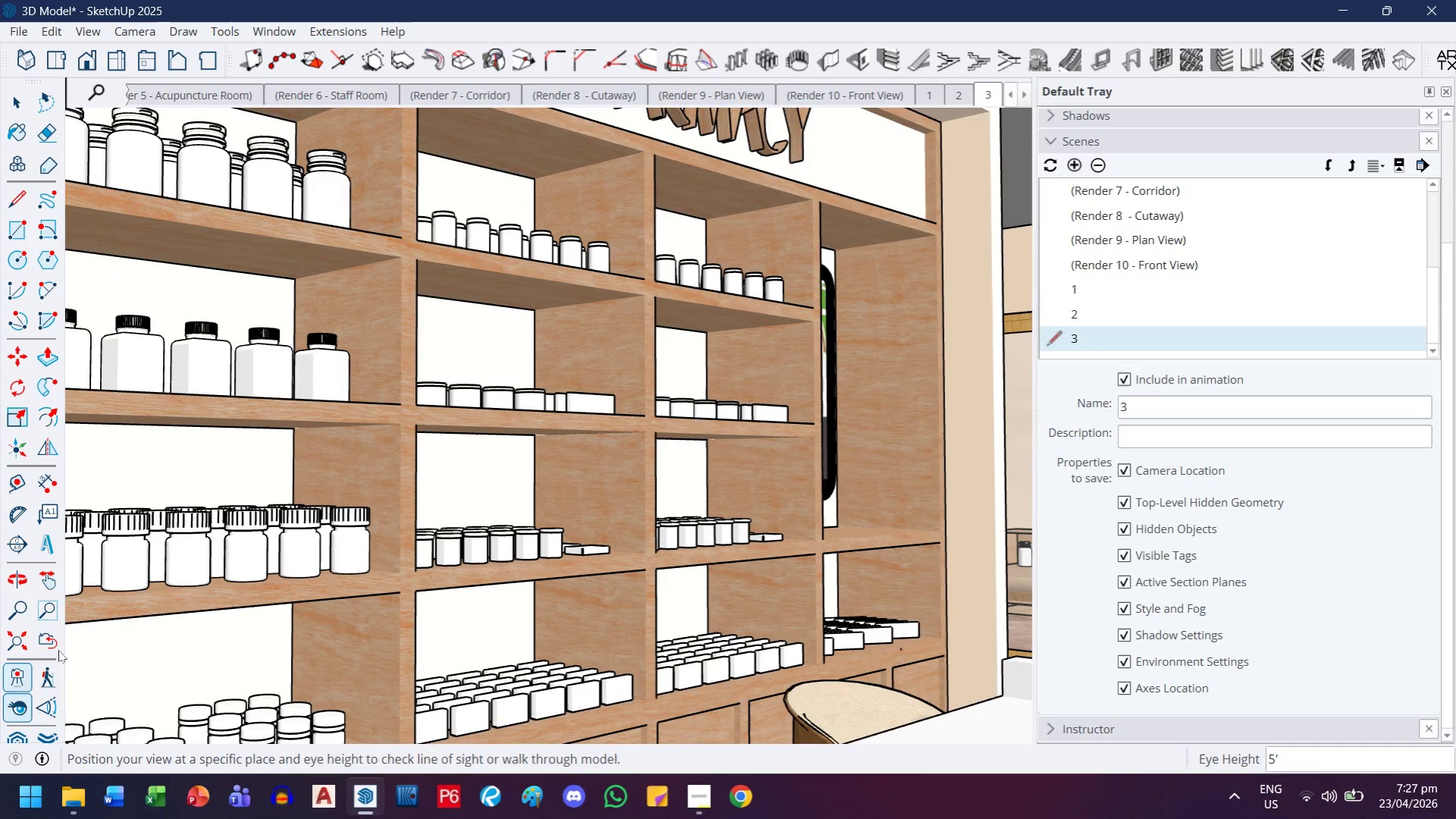 
left_click_drag(start_coordinate=[559, 532], to_coordinate=[492, 532])
 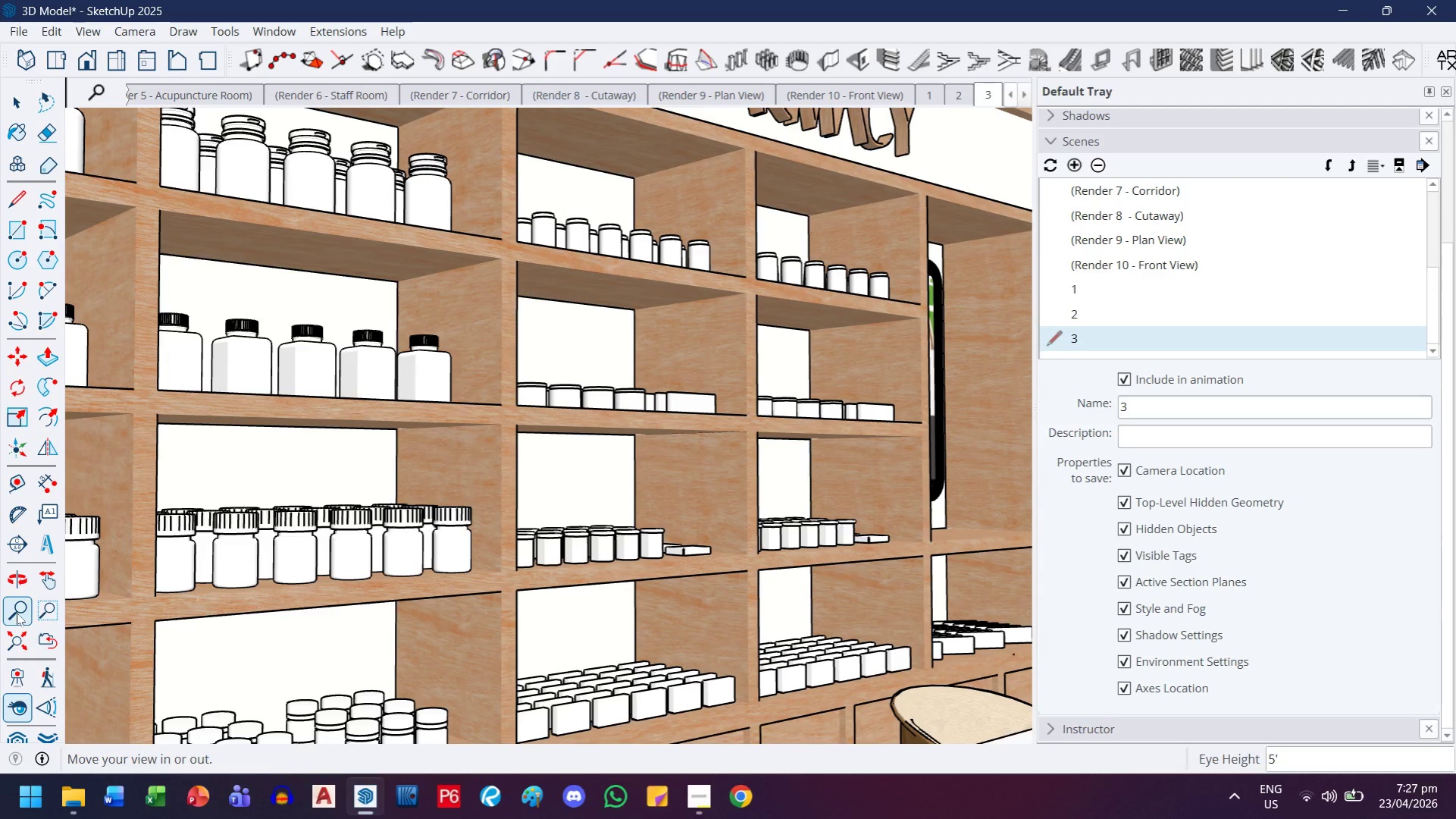 
left_click([17, 613])
 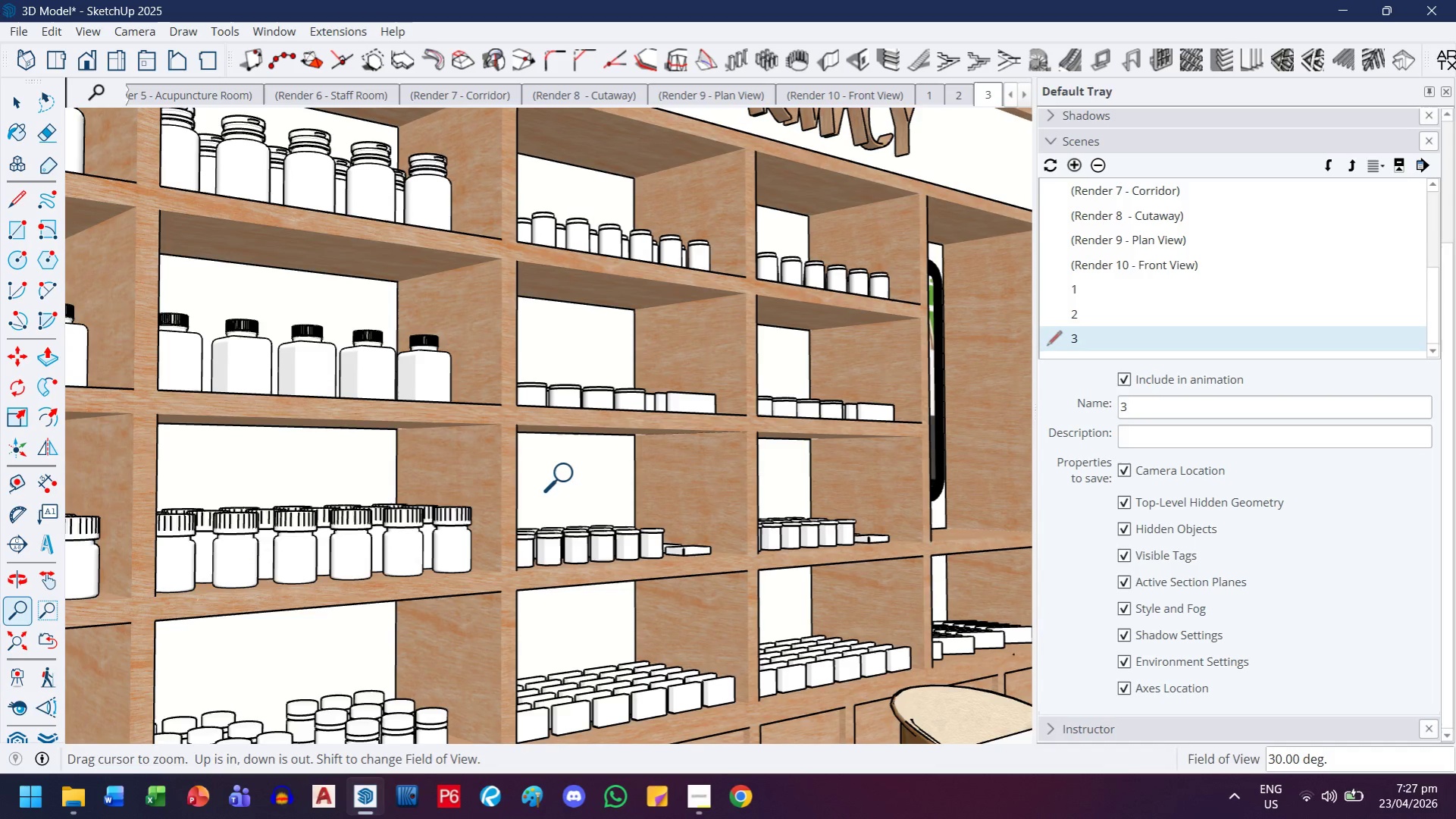 
left_click_drag(start_coordinate=[569, 474], to_coordinate=[408, 529])
 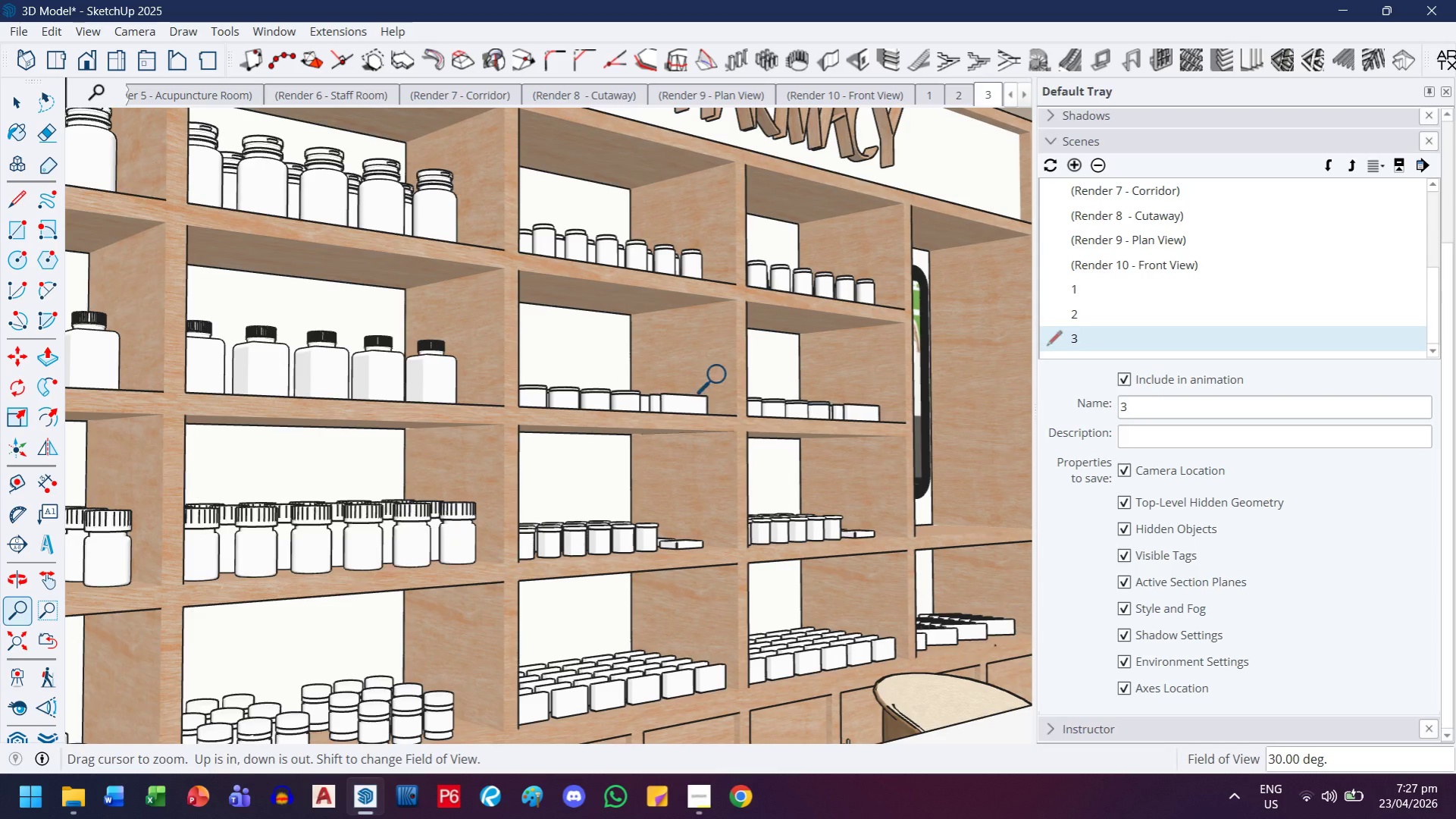 
left_click_drag(start_coordinate=[729, 374], to_coordinate=[583, 433])
 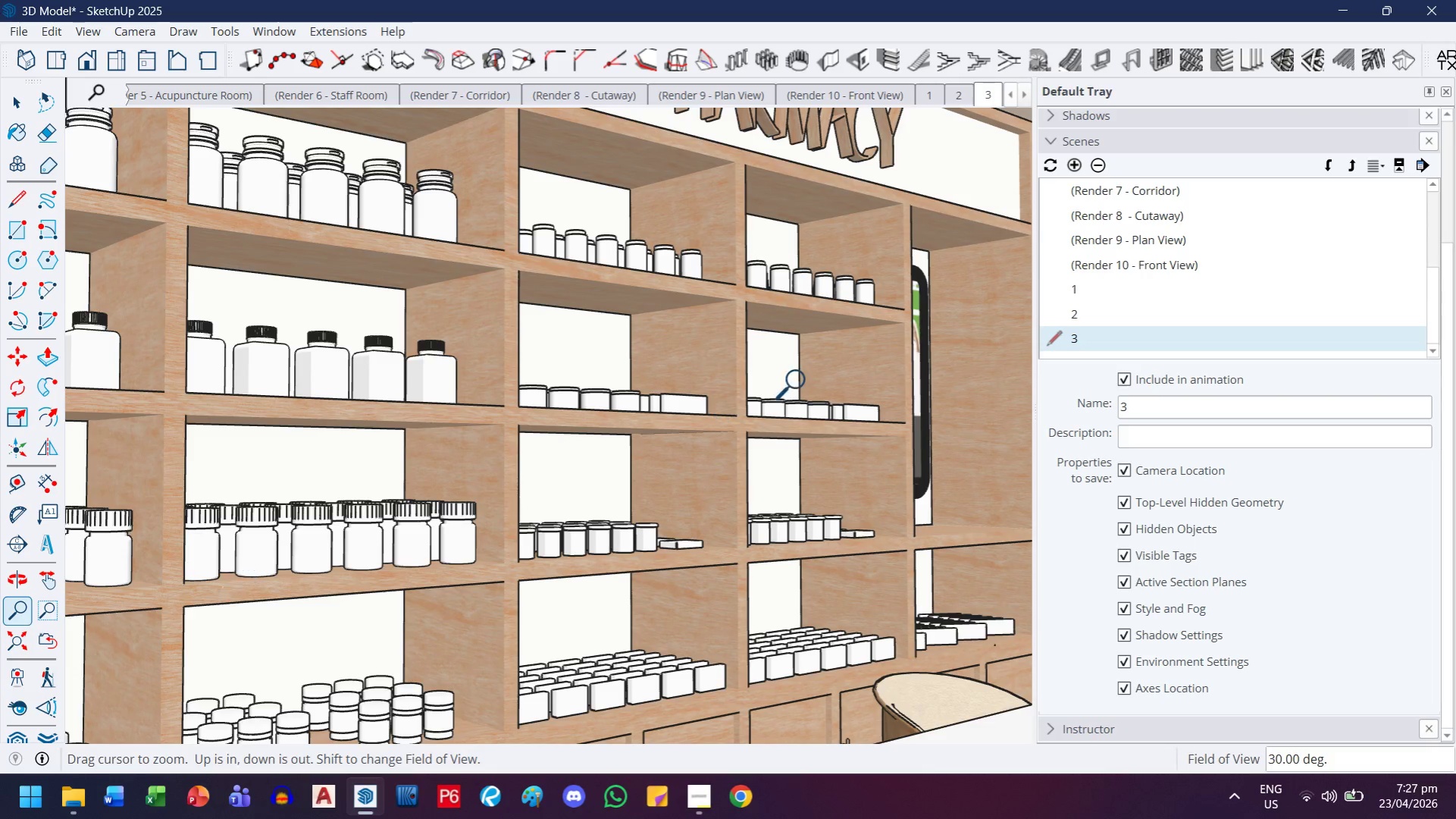 
scroll: coordinate [658, 425], scroll_direction: down, amount: 10.0
 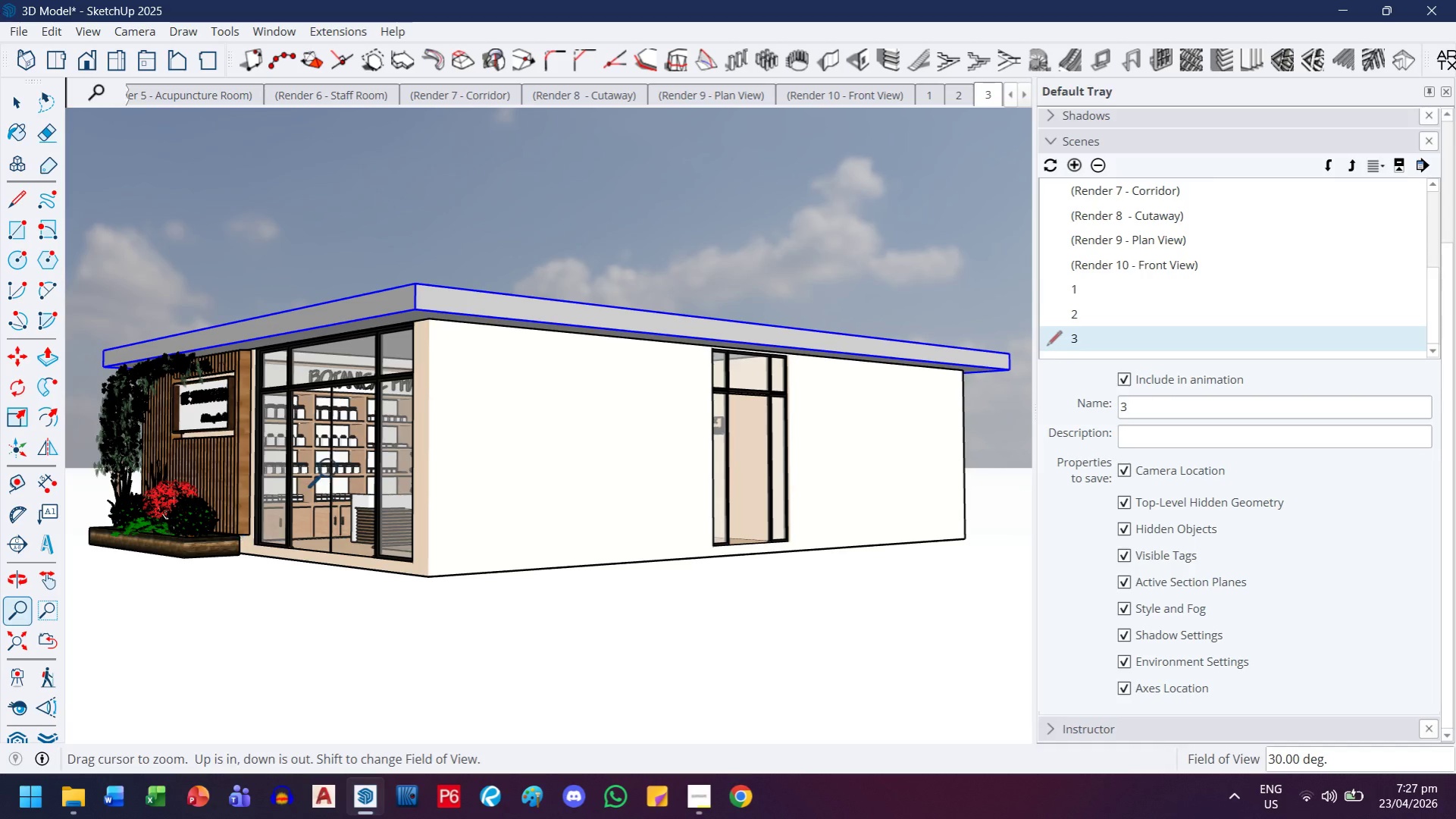 
wait(5.88)
 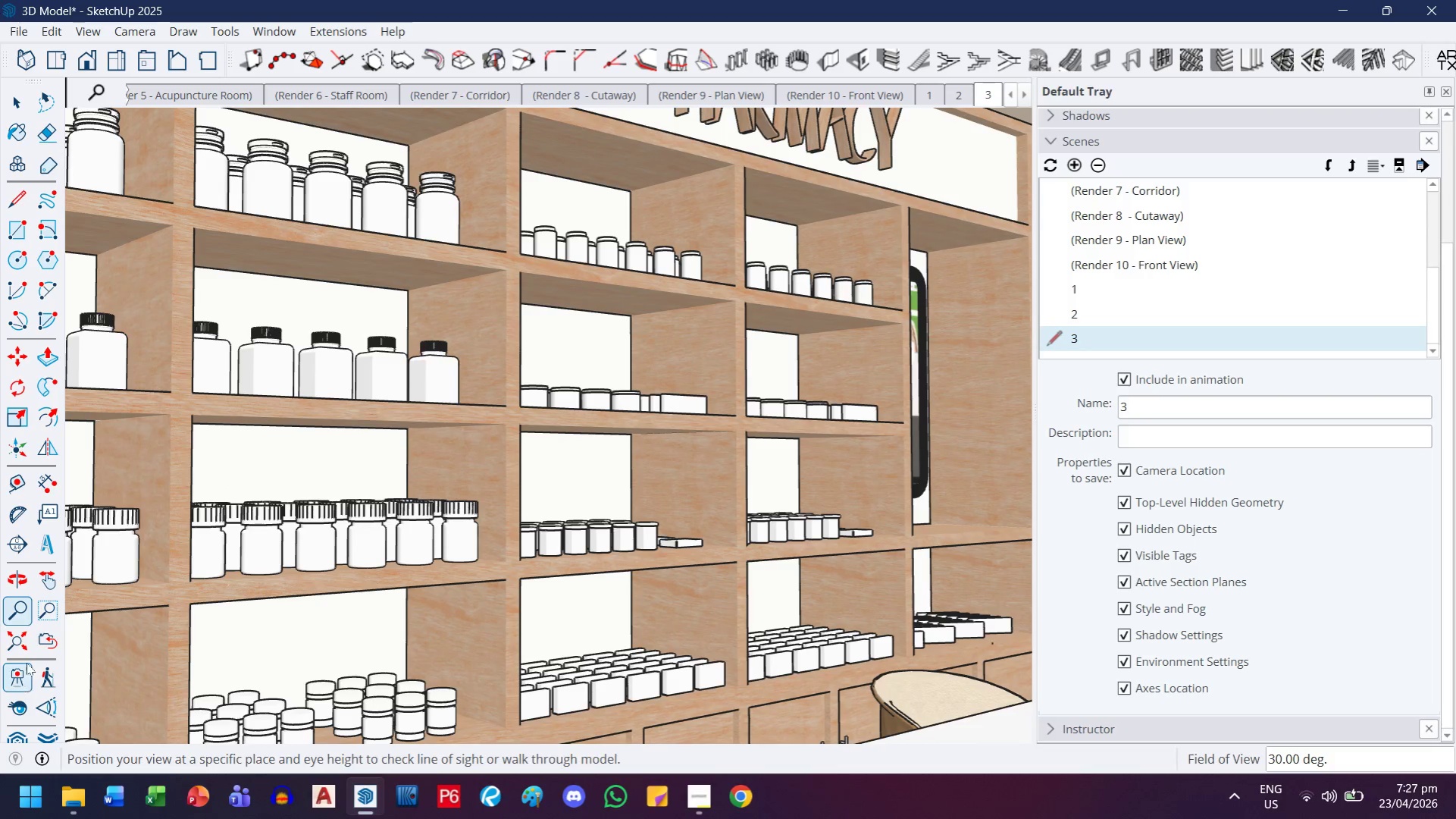 
left_click([21, 107])
 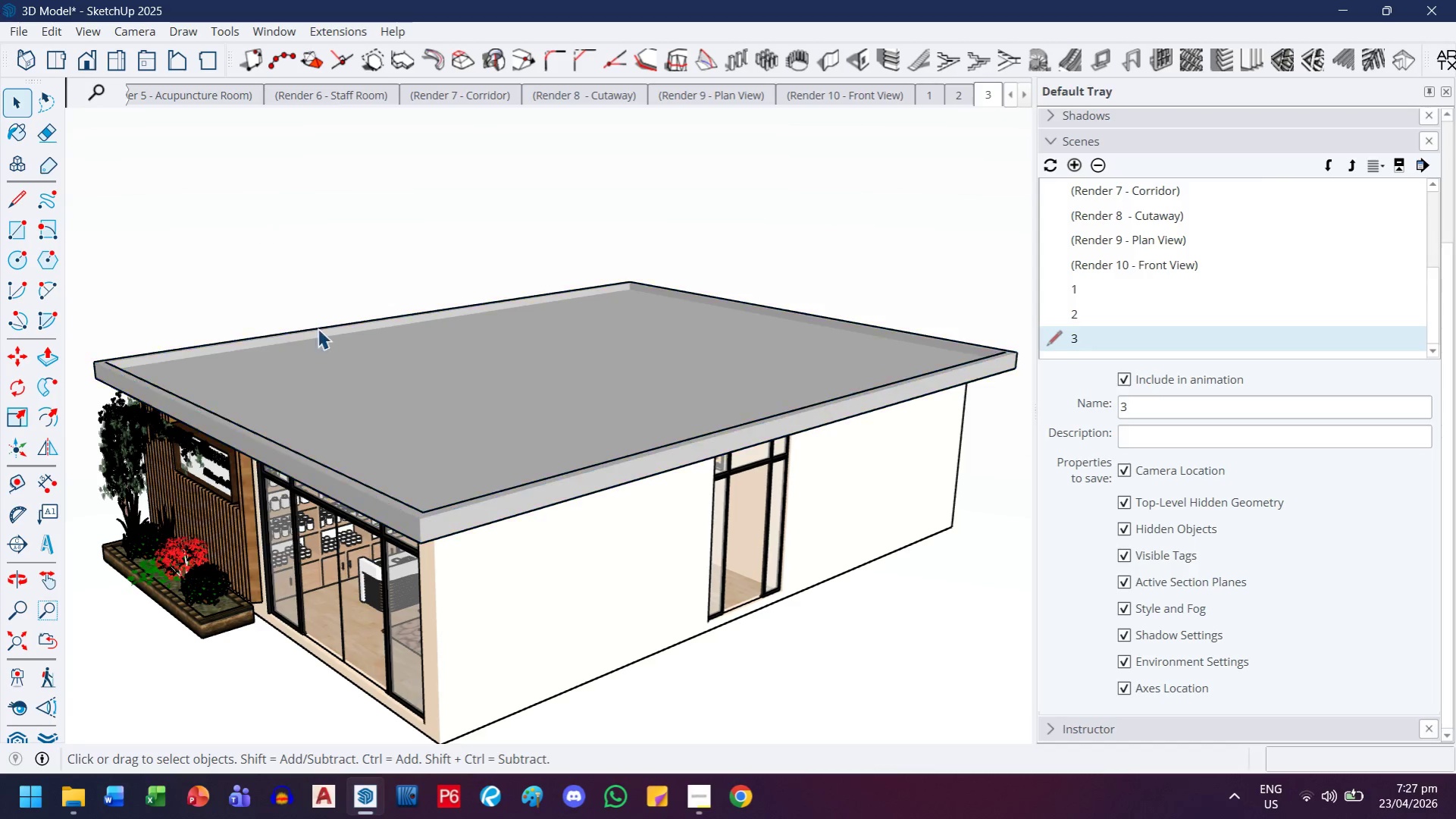 
triple_click([333, 366])
 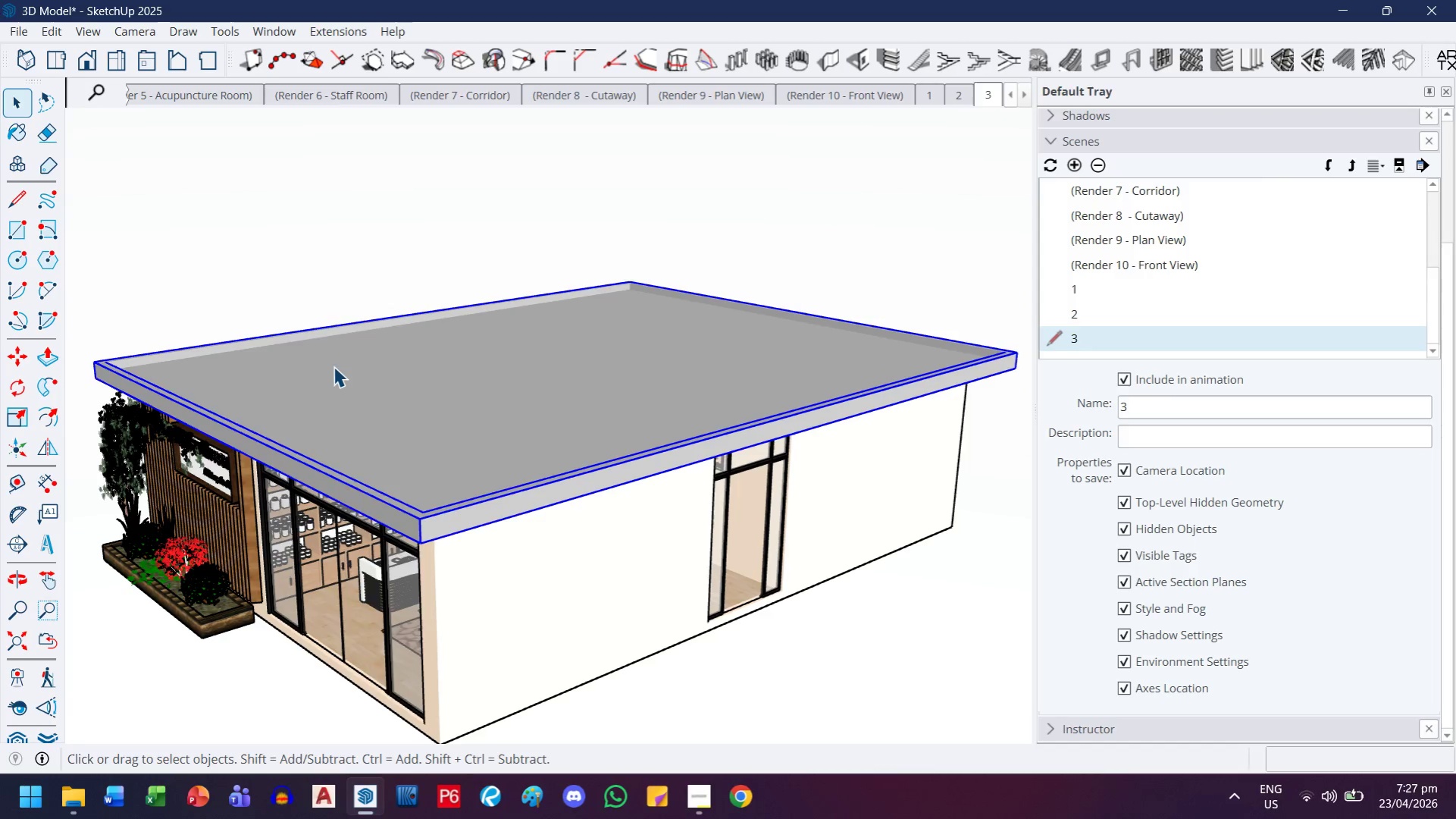 
right_click([333, 366])
 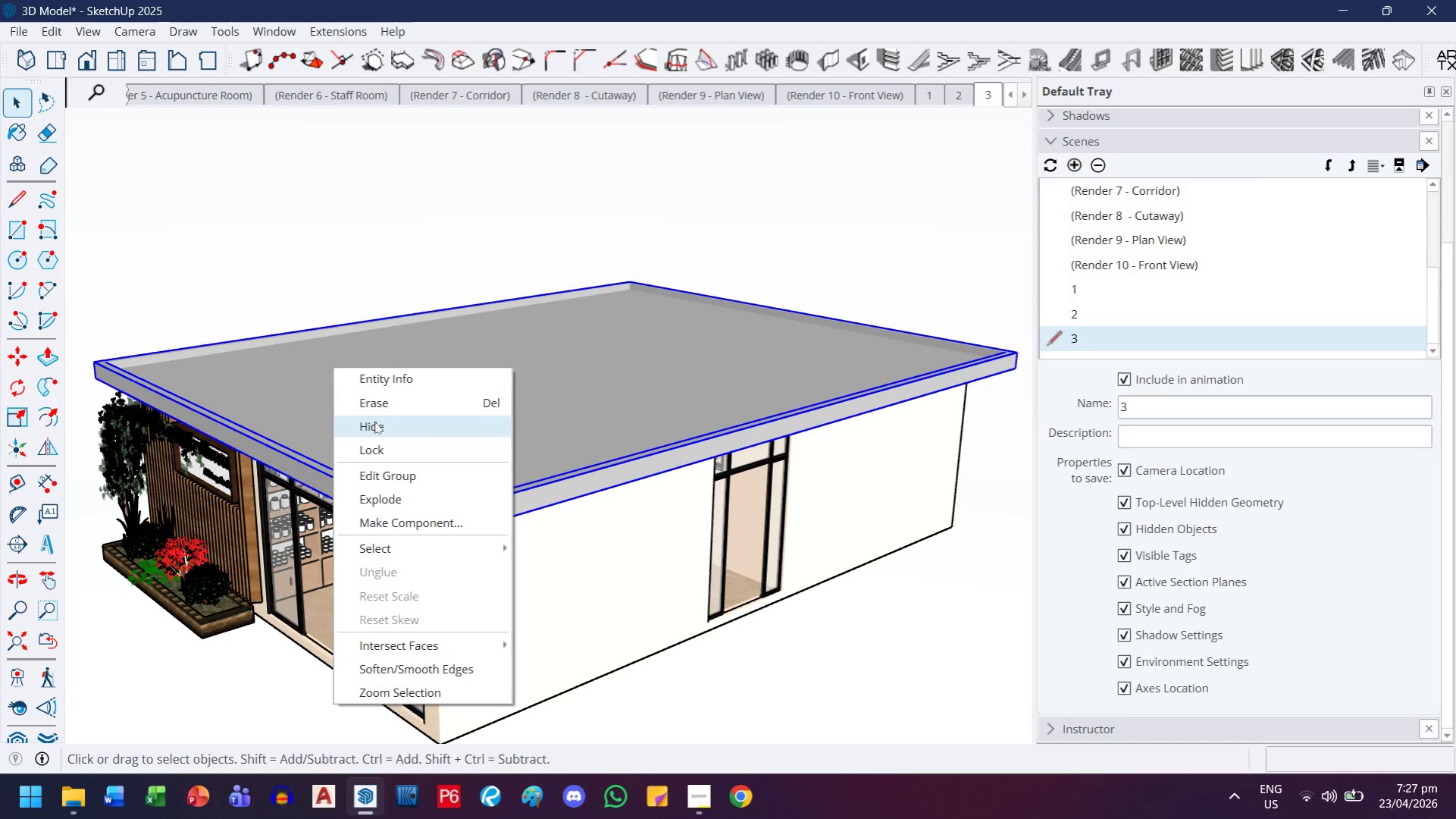 
left_click([374, 422])
 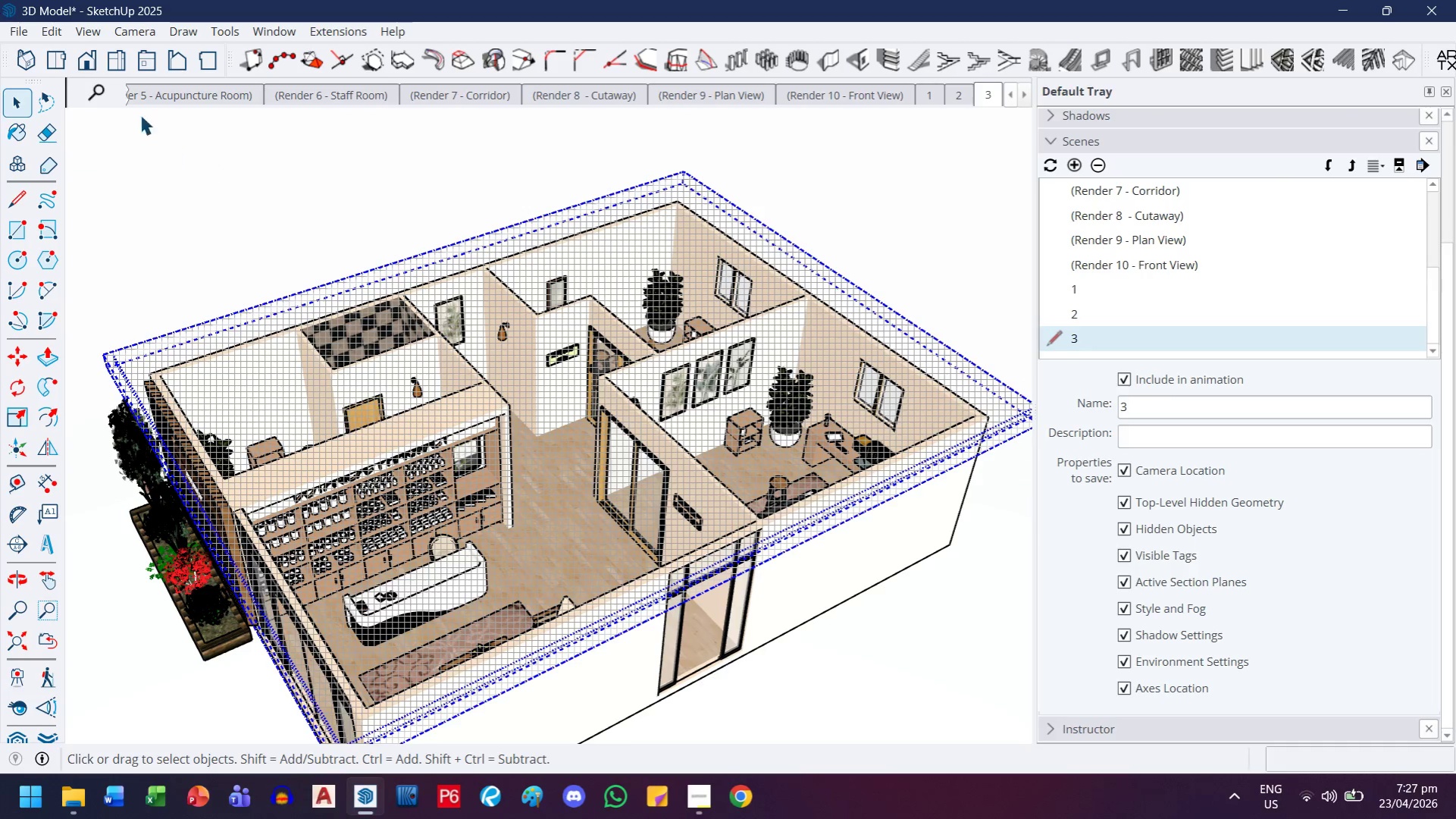 
left_click([86, 35])
 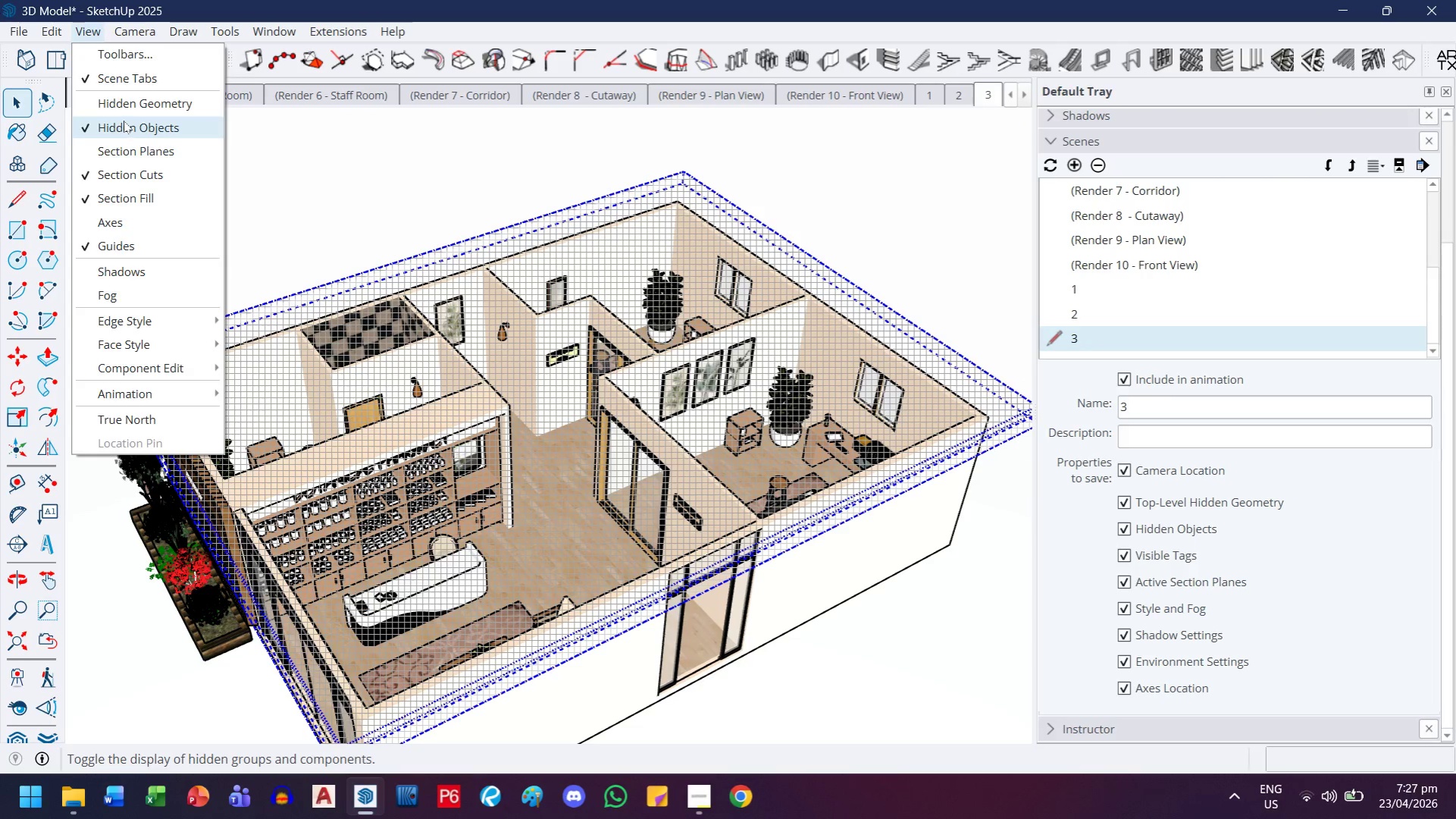 
double_click([257, 183])
 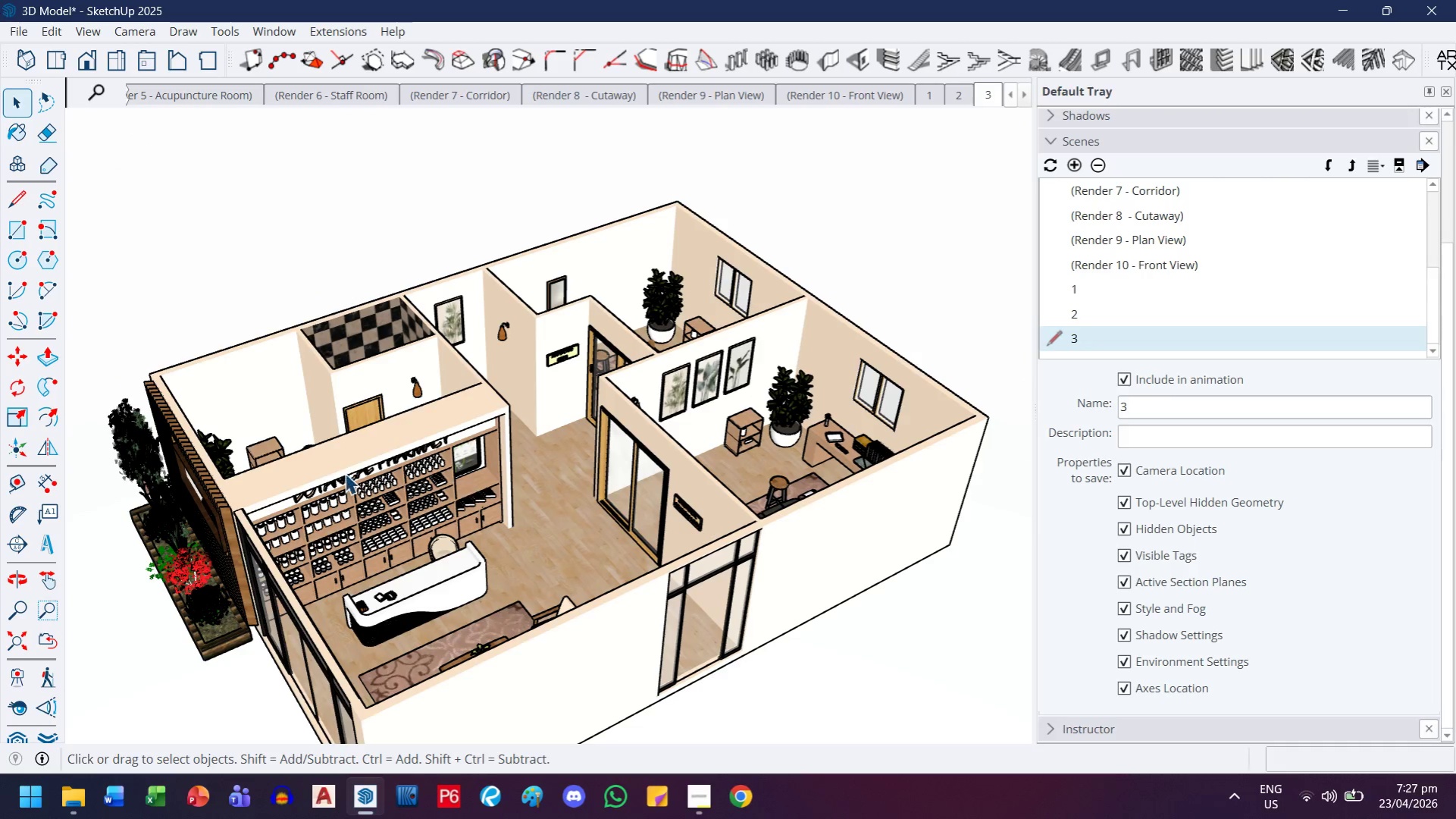 
key(H)
 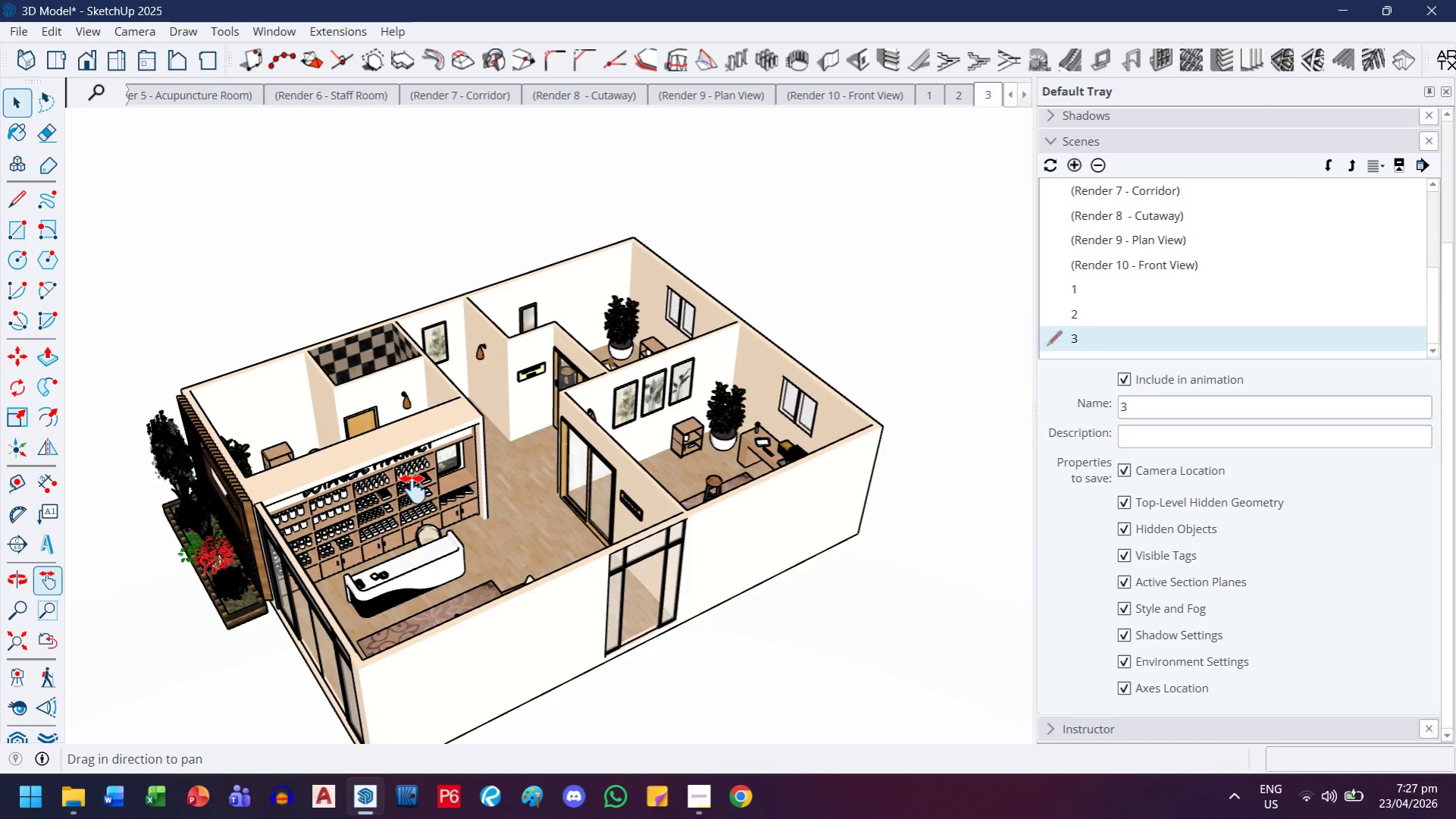 
left_click_drag(start_coordinate=[413, 507], to_coordinate=[413, 369])
 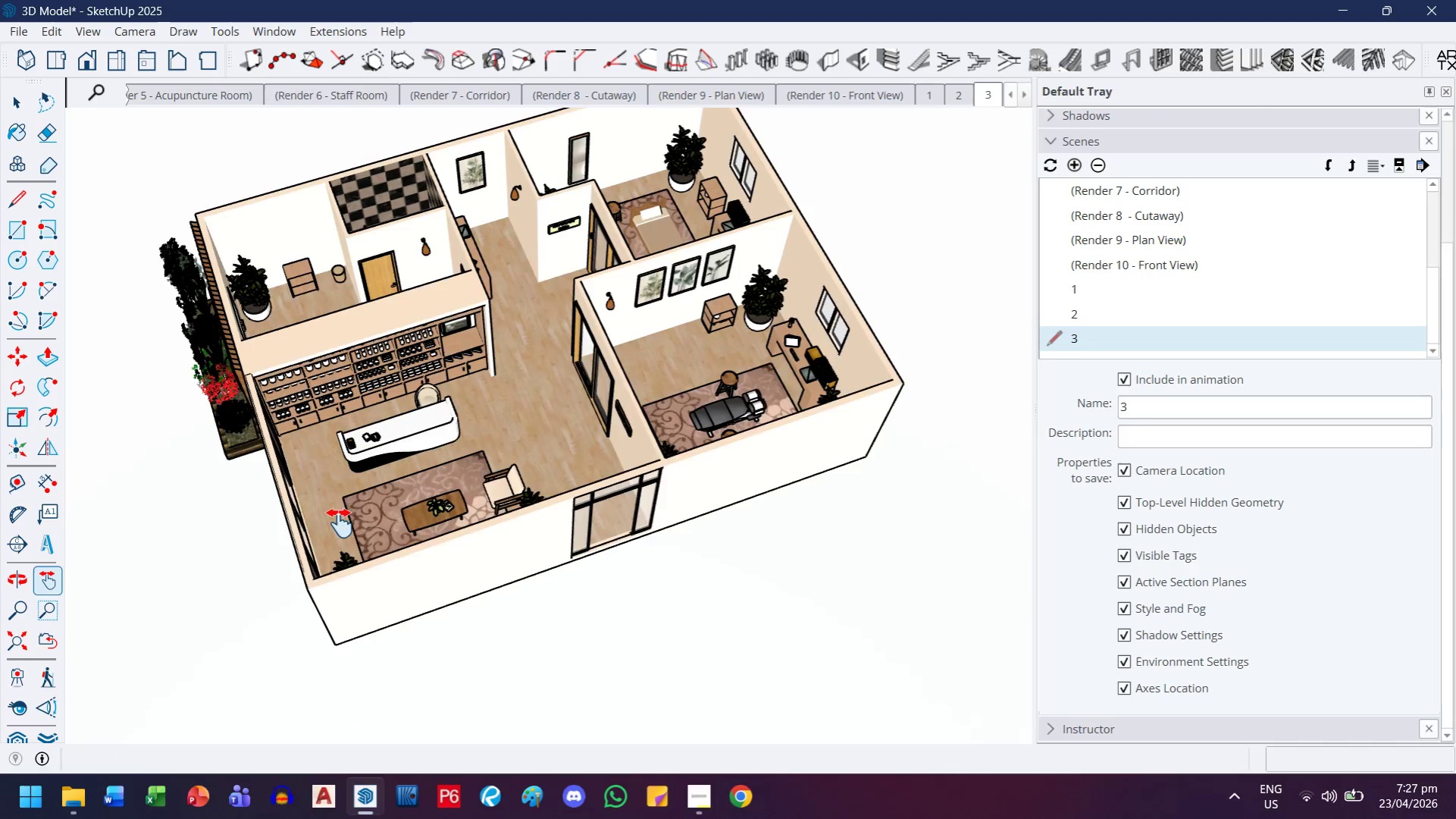 
scroll: coordinate [347, 472], scroll_direction: down, amount: 2.0
 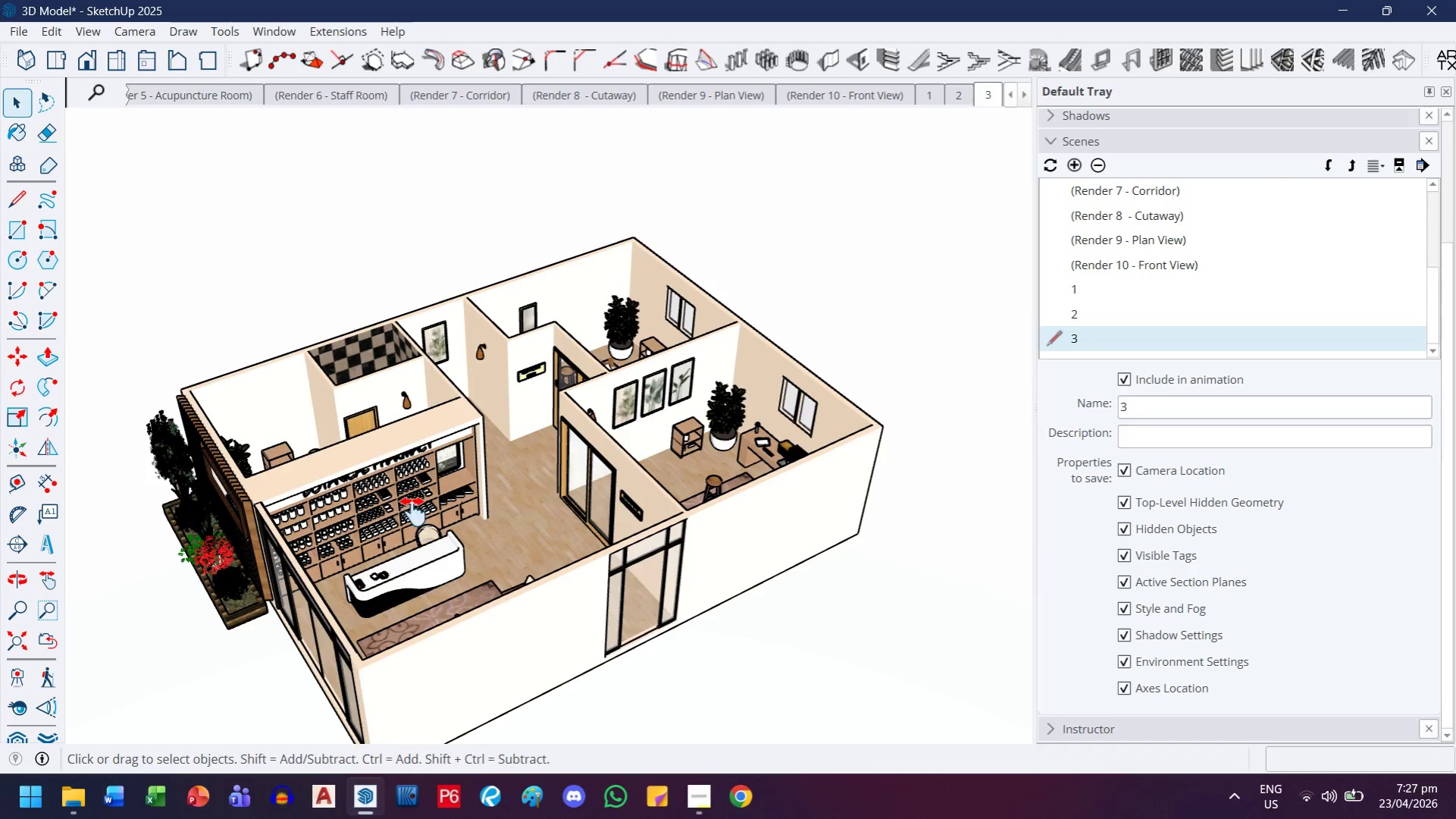 
scroll: coordinate [343, 516], scroll_direction: up, amount: 3.0
 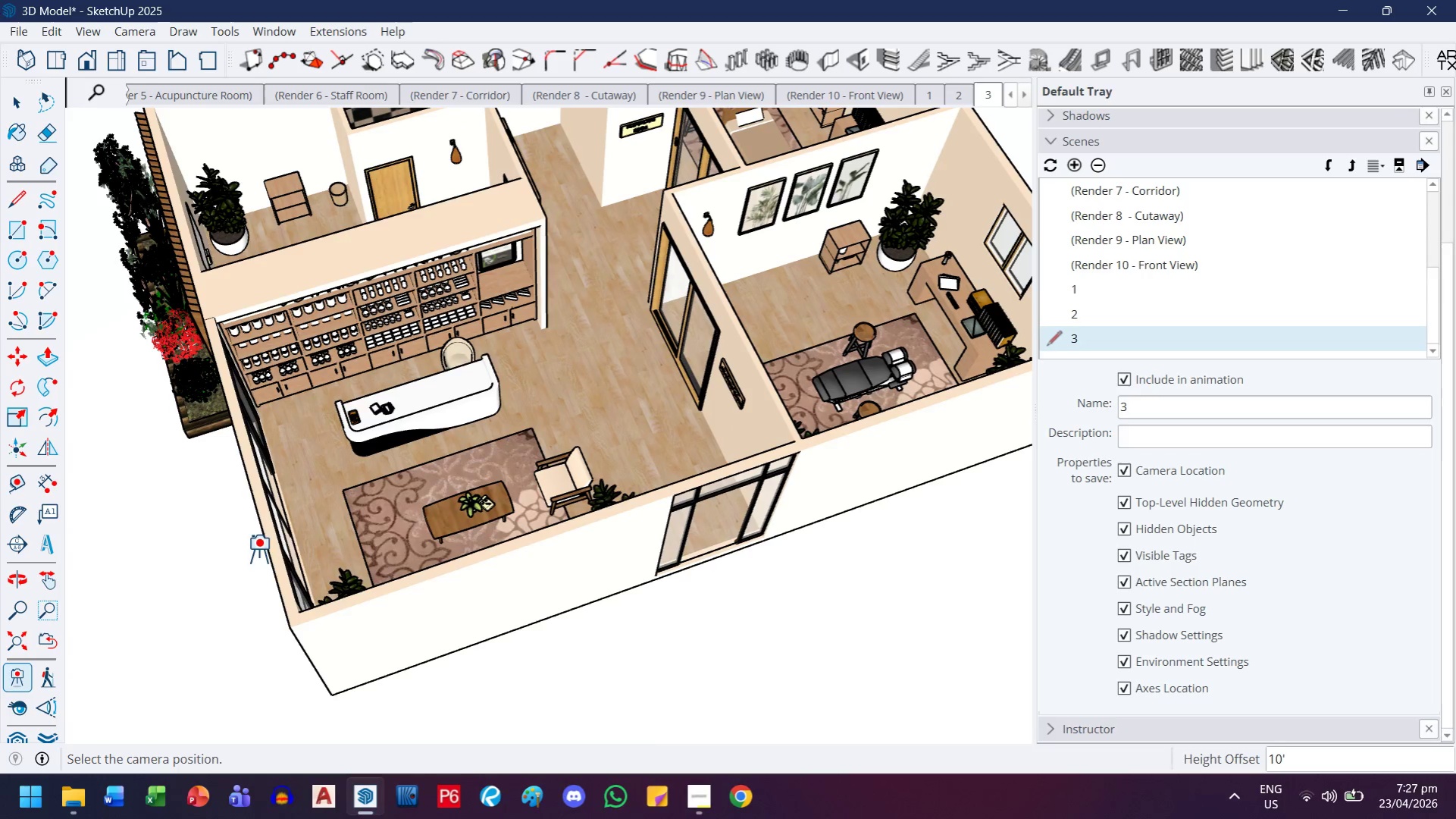 
left_click_drag(start_coordinate=[321, 557], to_coordinate=[331, 524])
 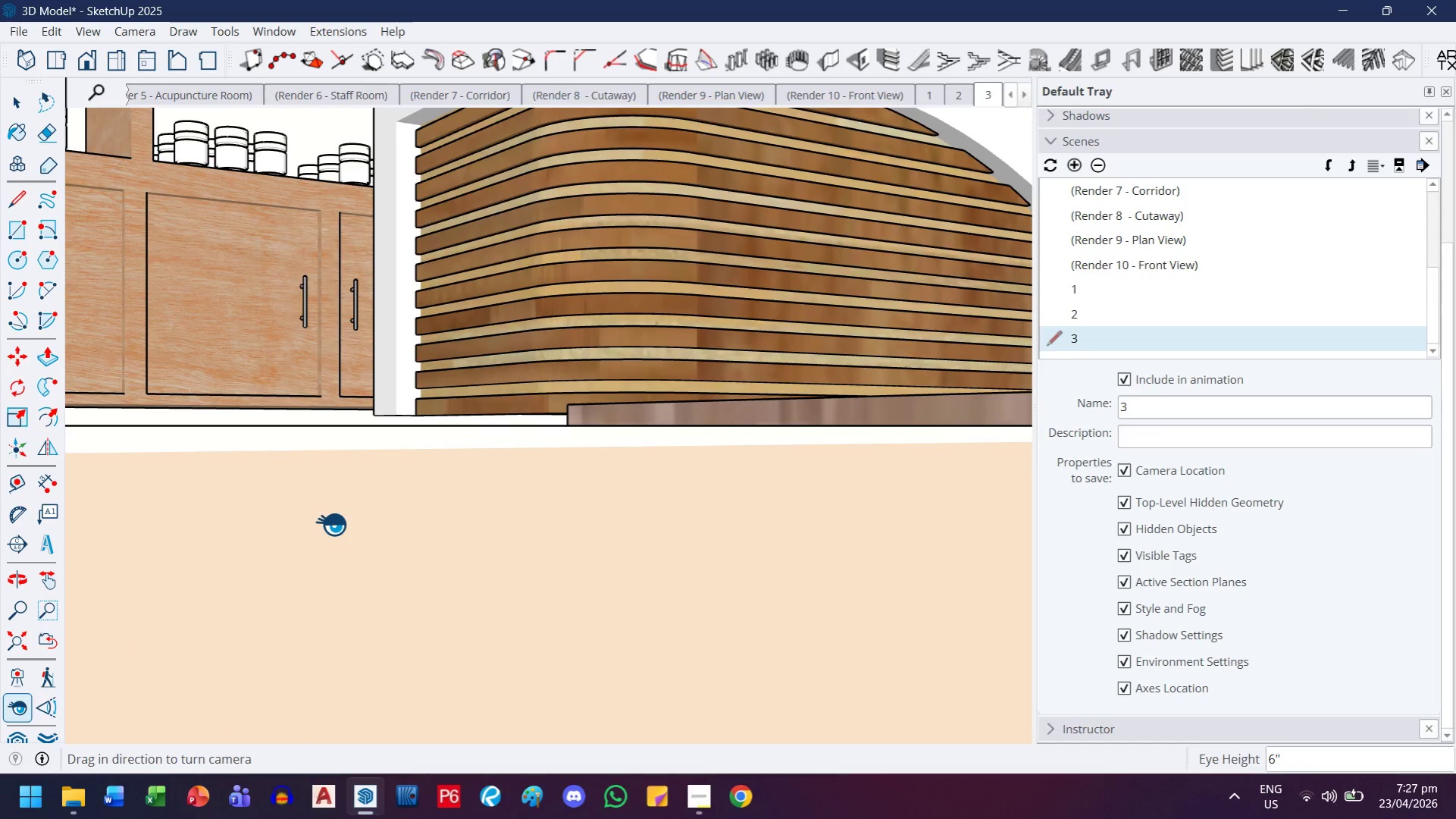 
key(5)
 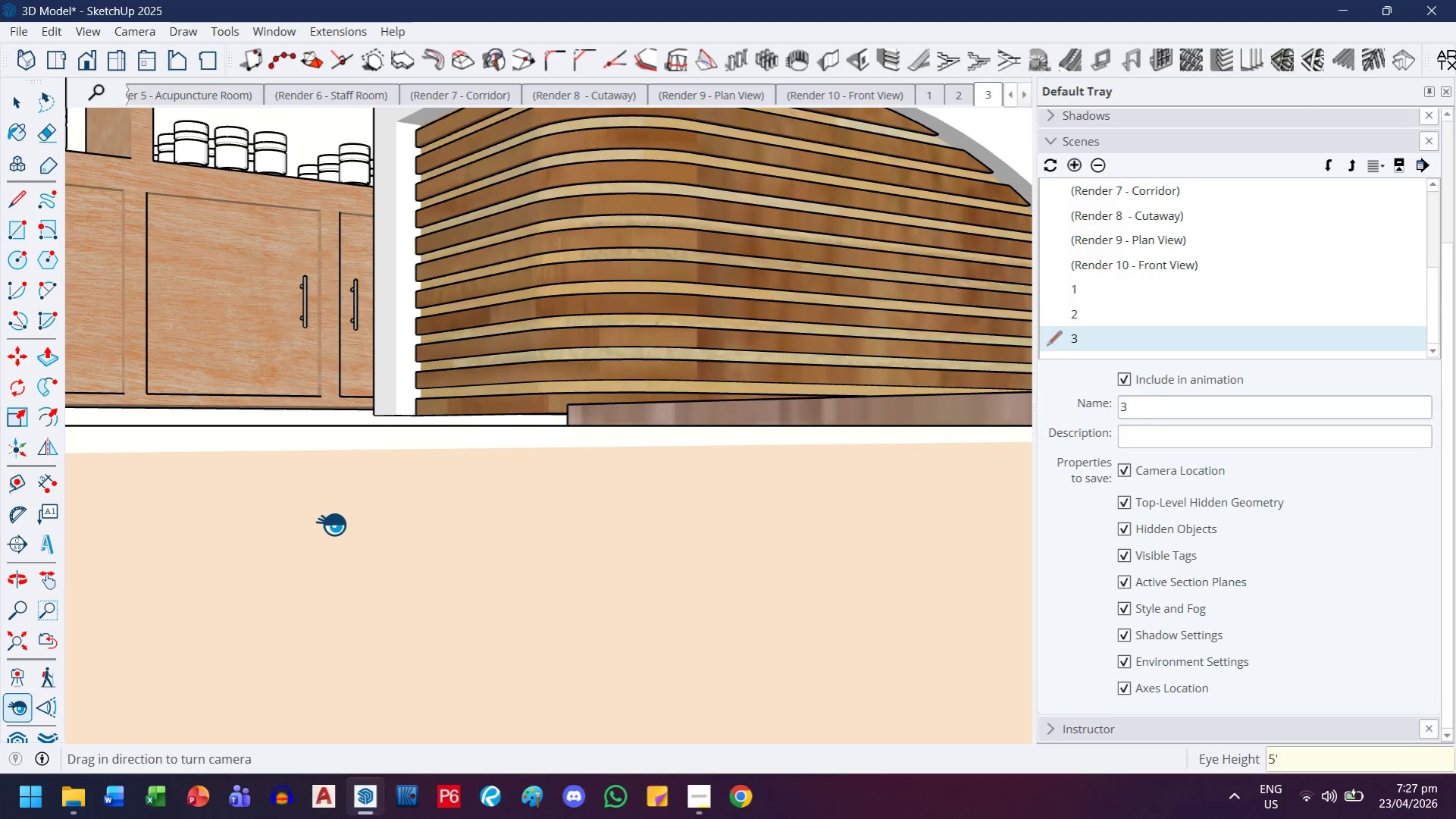 
key(Quote)
 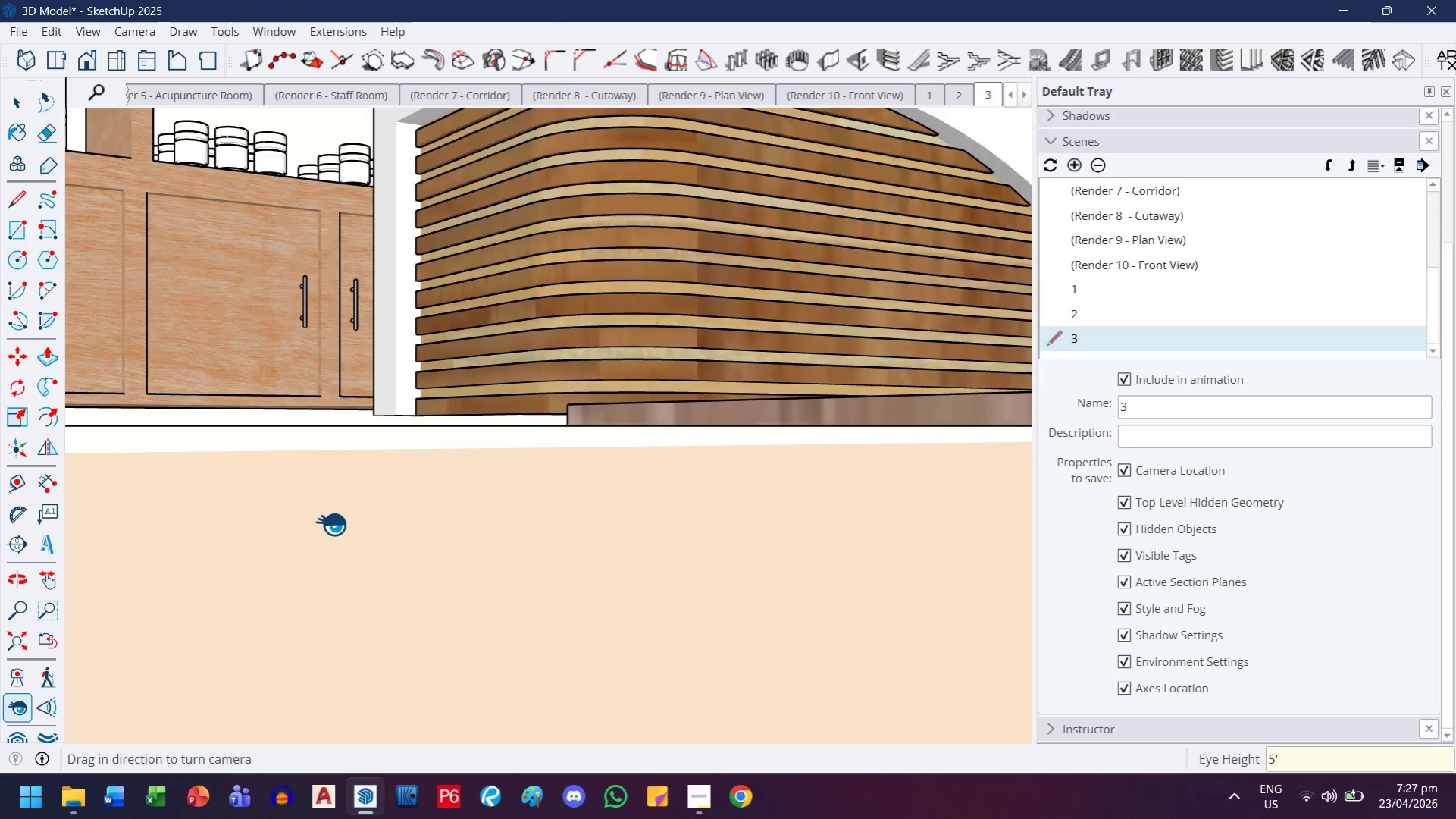 
key(Enter)
 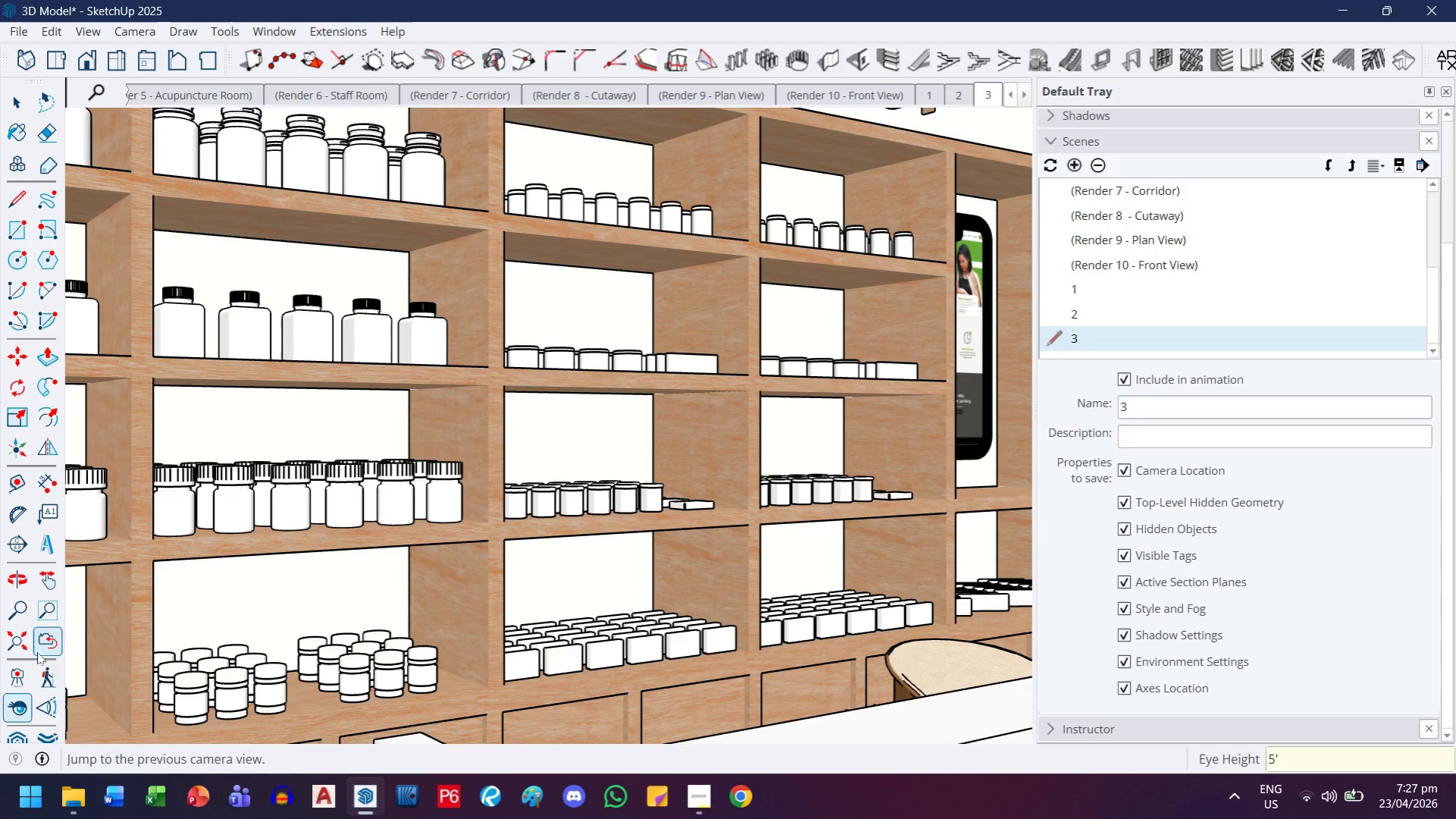 
left_click([45, 699])
 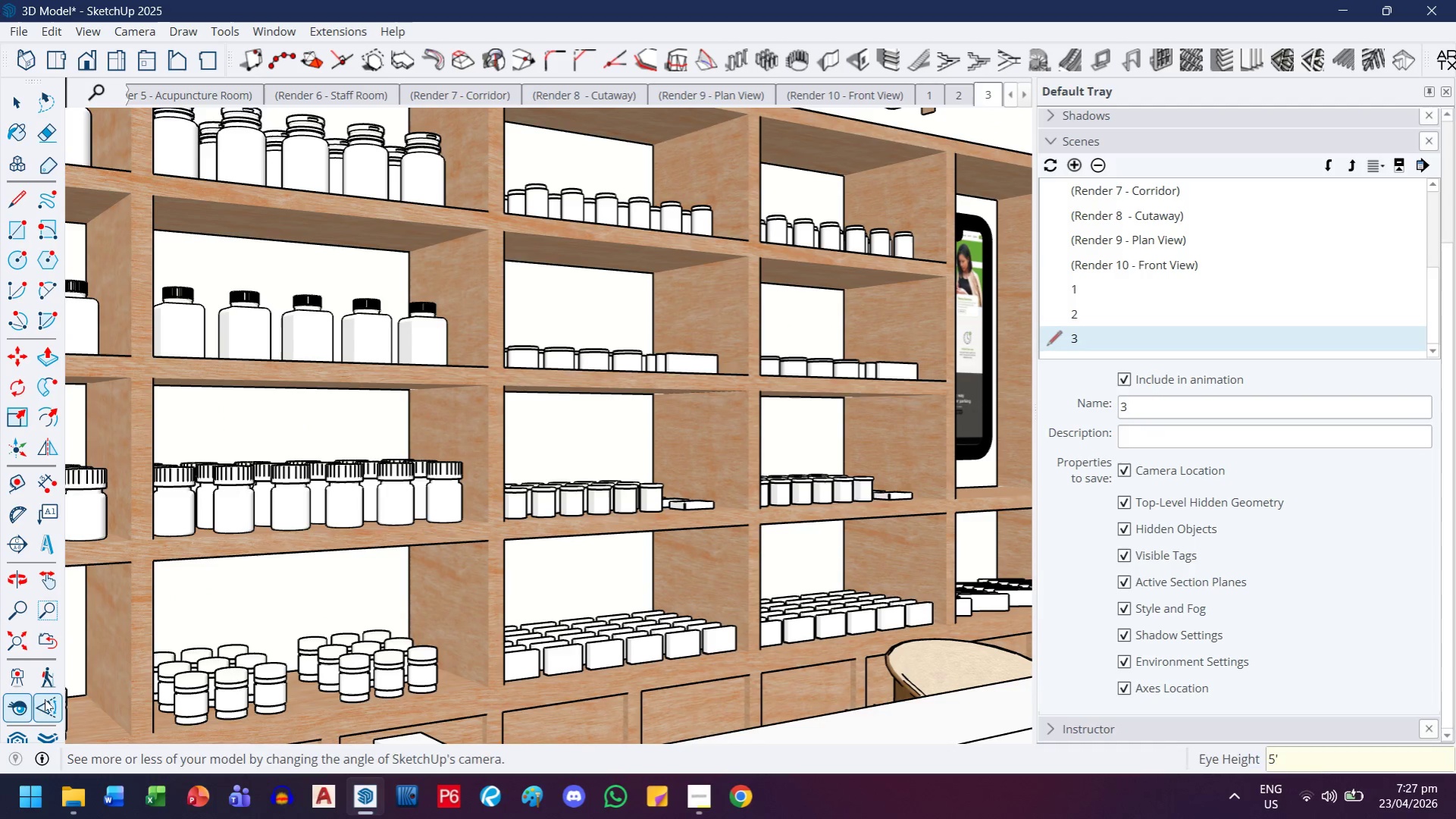 
mouse_move([38, 682])
 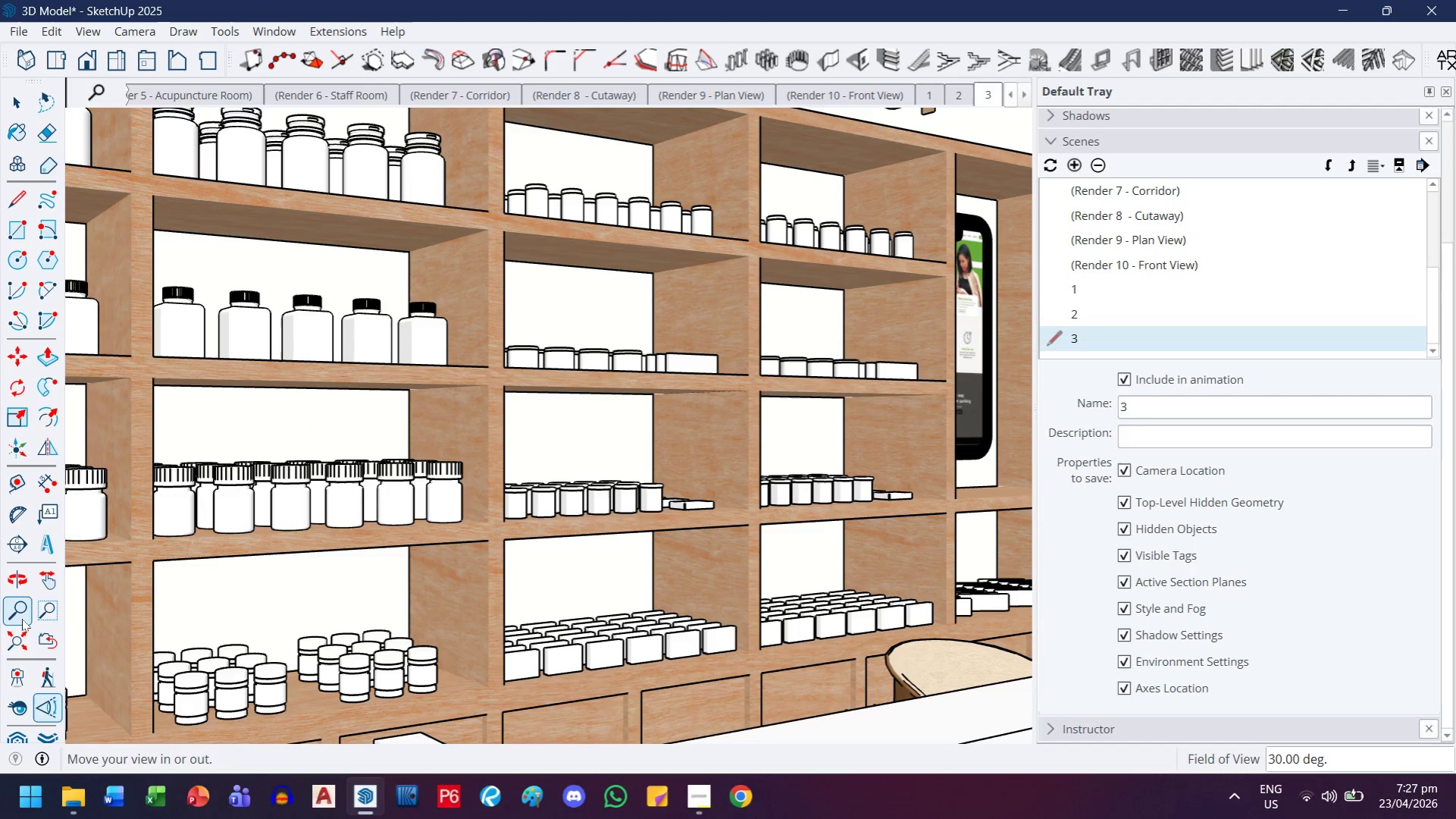 
left_click([22, 619])
 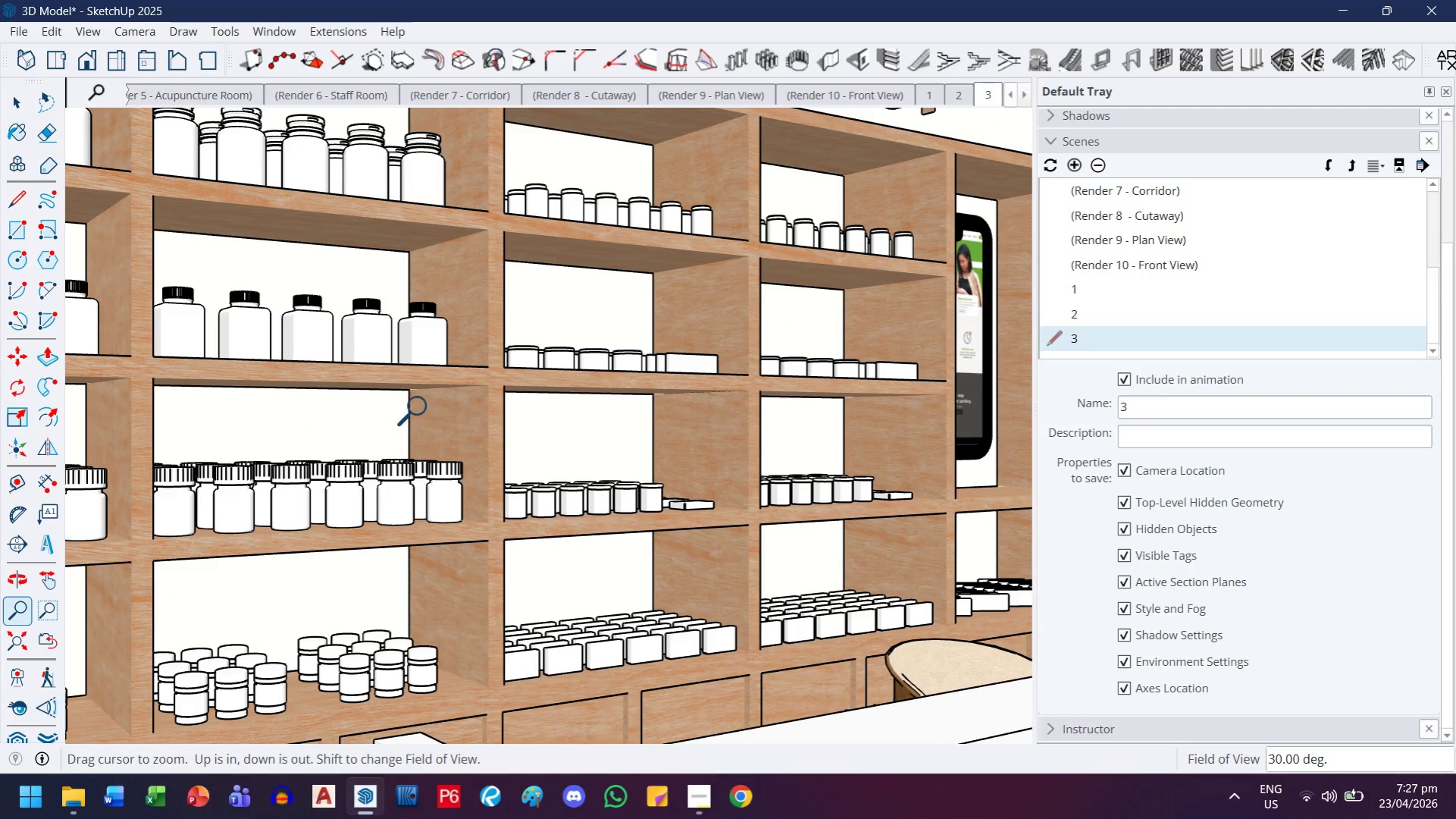 
left_click_drag(start_coordinate=[425, 406], to_coordinate=[359, 469])
 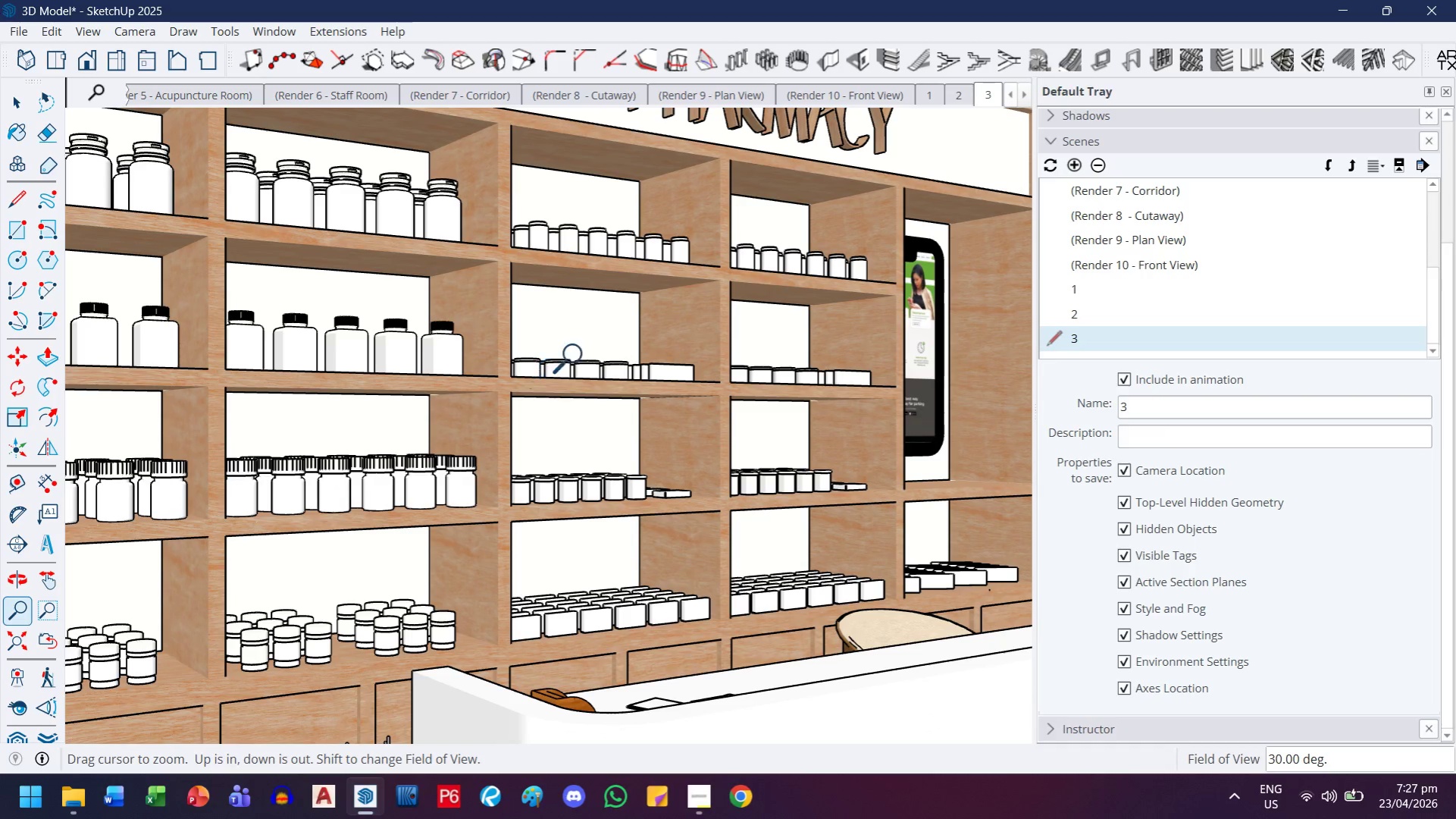 
left_click_drag(start_coordinate=[587, 353], to_coordinate=[548, 390])
 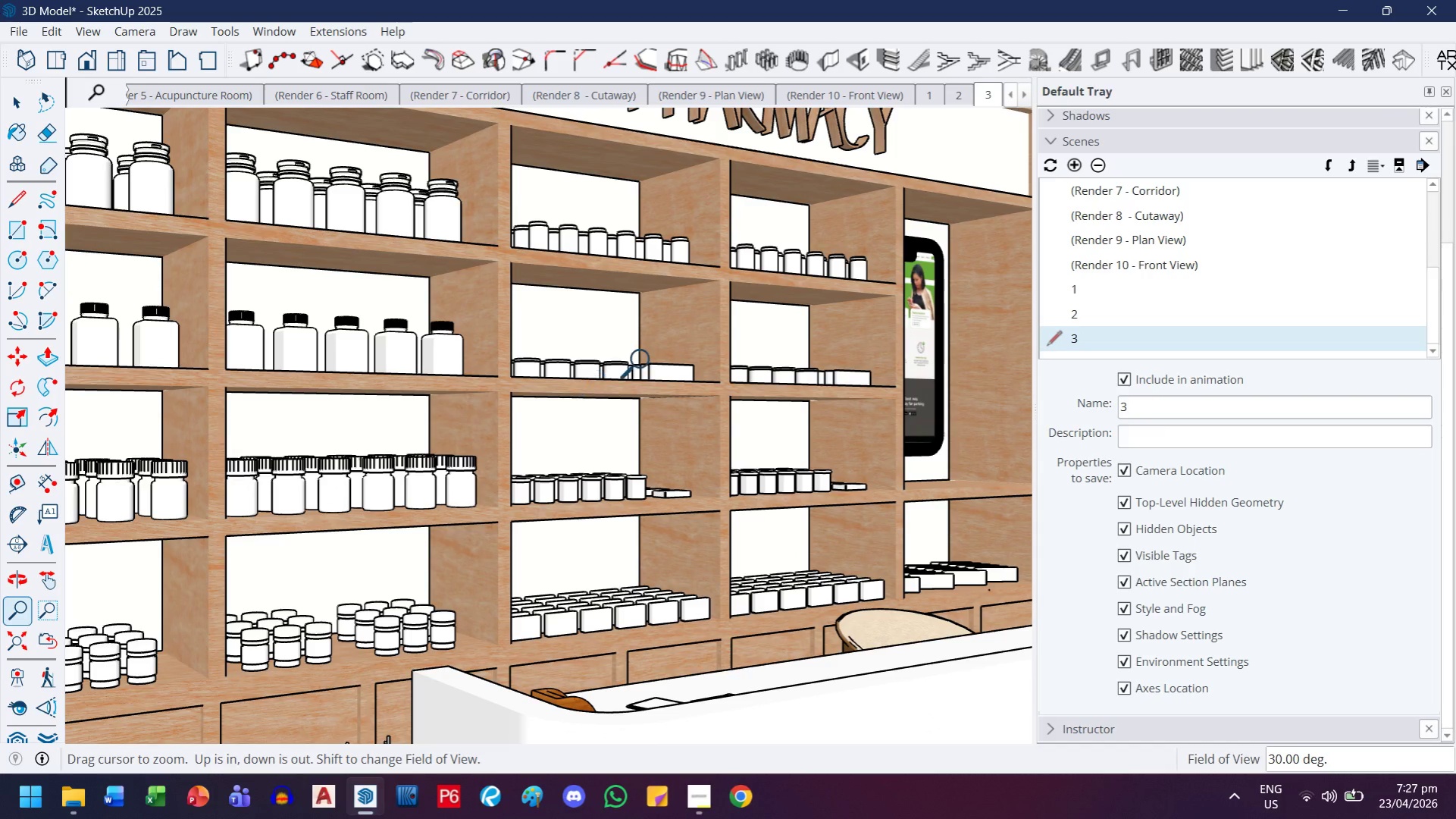 
left_click_drag(start_coordinate=[644, 360], to_coordinate=[519, 430])
 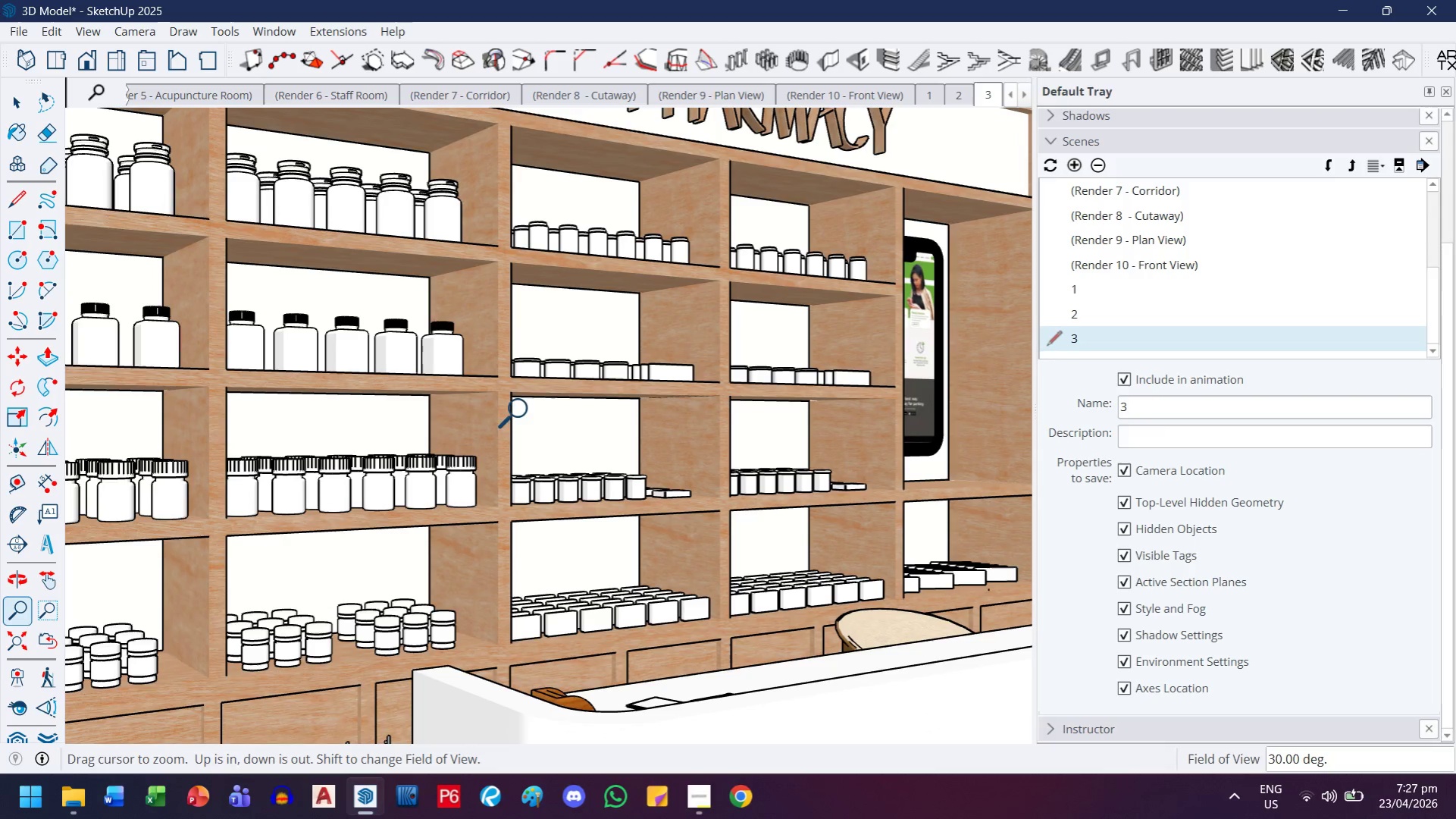 
left_click_drag(start_coordinate=[524, 413], to_coordinate=[648, 326])
 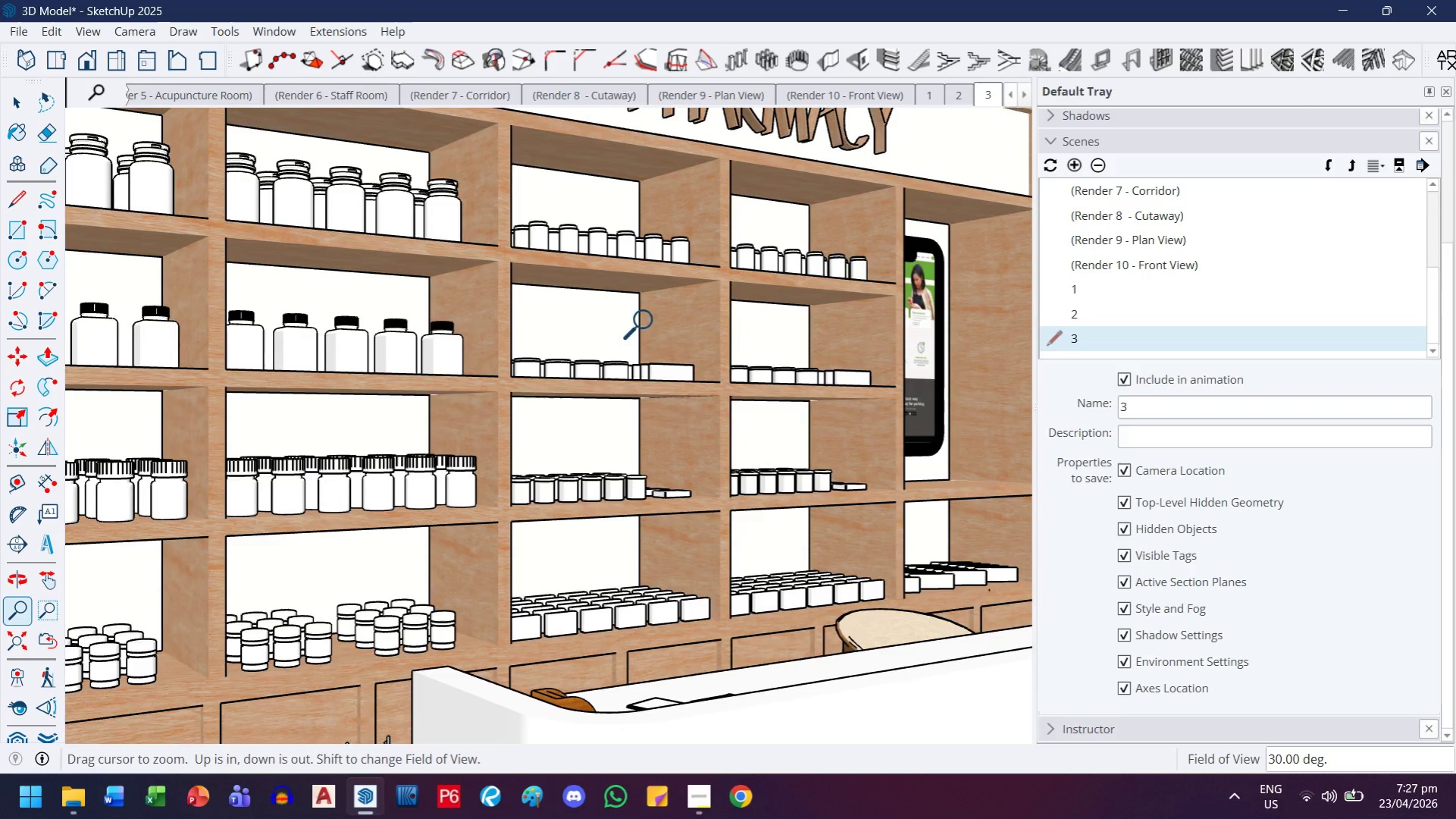 
left_click_drag(start_coordinate=[652, 321], to_coordinate=[280, 552])
 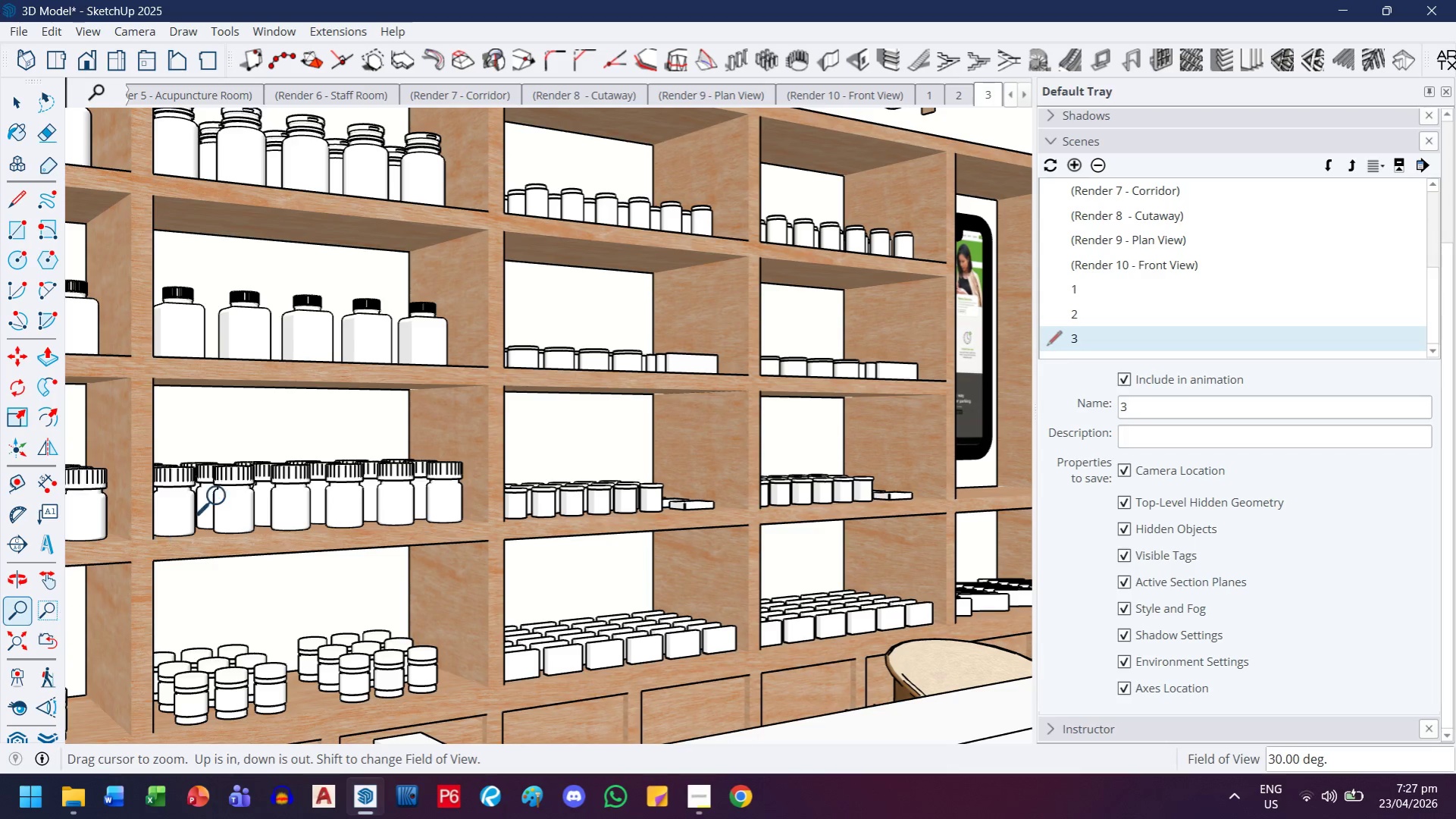 
left_click_drag(start_coordinate=[470, 322], to_coordinate=[412, 360])
 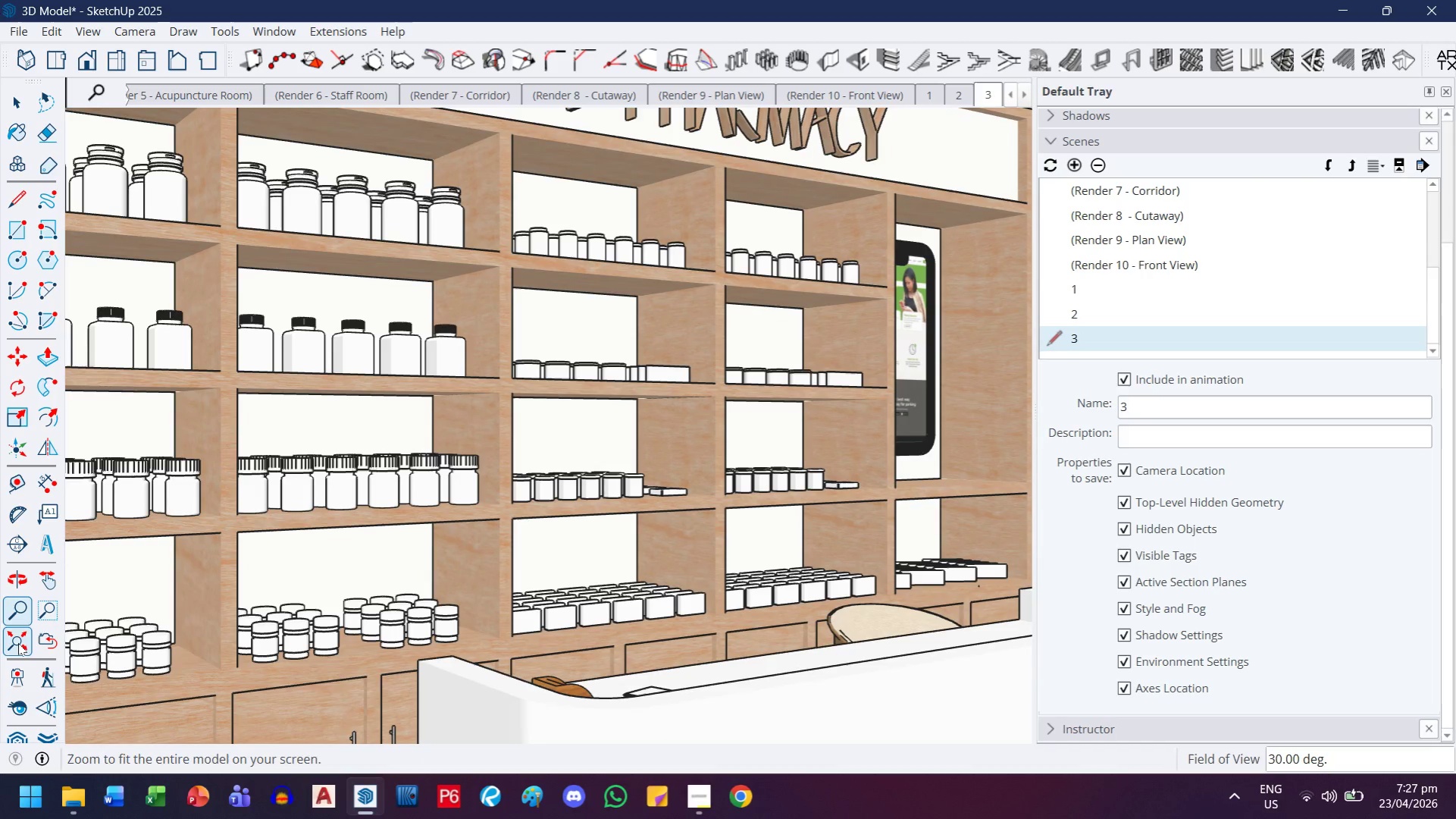 
left_click([18, 643])
 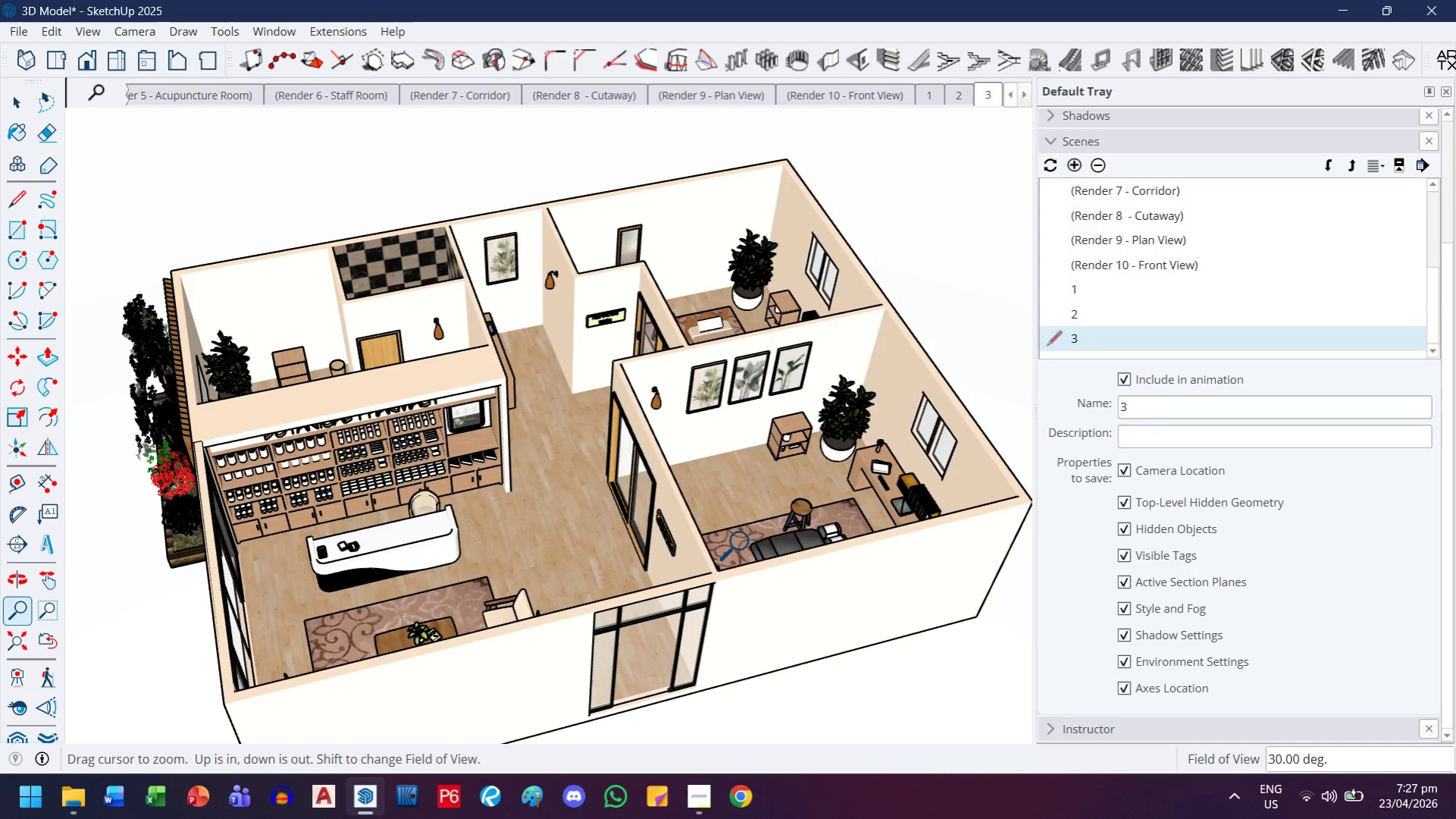 
wait(8.97)
 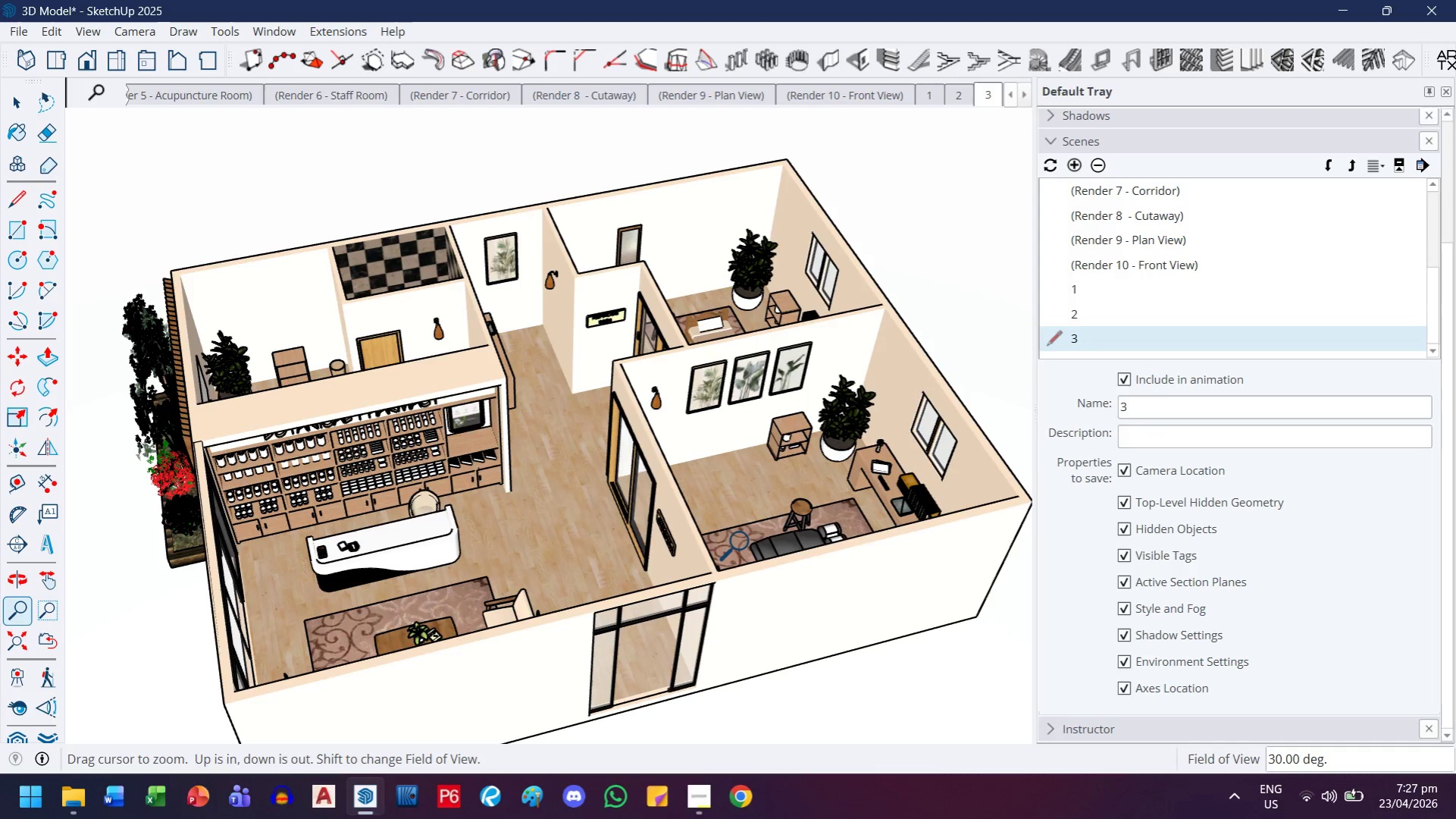 
left_click([13, 108])
 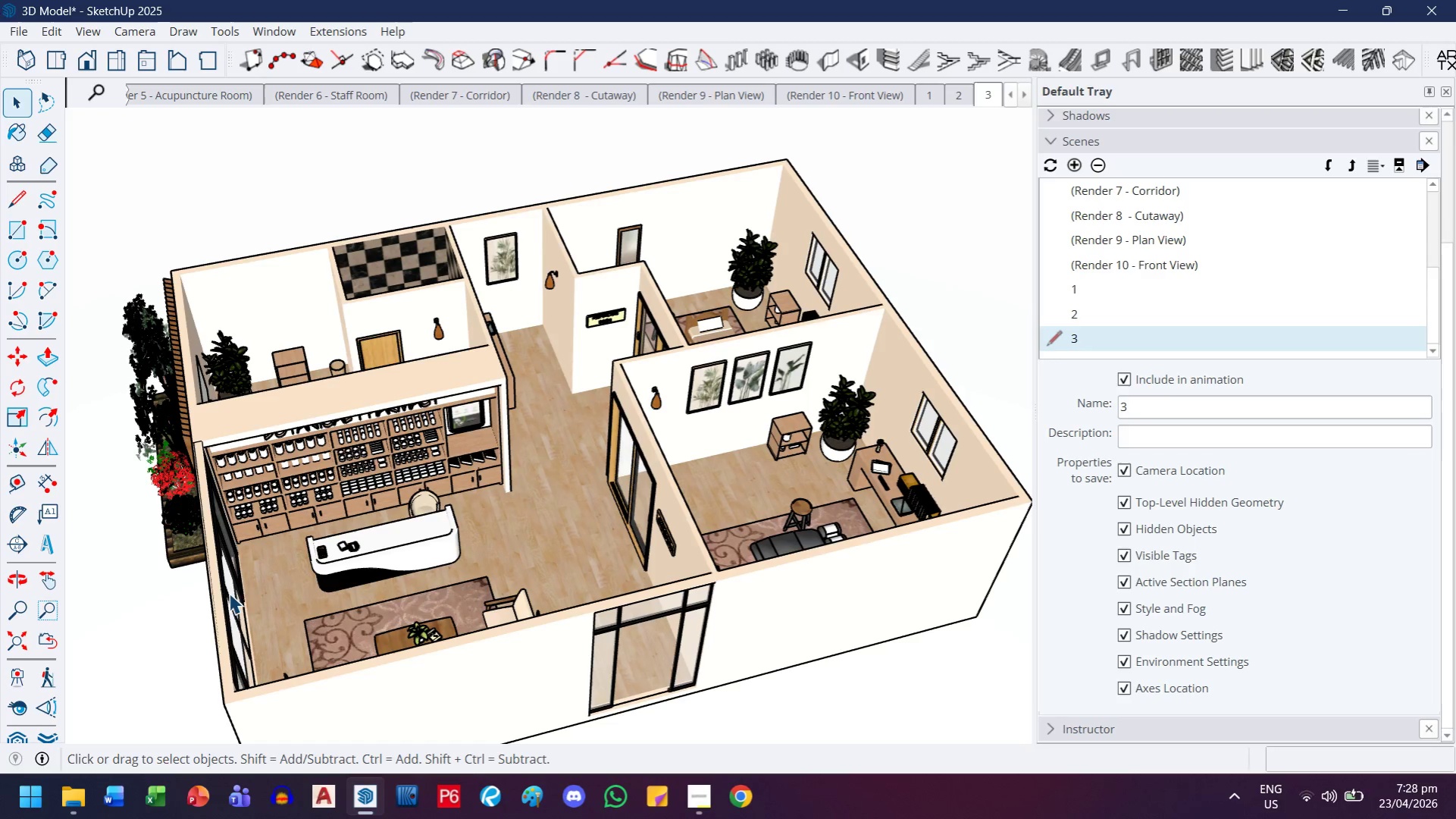 
left_click([232, 591])
 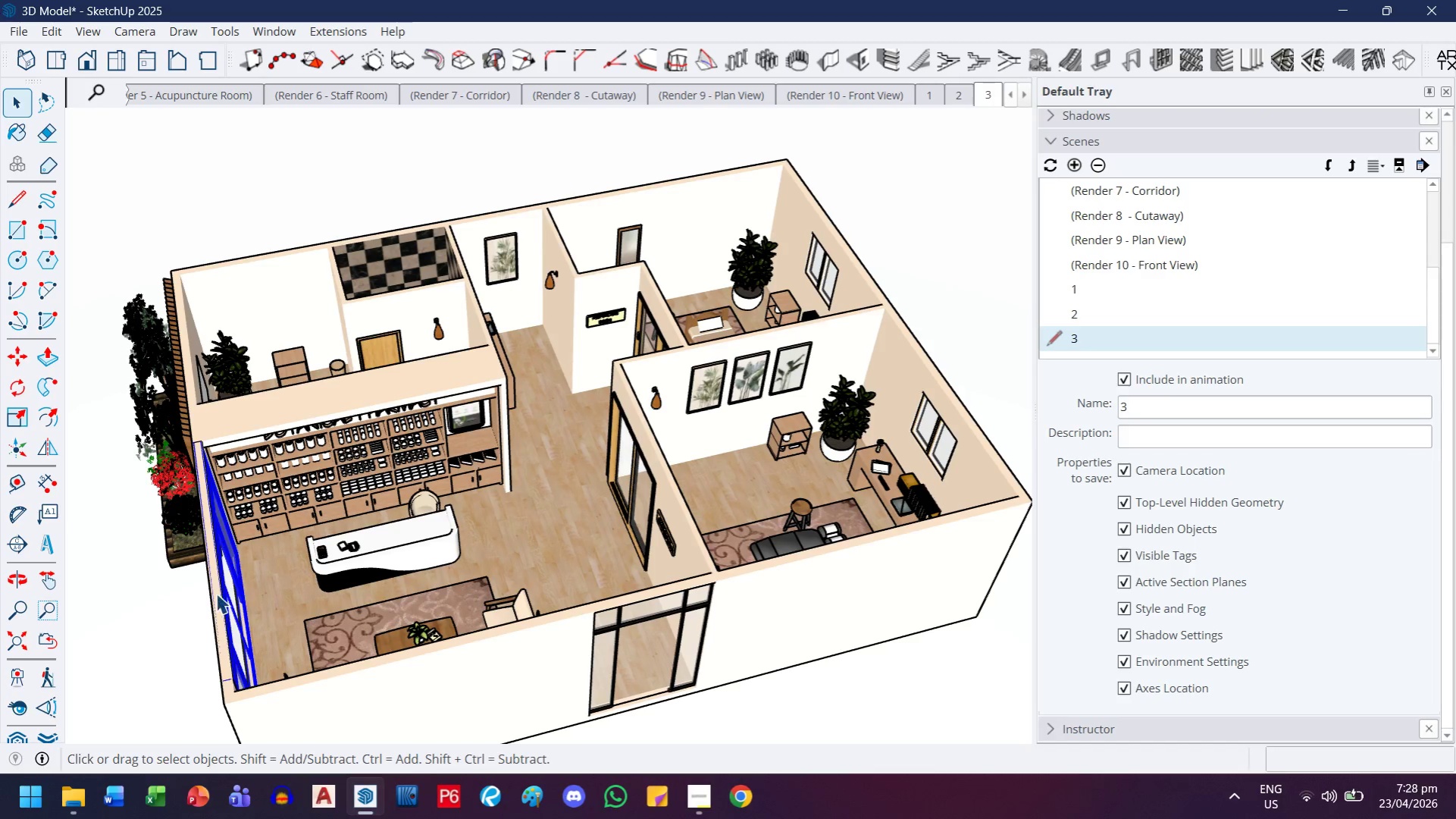 
right_click([231, 603])
 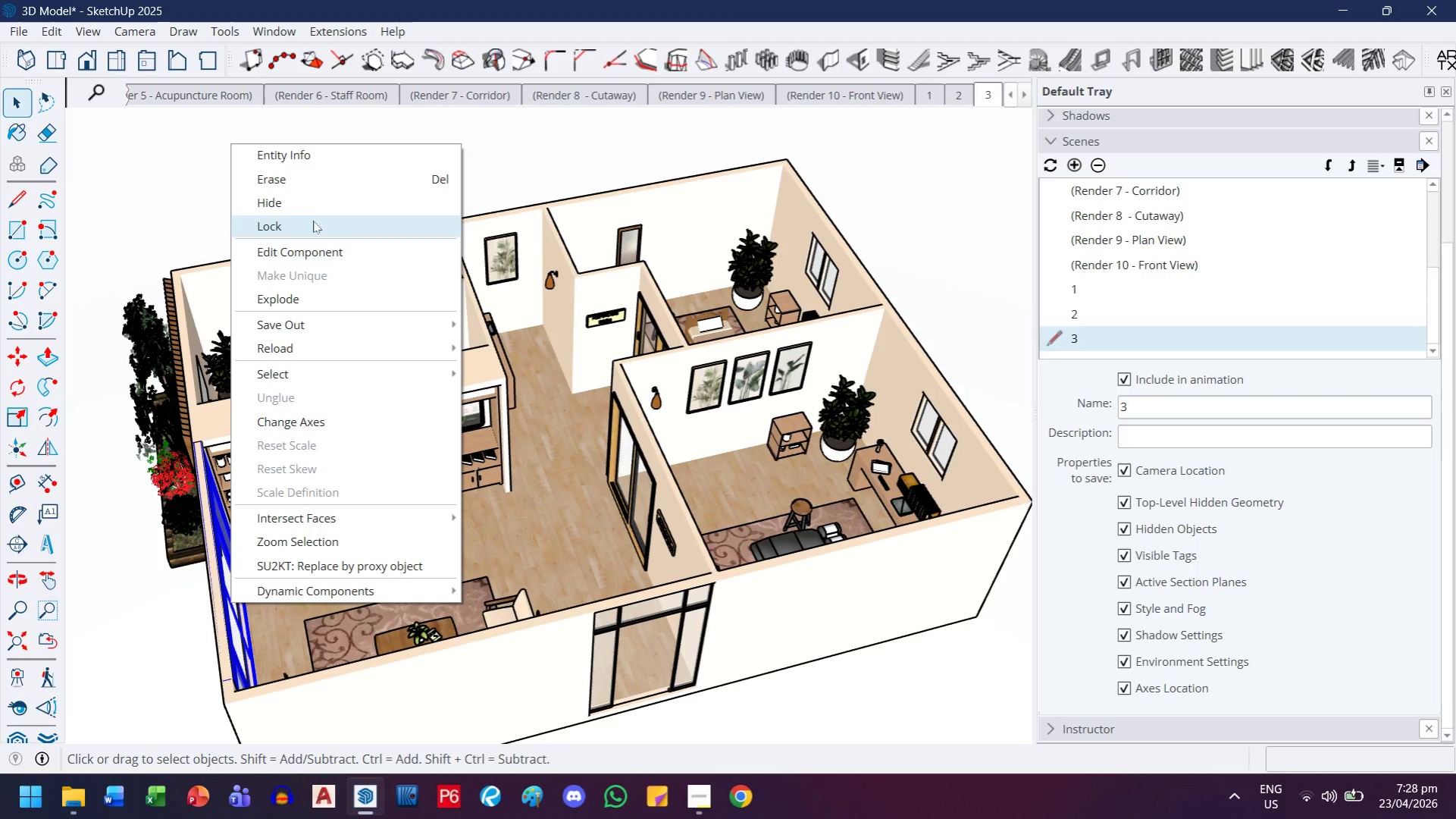 
left_click([317, 211])
 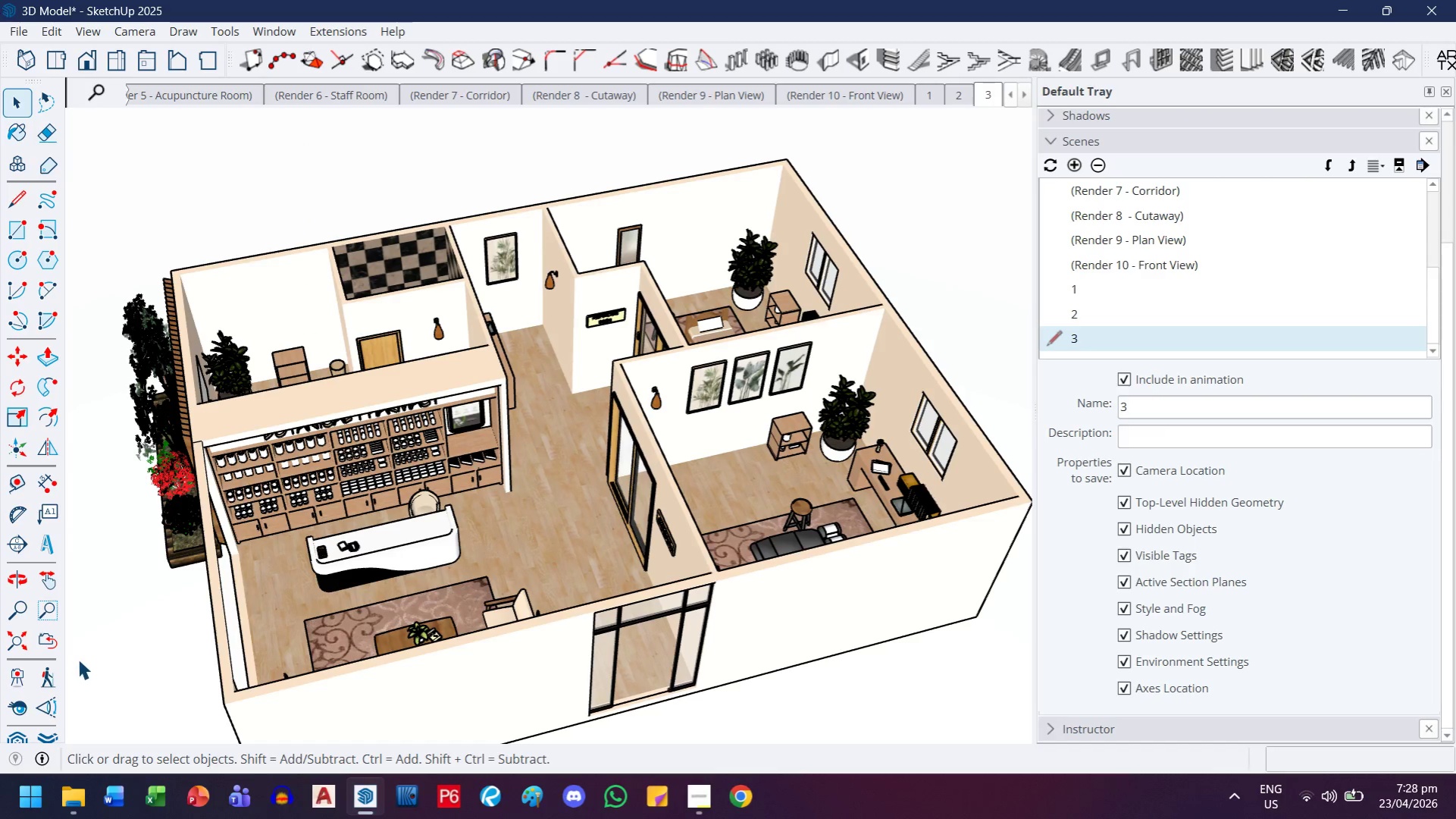 
left_click([133, 632])
 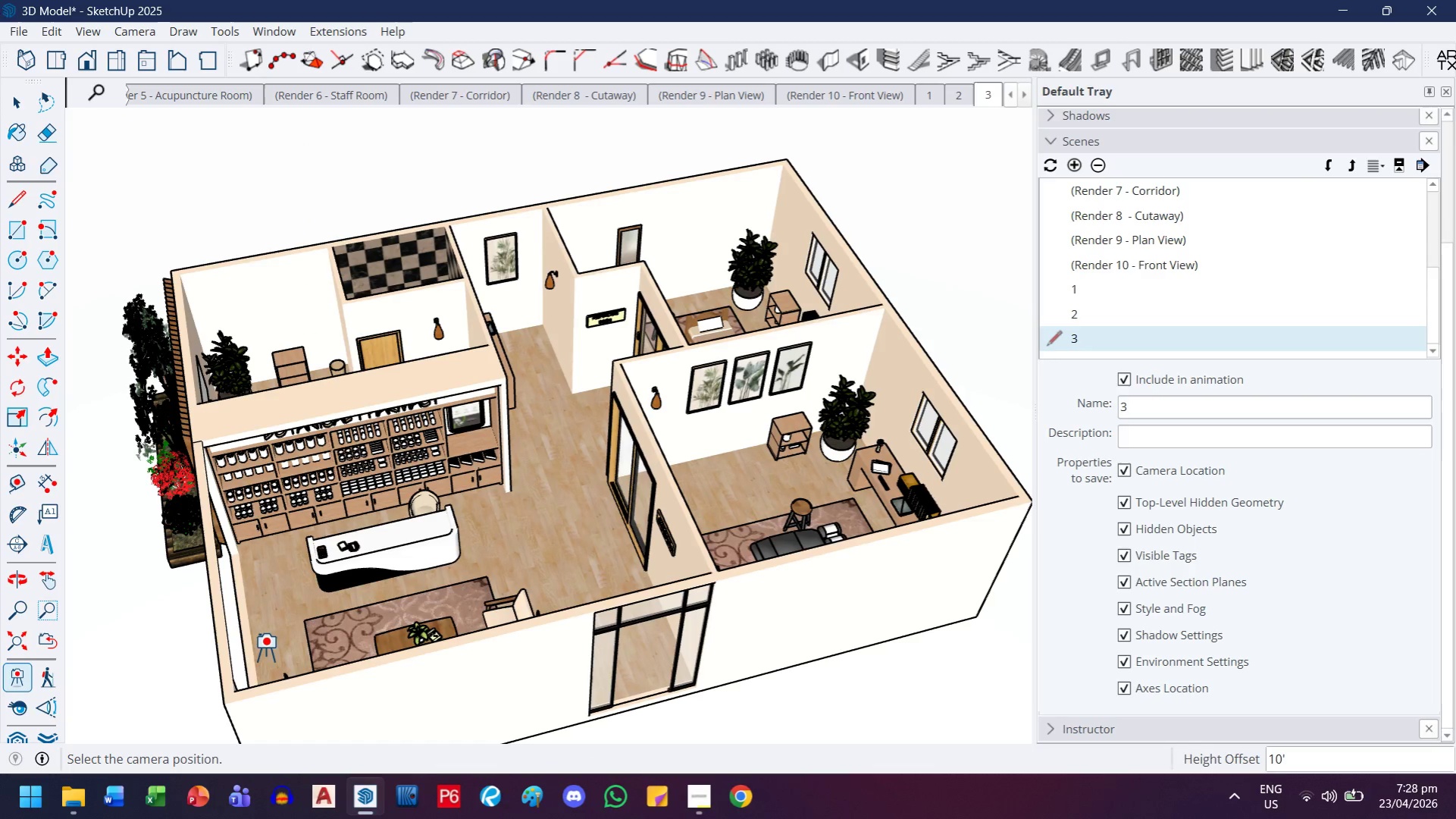 
left_click_drag(start_coordinate=[267, 658], to_coordinate=[280, 635])
 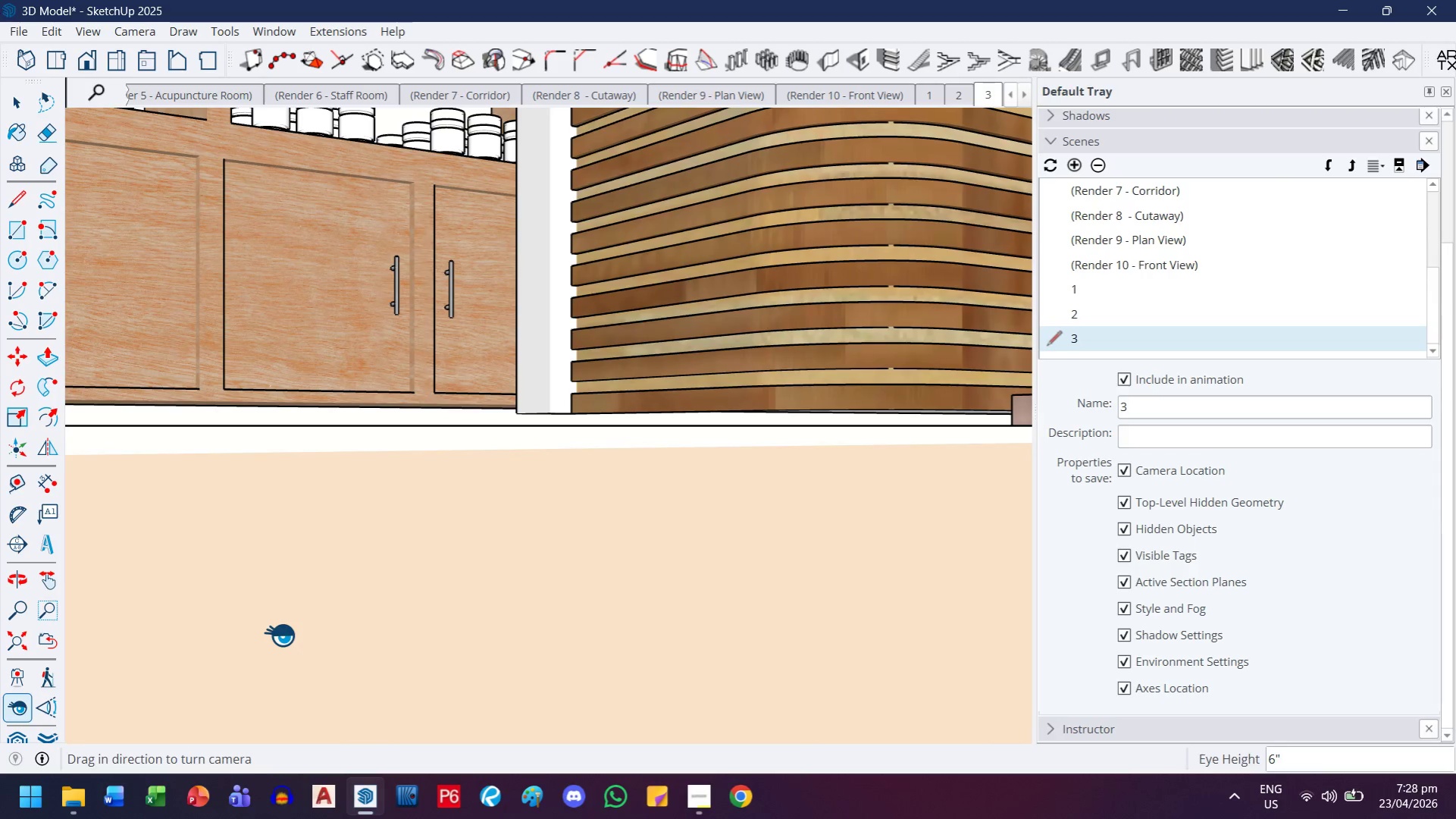 
key(5)
 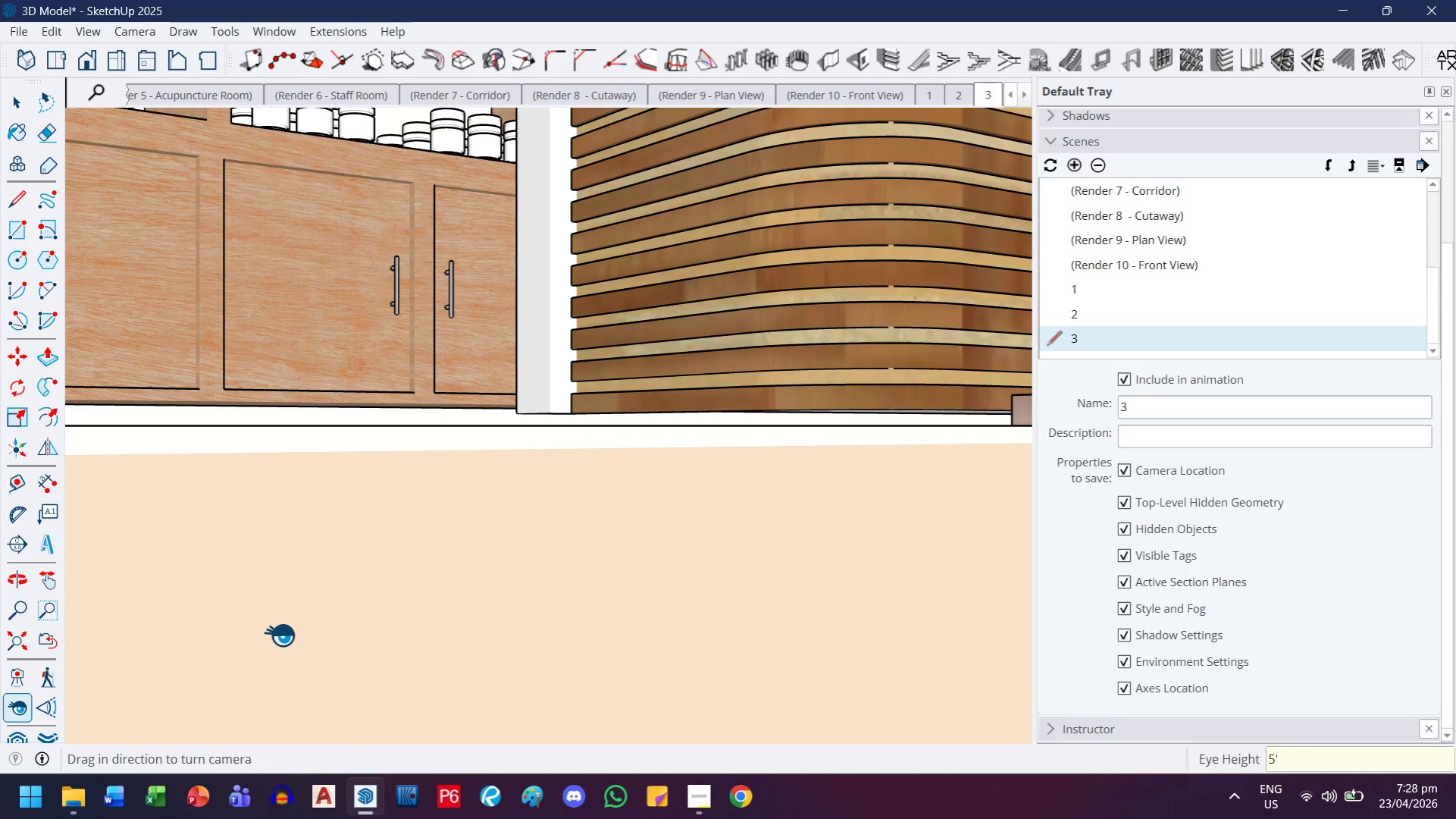 
key(Quote)
 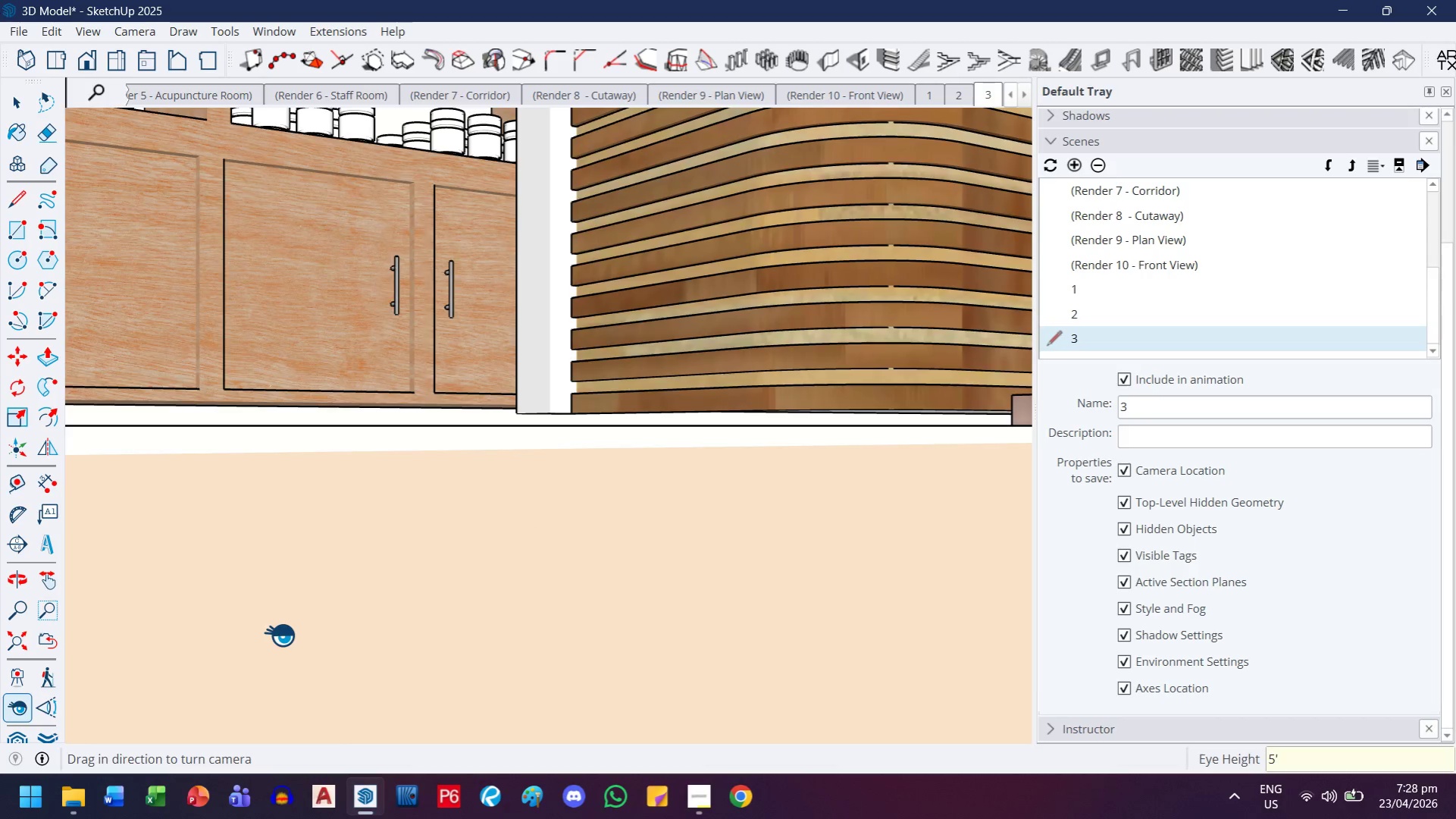 
key(Enter)
 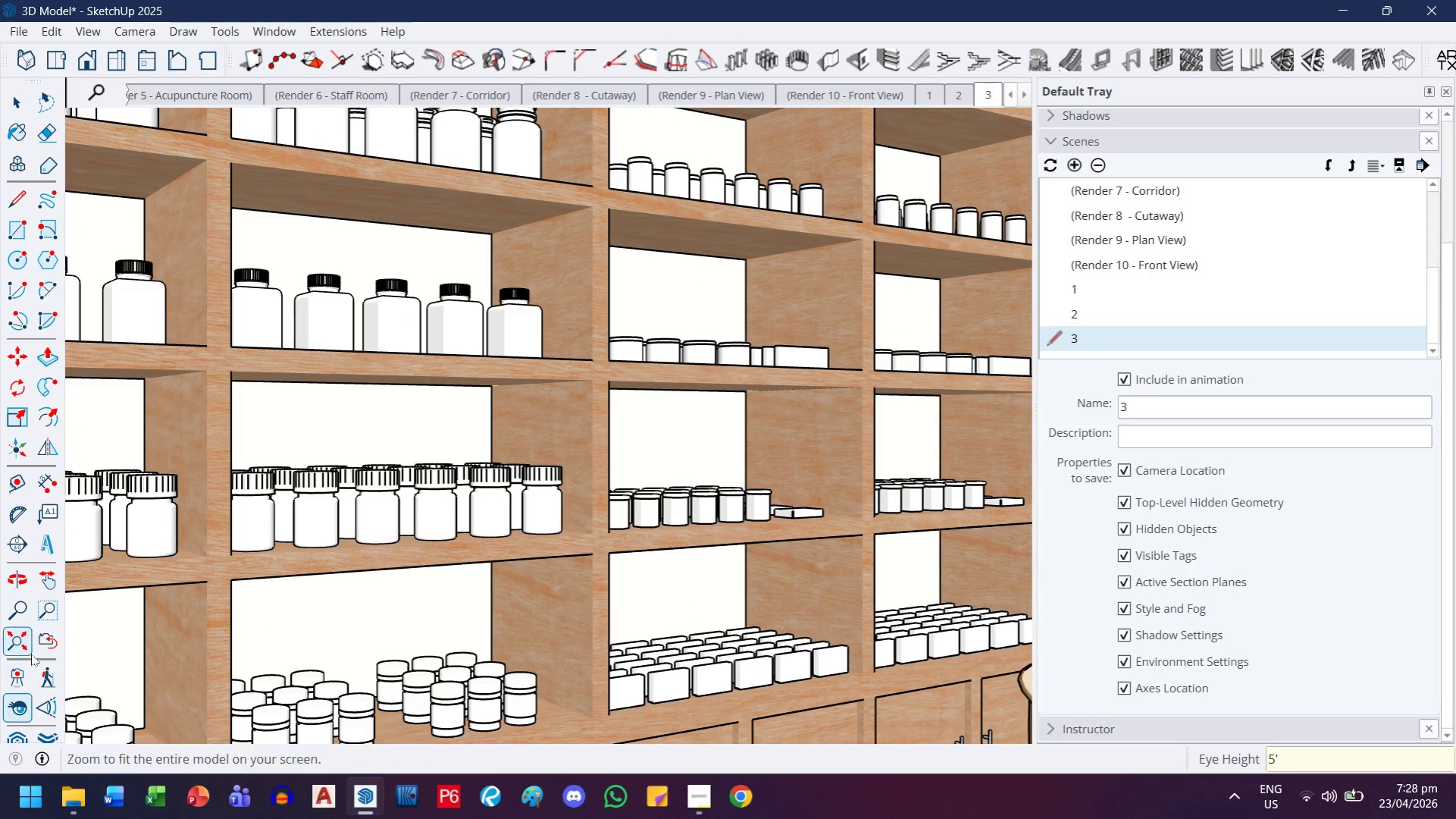 
left_click([19, 608])
 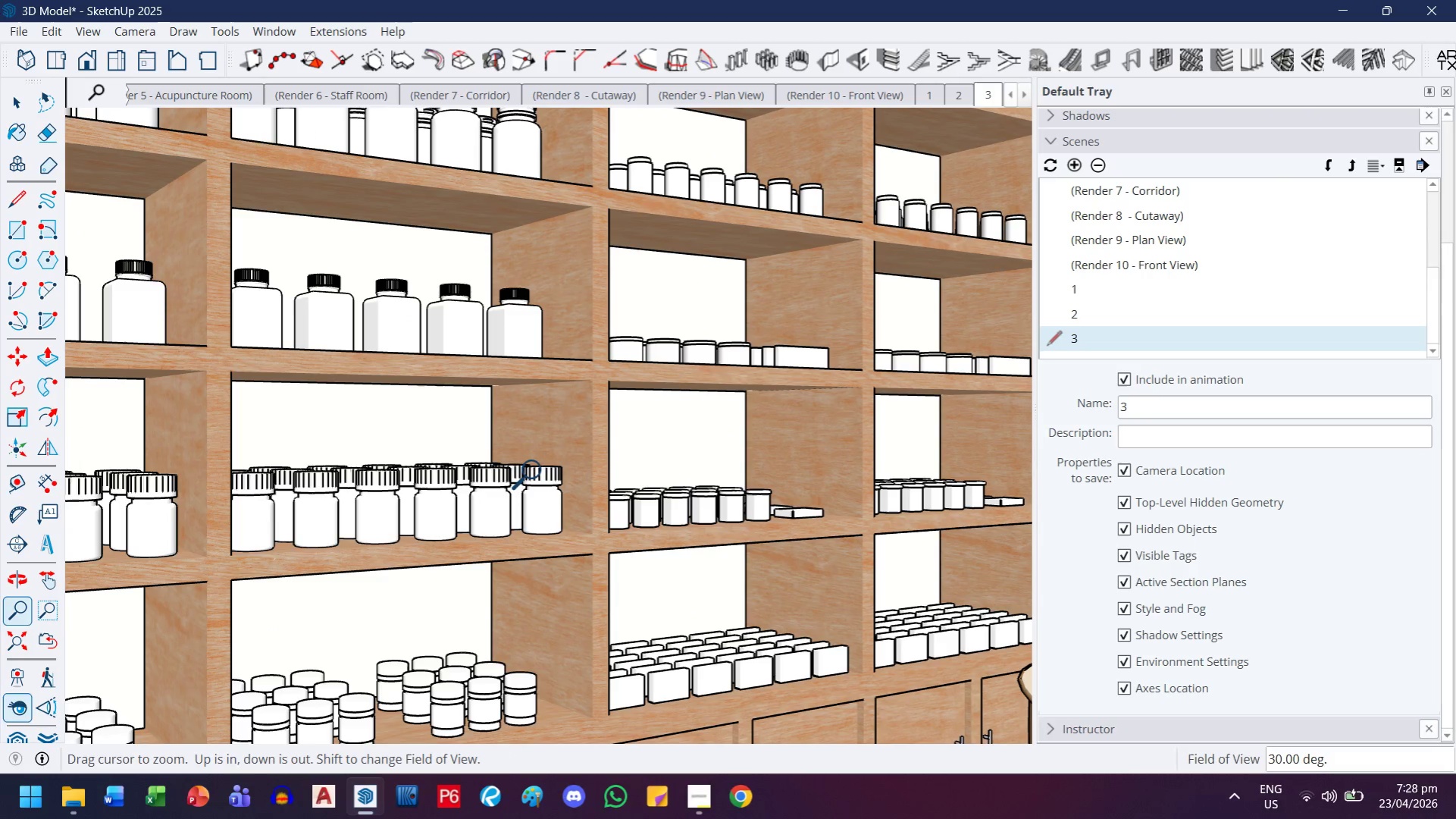 
left_click_drag(start_coordinate=[537, 471], to_coordinate=[411, 576])
 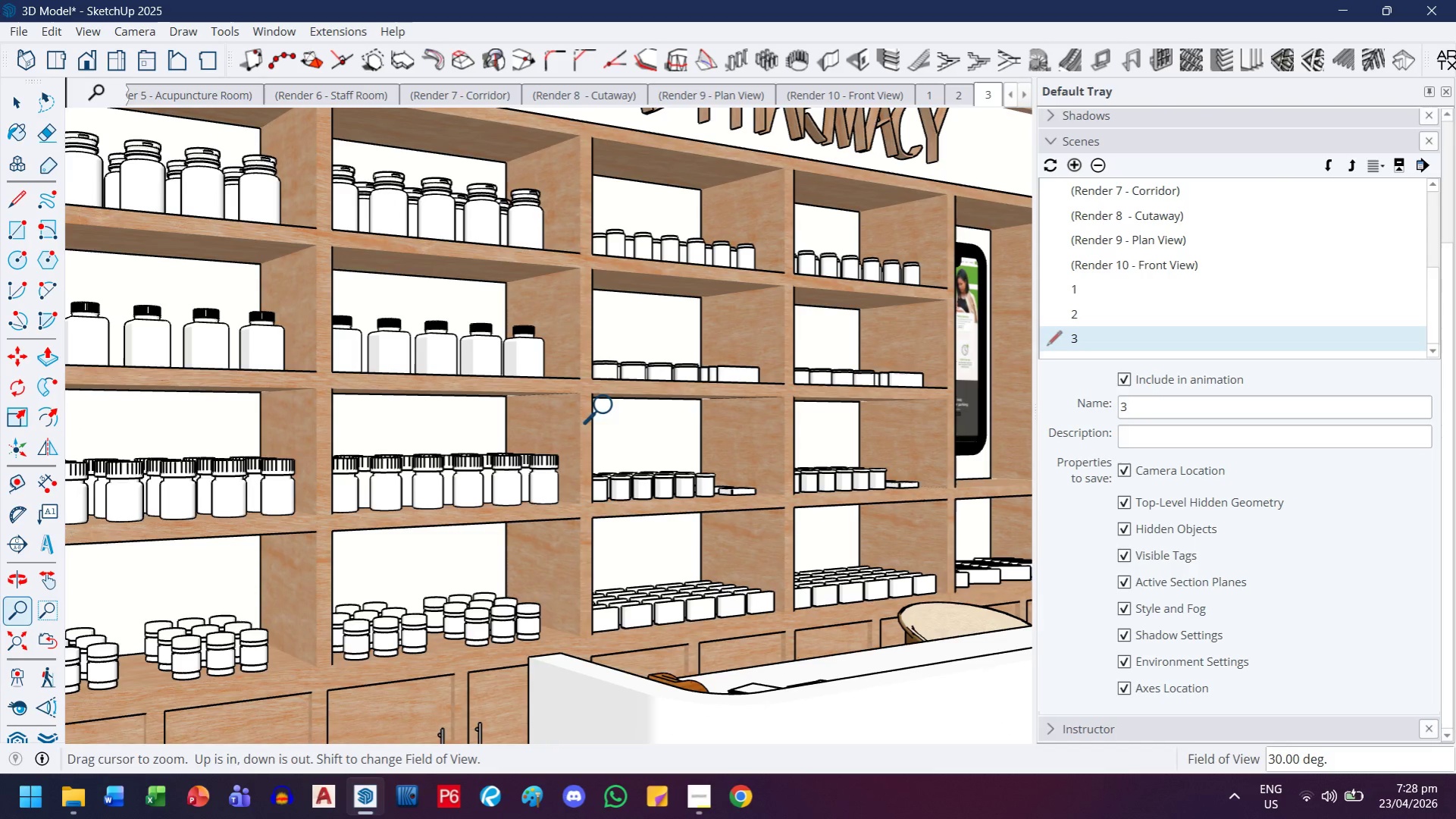 
left_click_drag(start_coordinate=[609, 406], to_coordinate=[613, 442])
 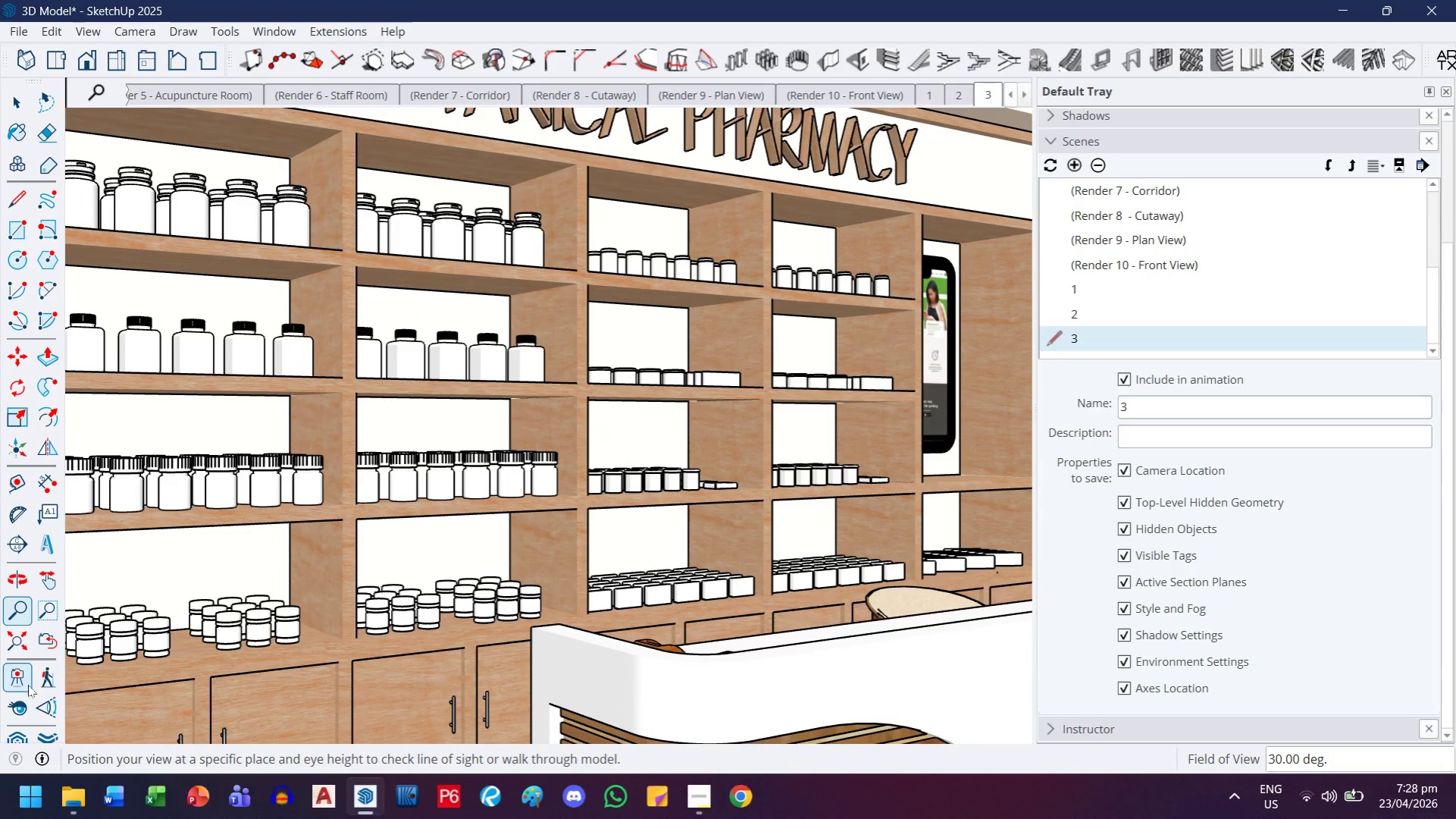 
left_click([23, 706])
 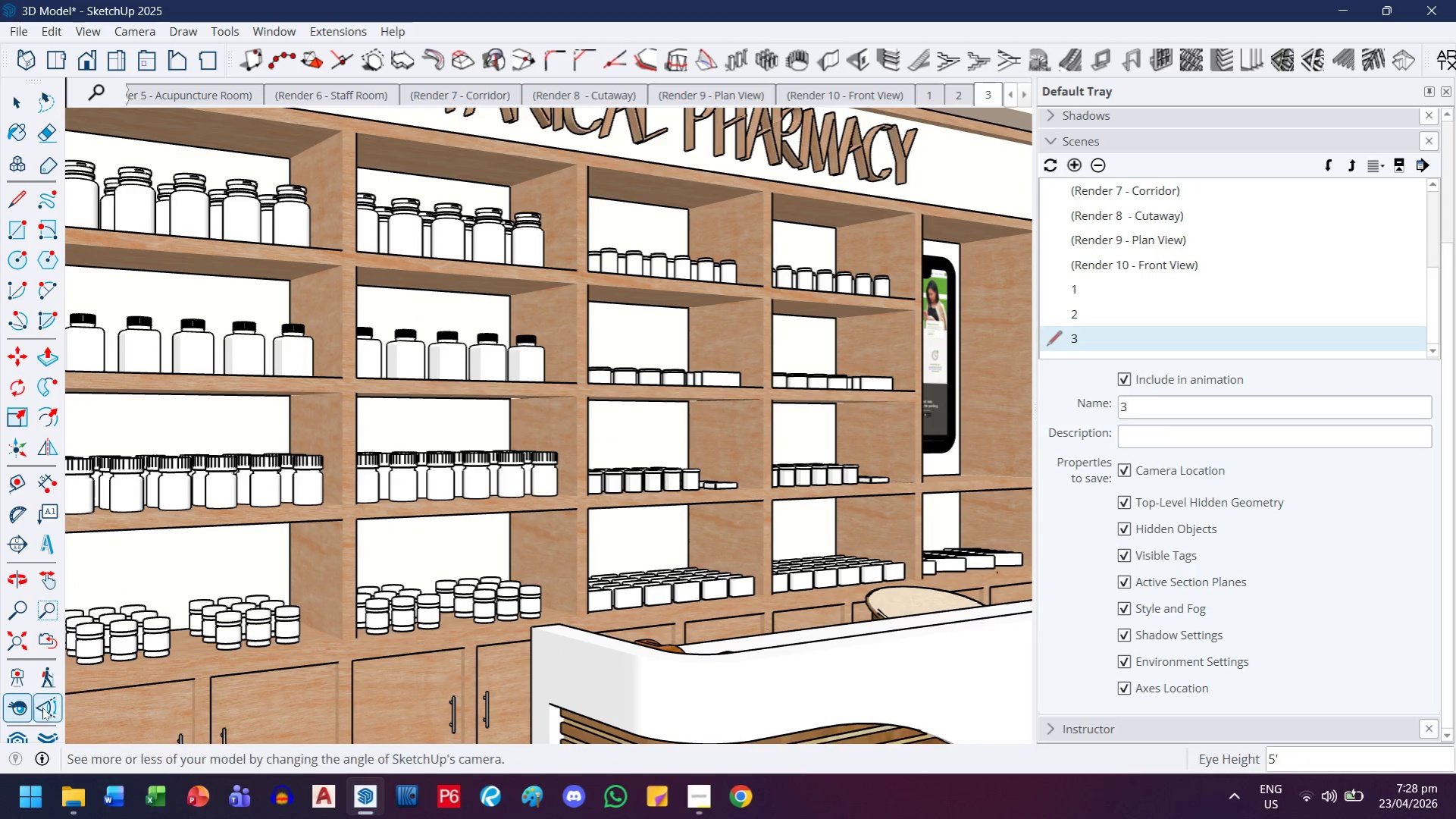 
left_click([42, 708])
 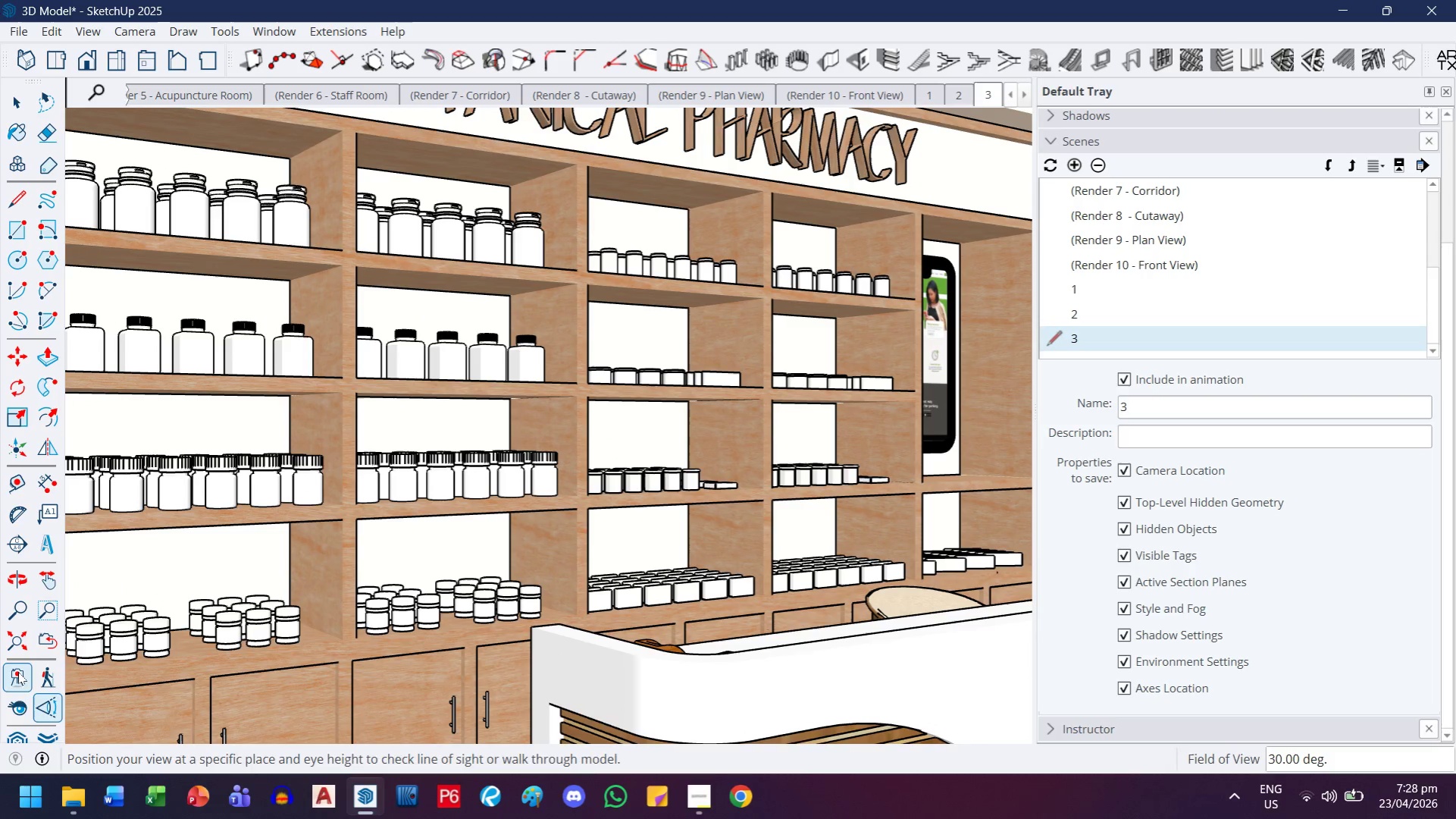 
left_click([17, 705])
 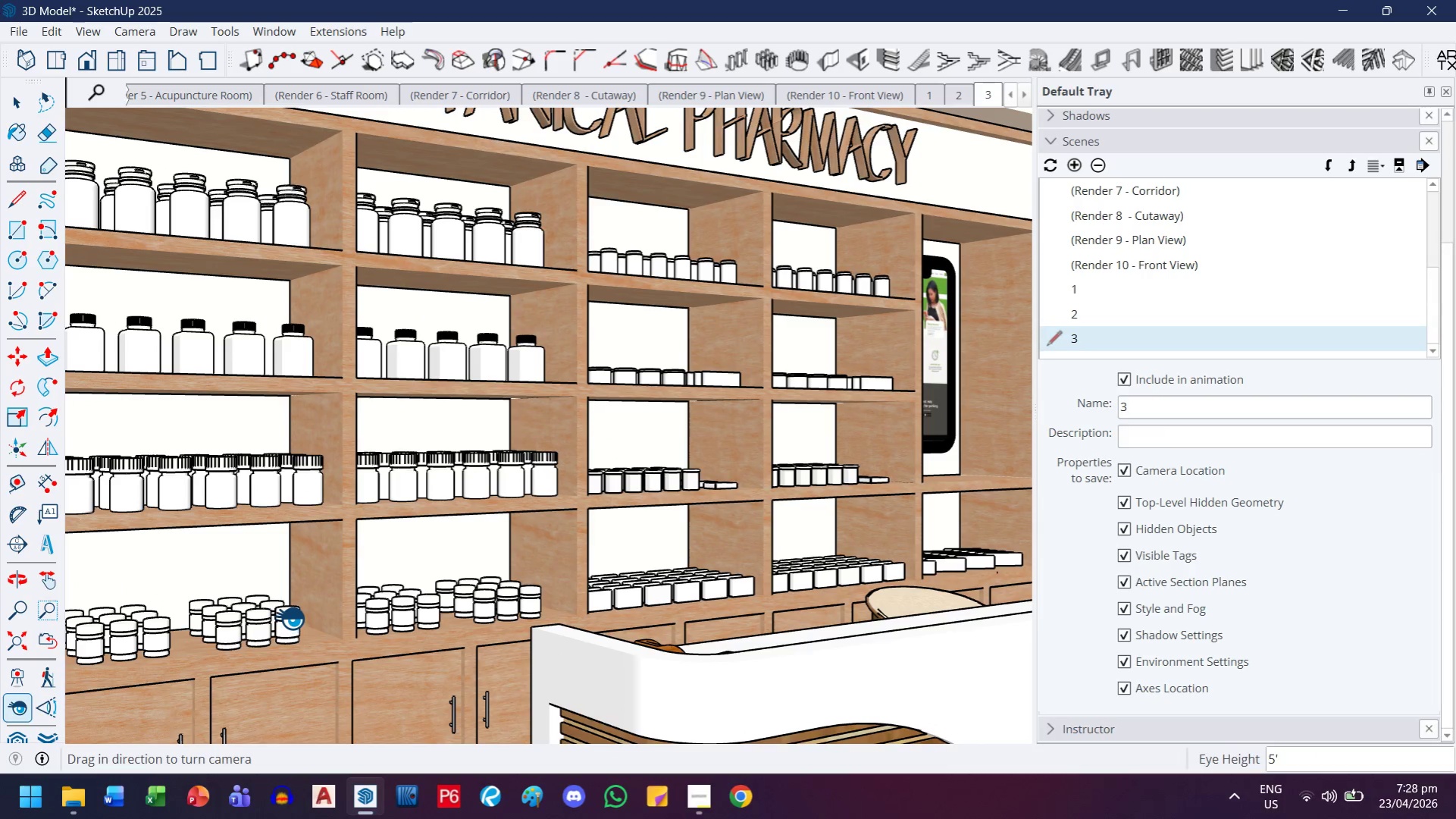 
left_click_drag(start_coordinate=[290, 618], to_coordinate=[293, 537])
 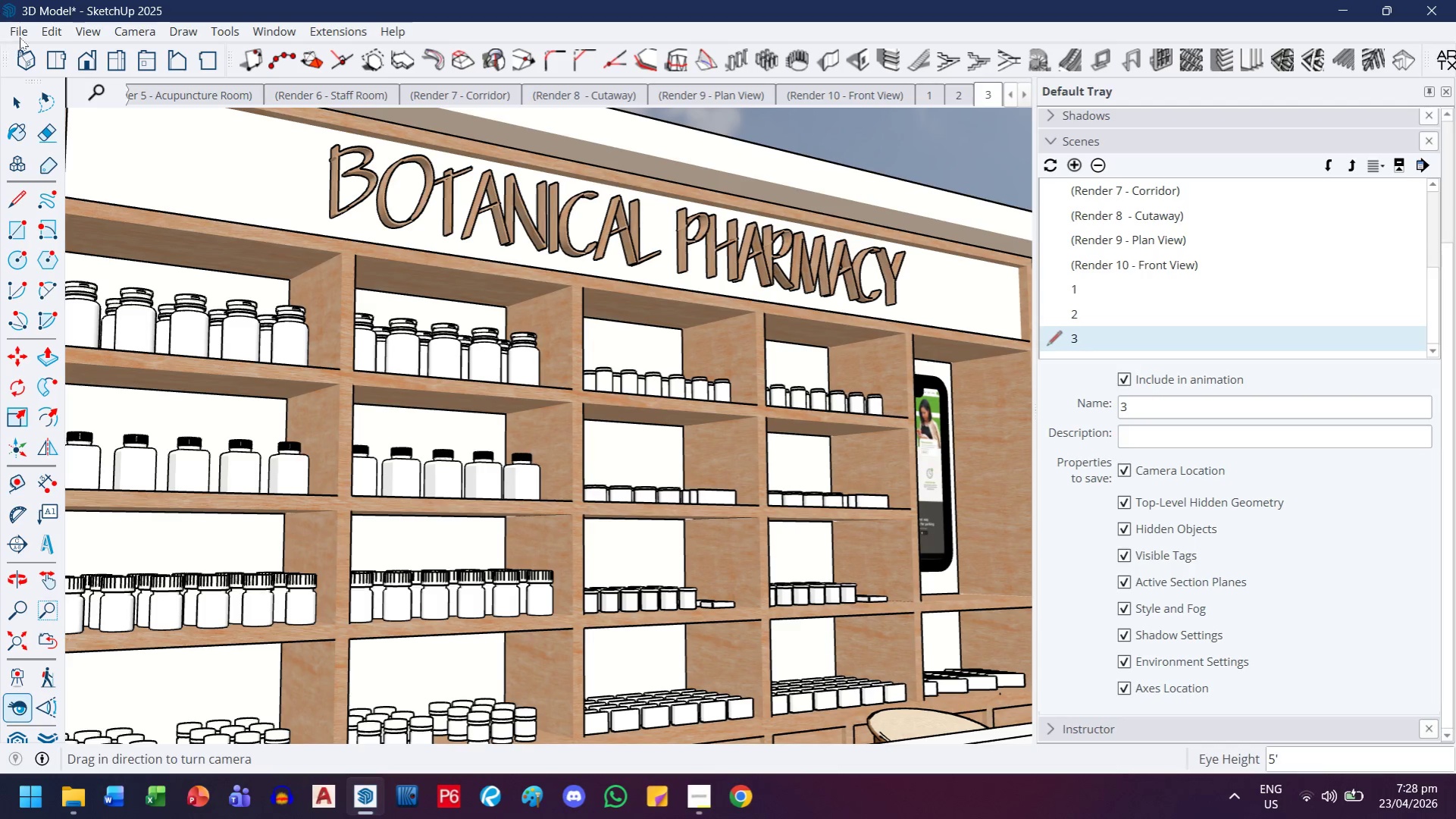 
left_click([22, 34])
 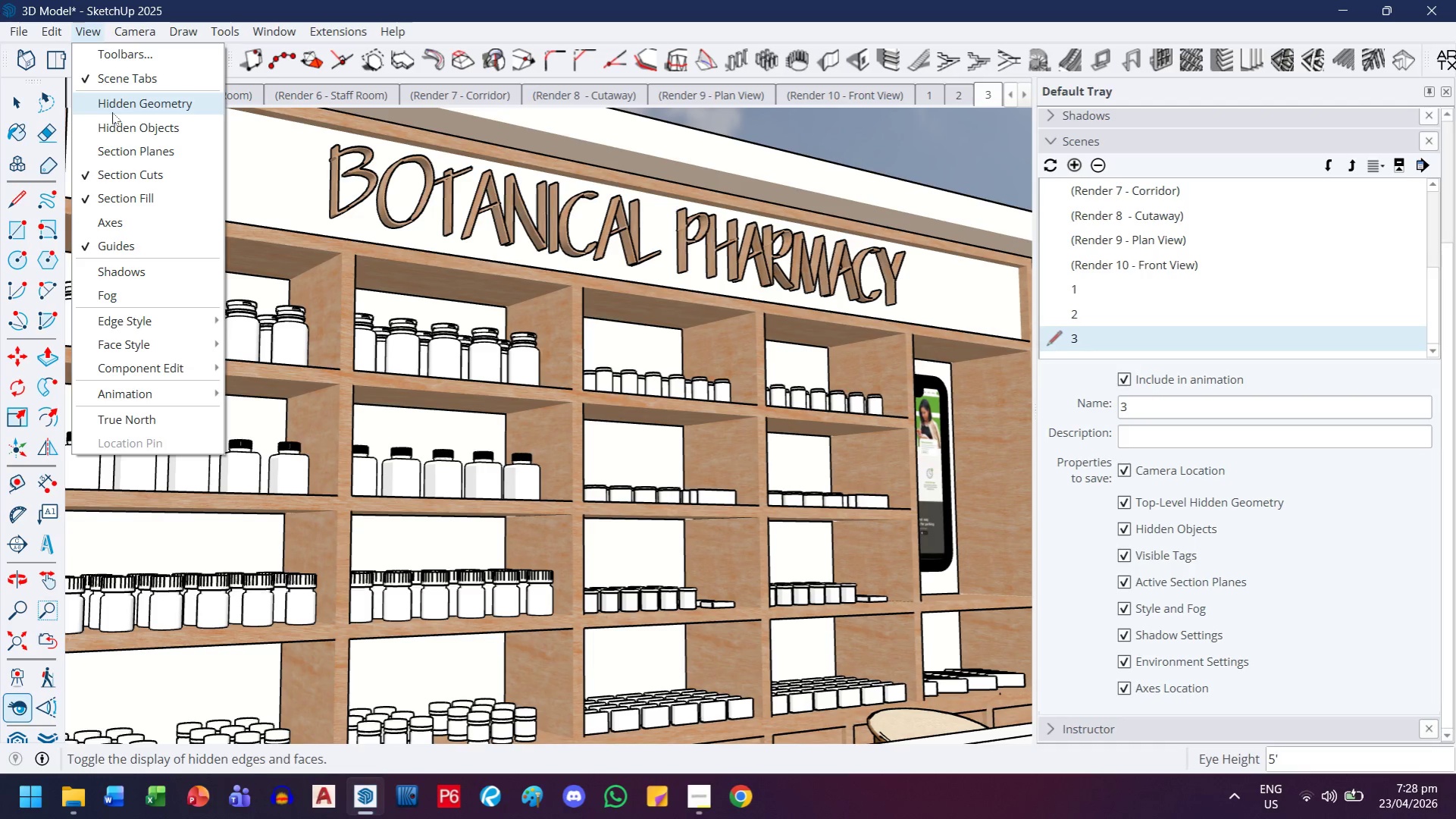 
left_click([116, 122])
 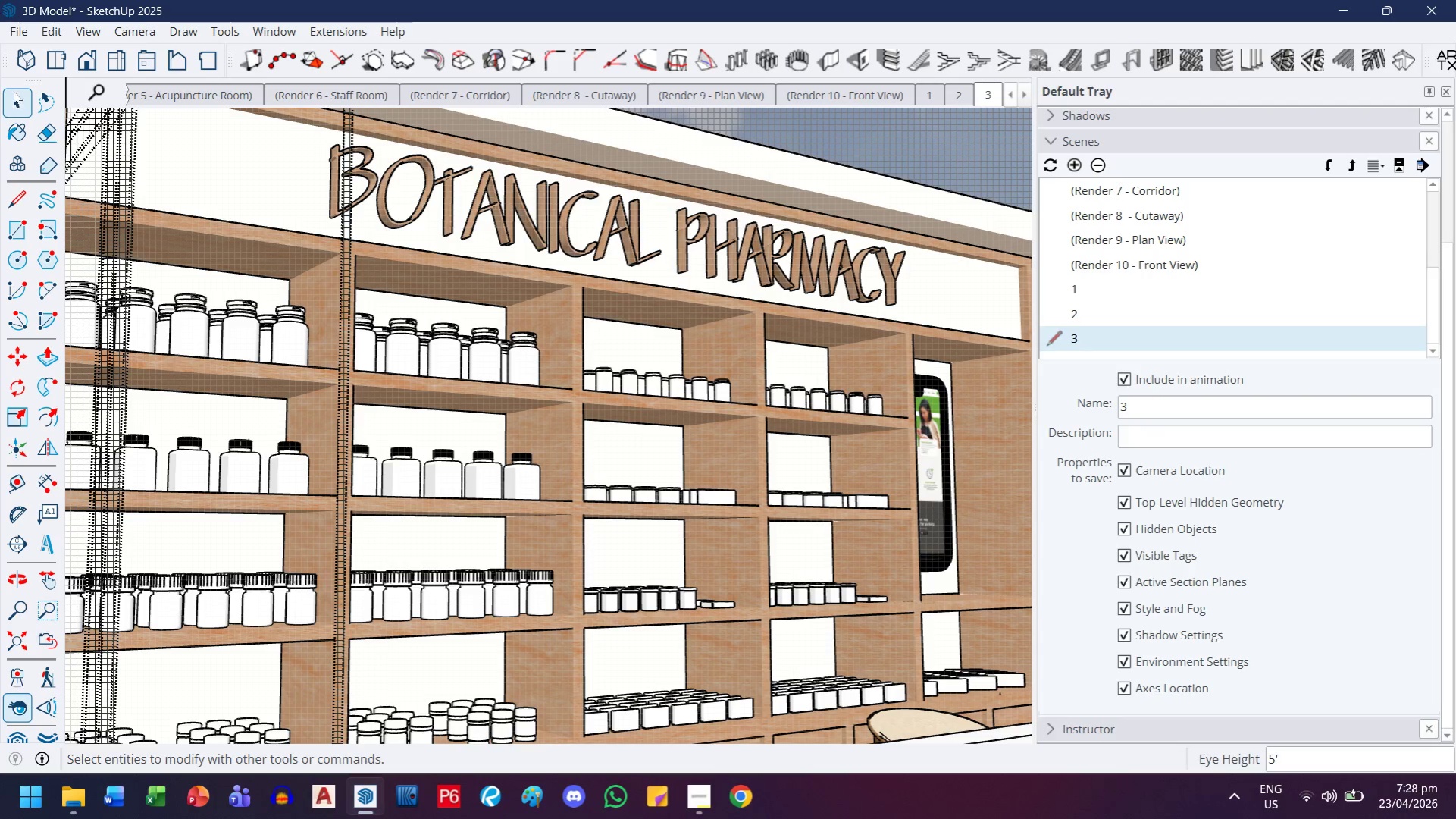 
left_click_drag(start_coordinate=[939, 131], to_coordinate=[851, 147])
 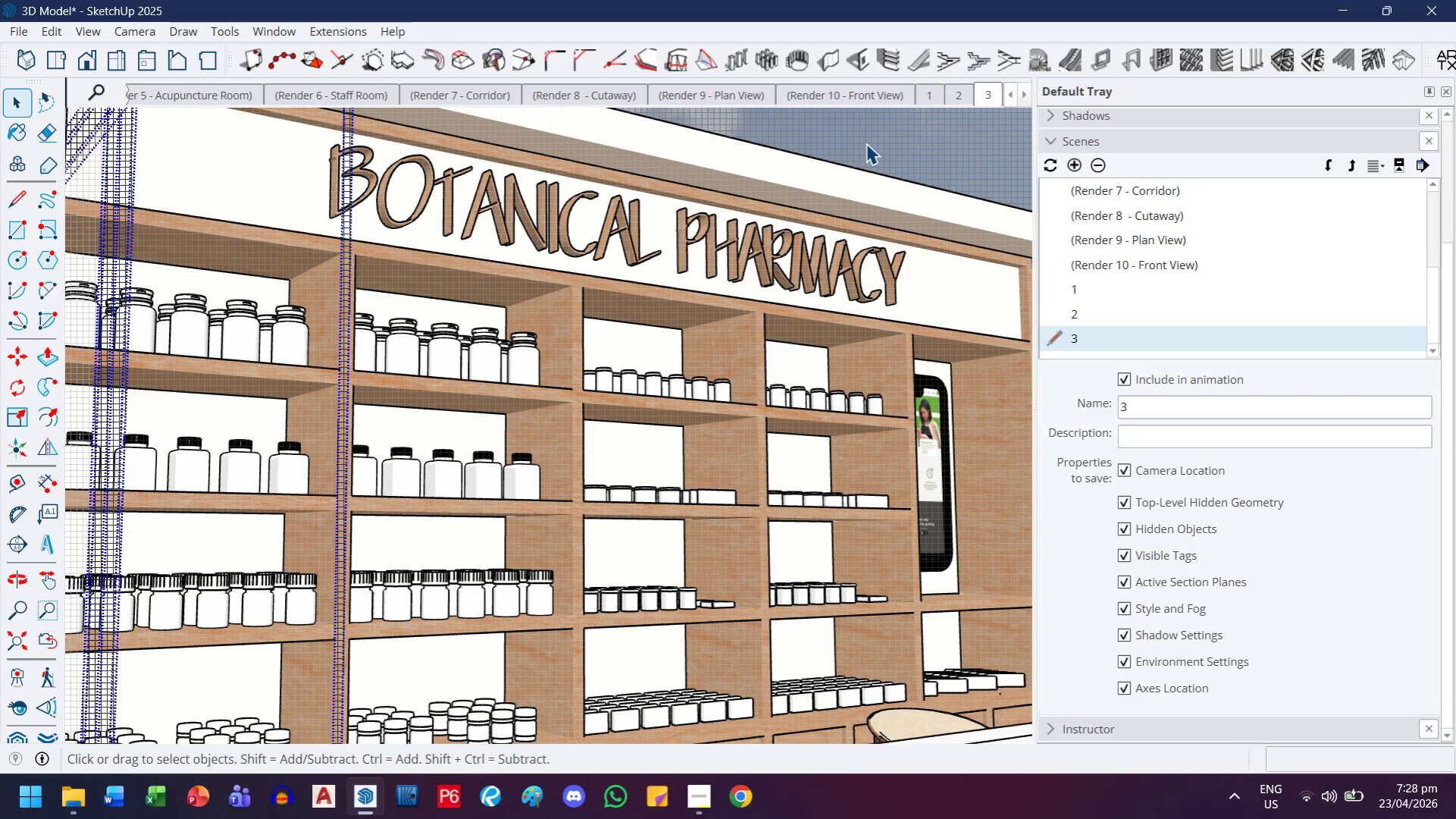 
right_click([866, 143])
 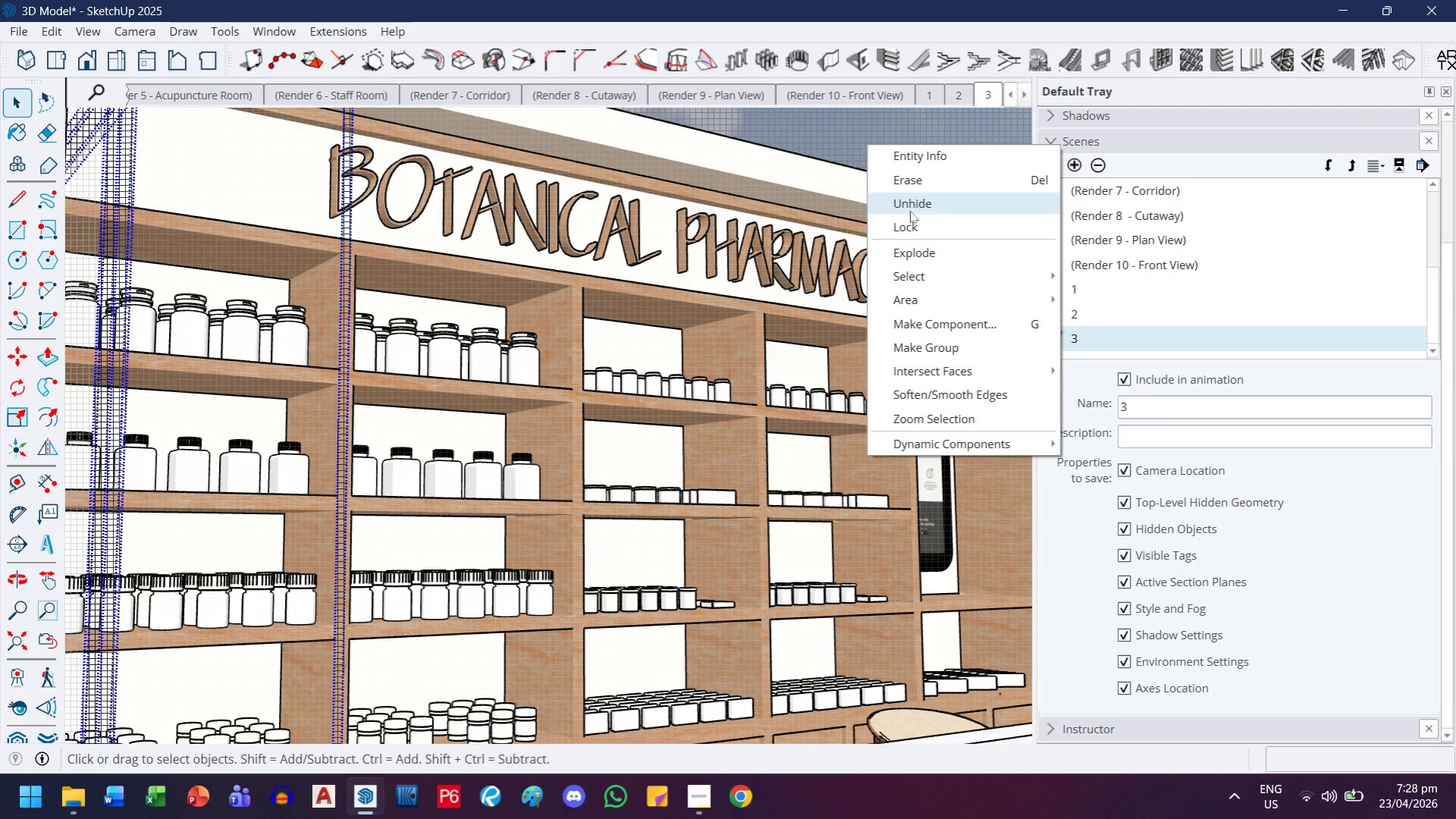 
left_click([910, 211])
 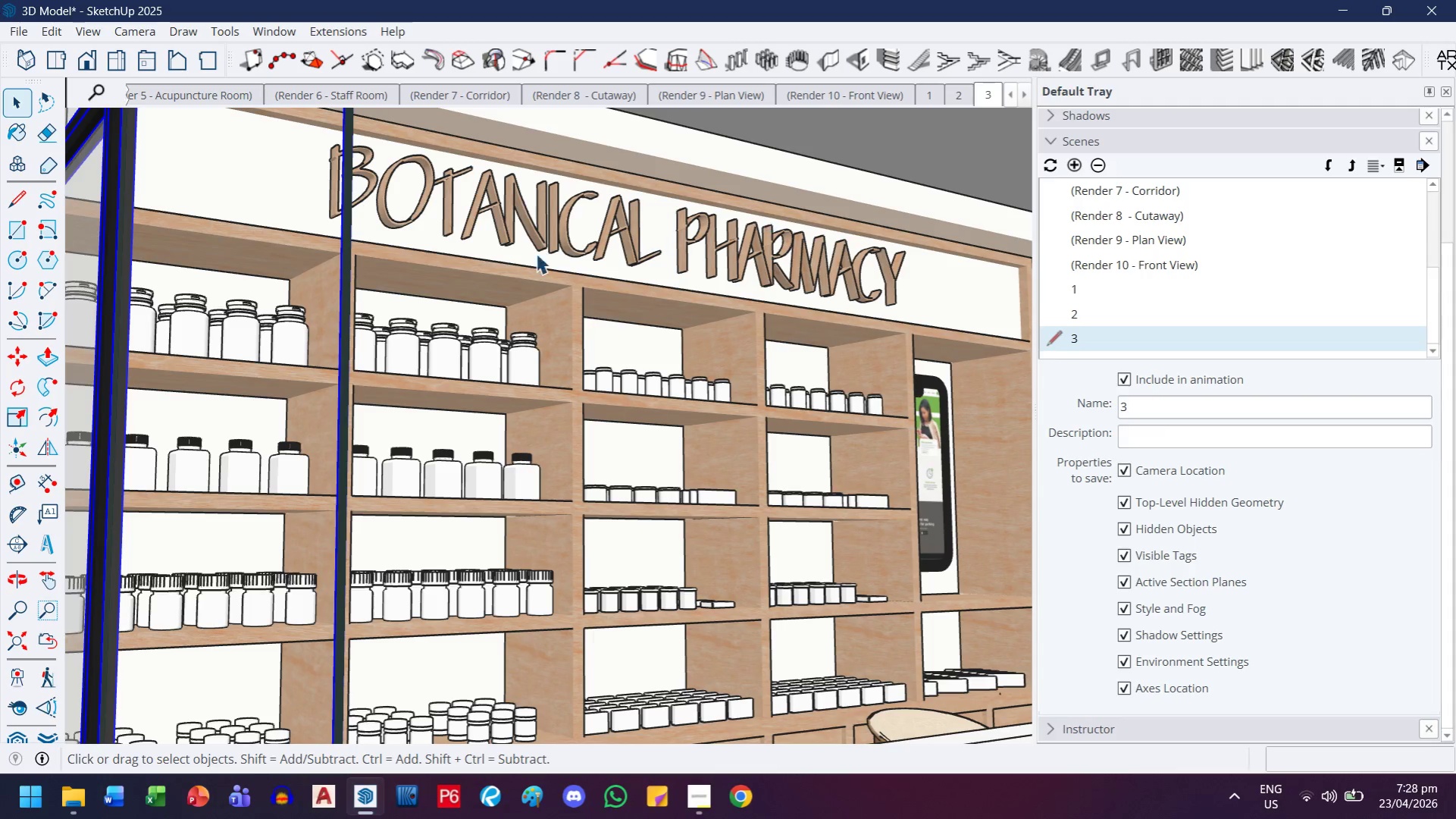 
left_click([111, 369])
 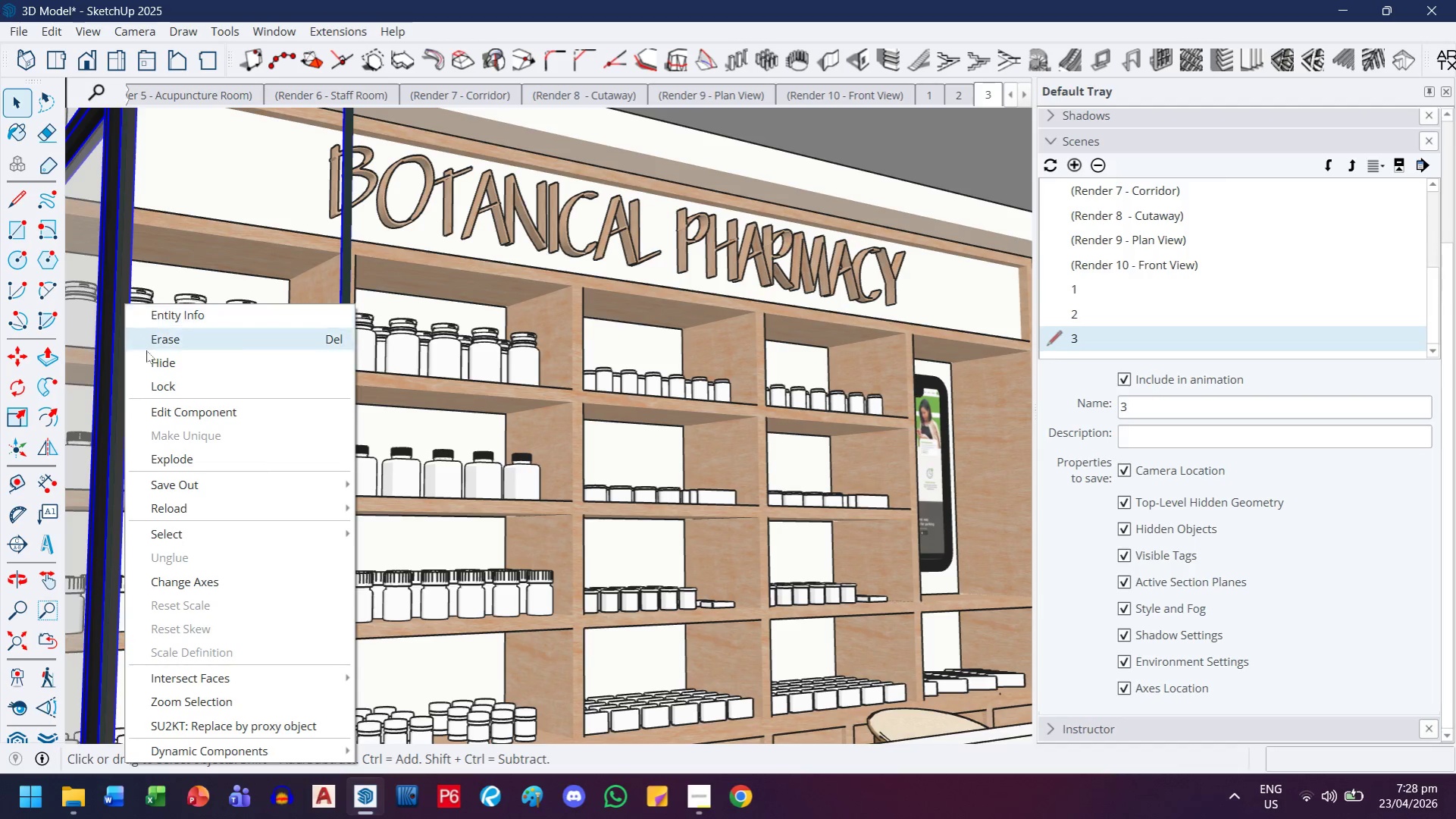 
left_click([150, 352])
 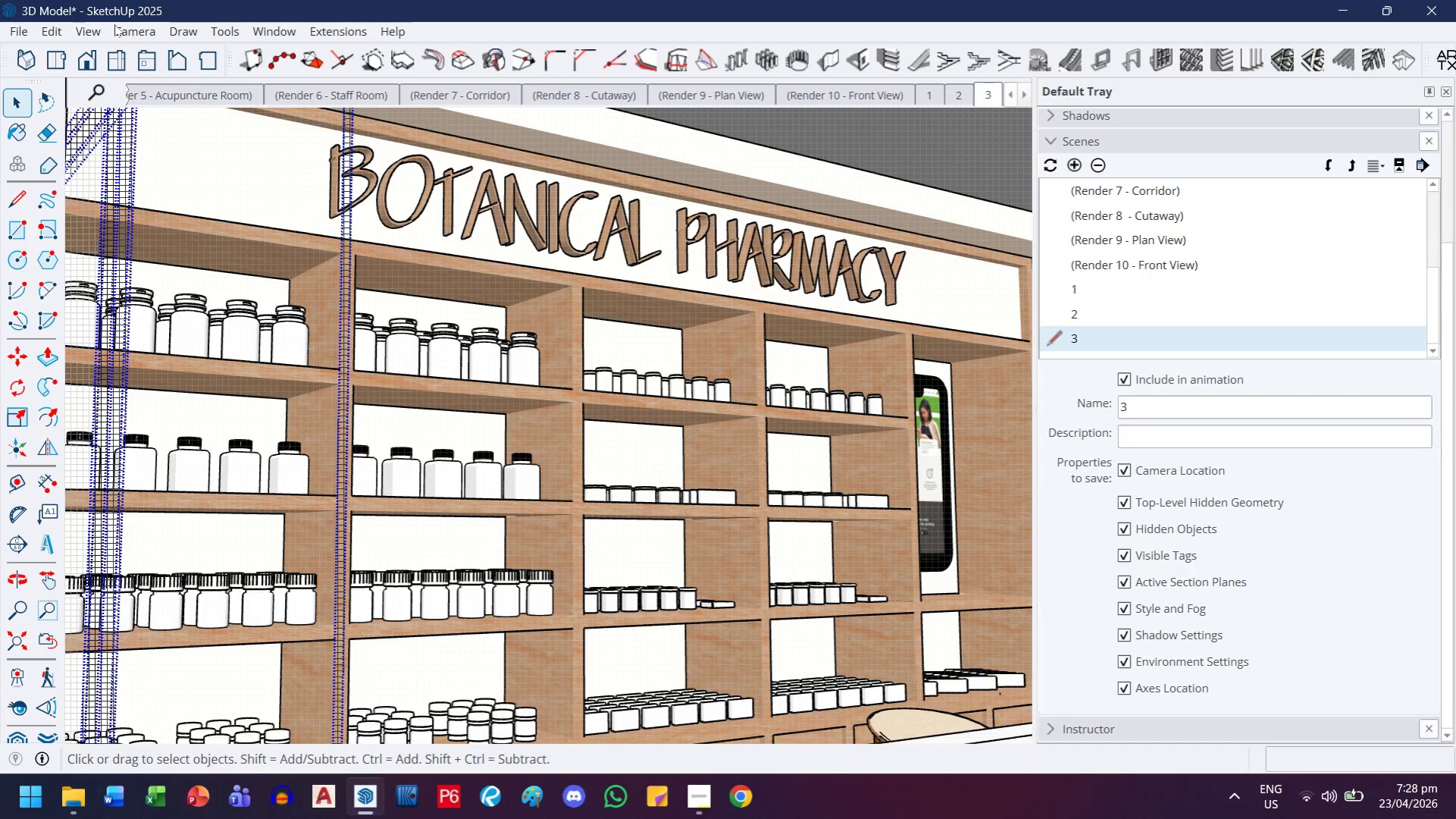 
left_click([102, 30])
 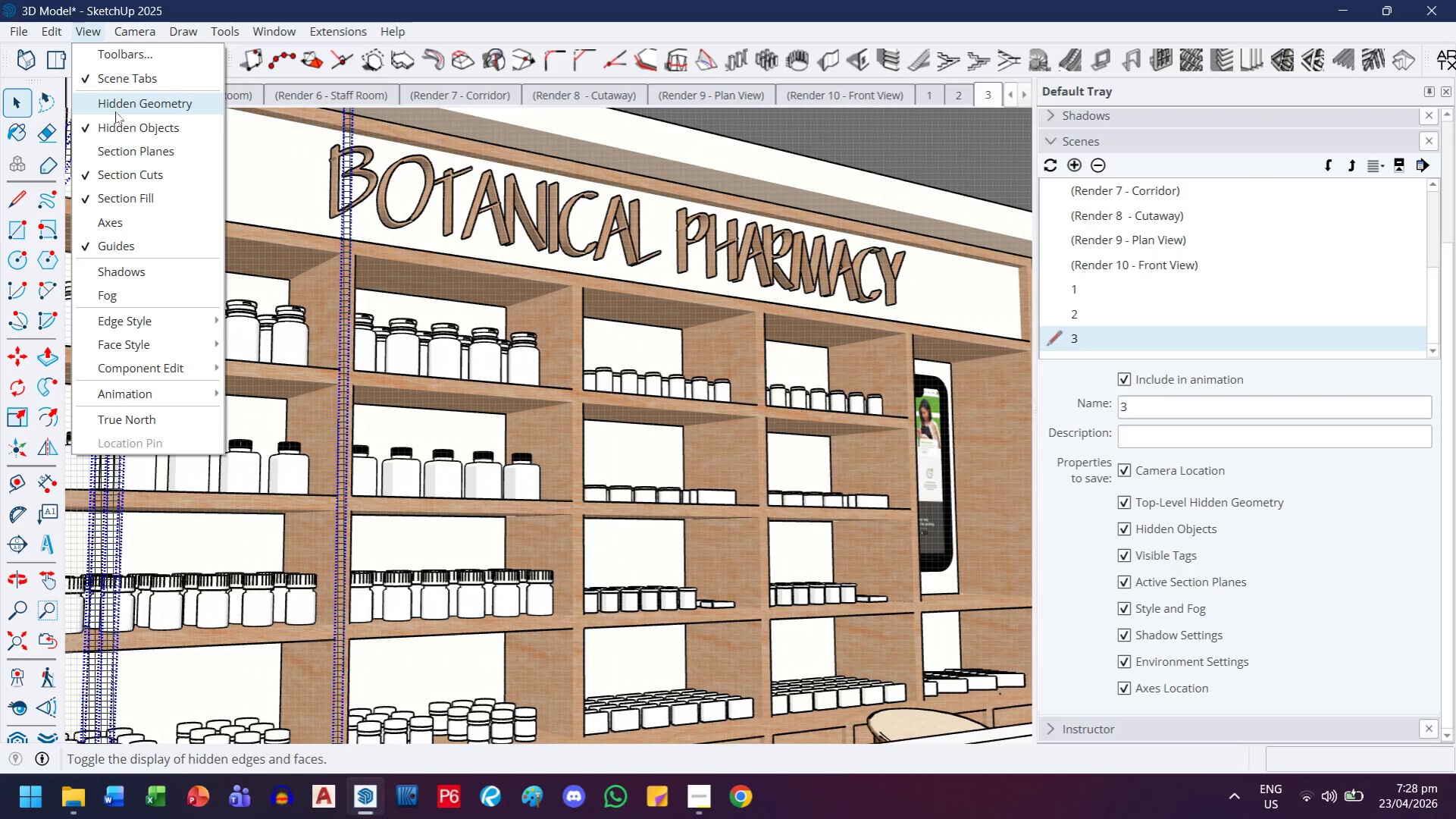 
left_click([116, 118])
 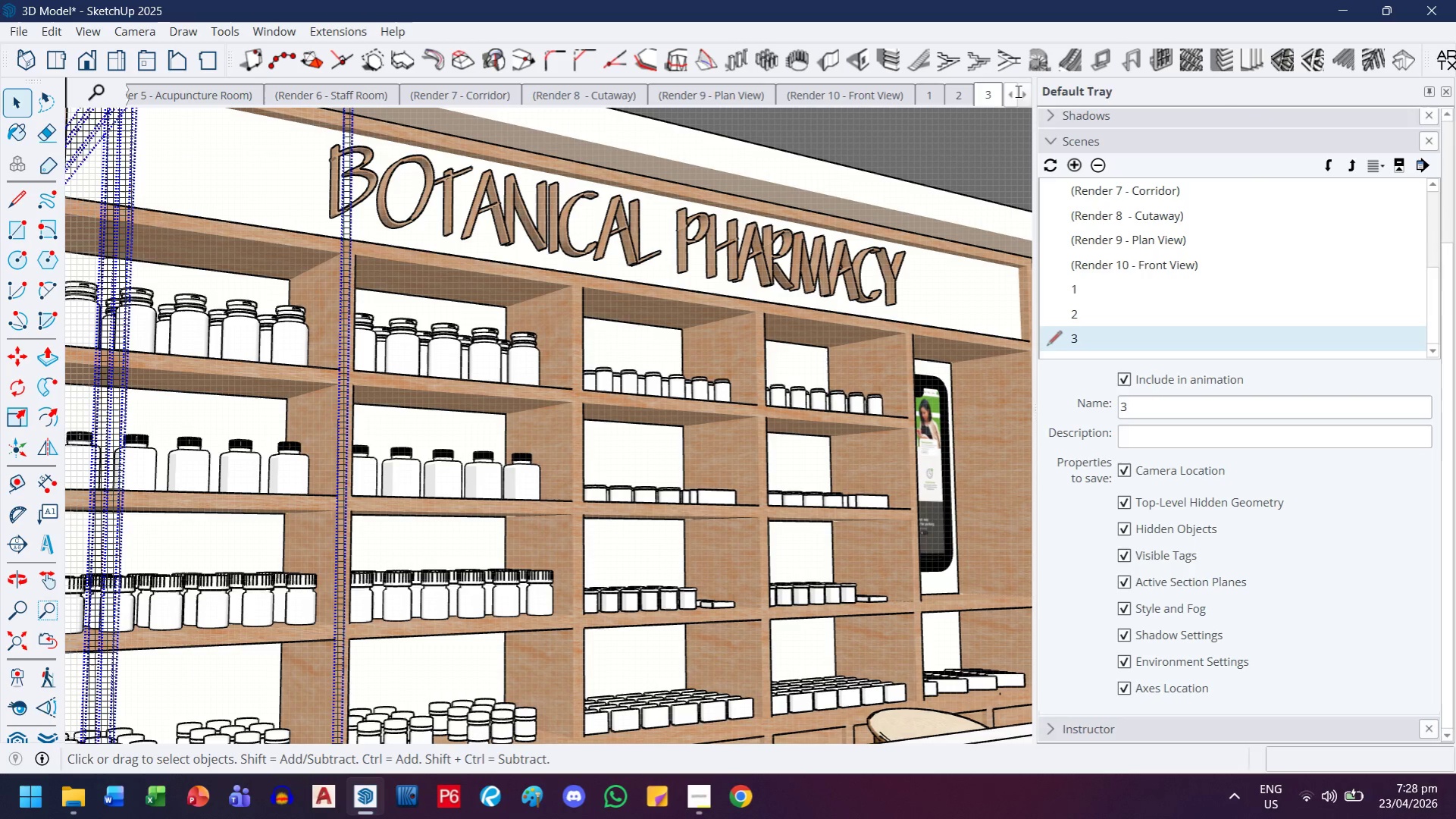 
left_click([961, 85])
 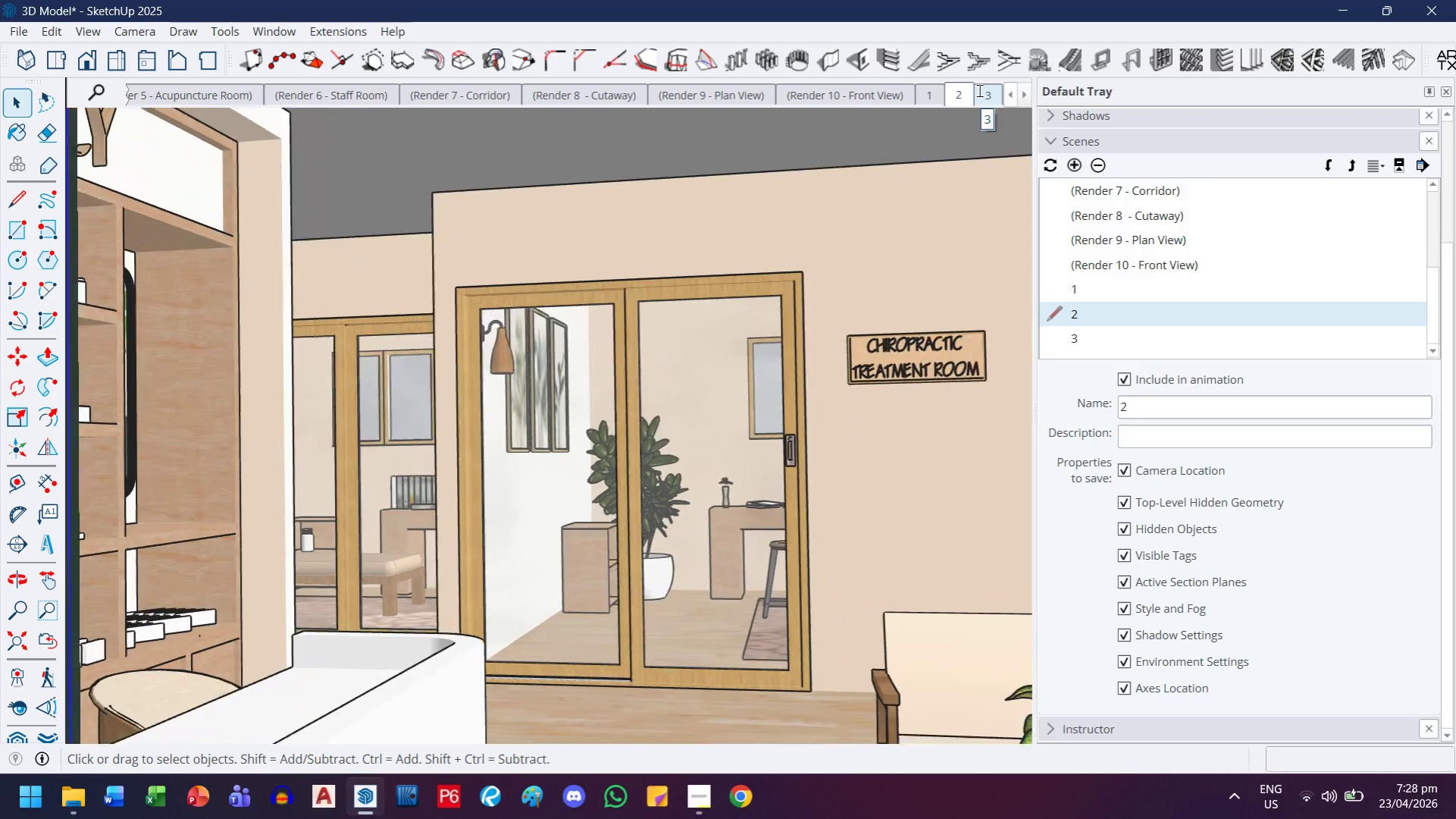 
left_click([984, 90])
 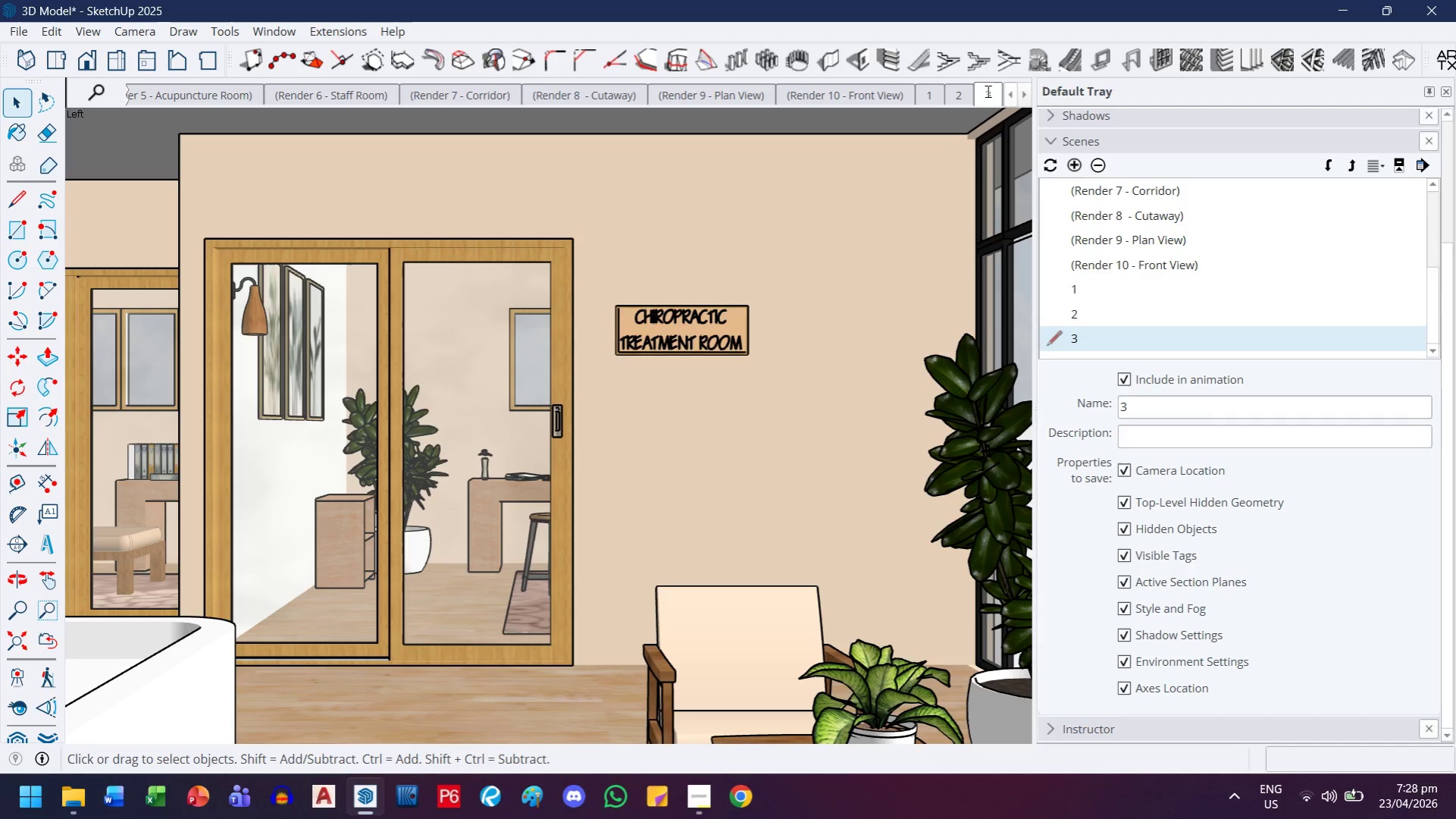 
double_click([986, 91])
 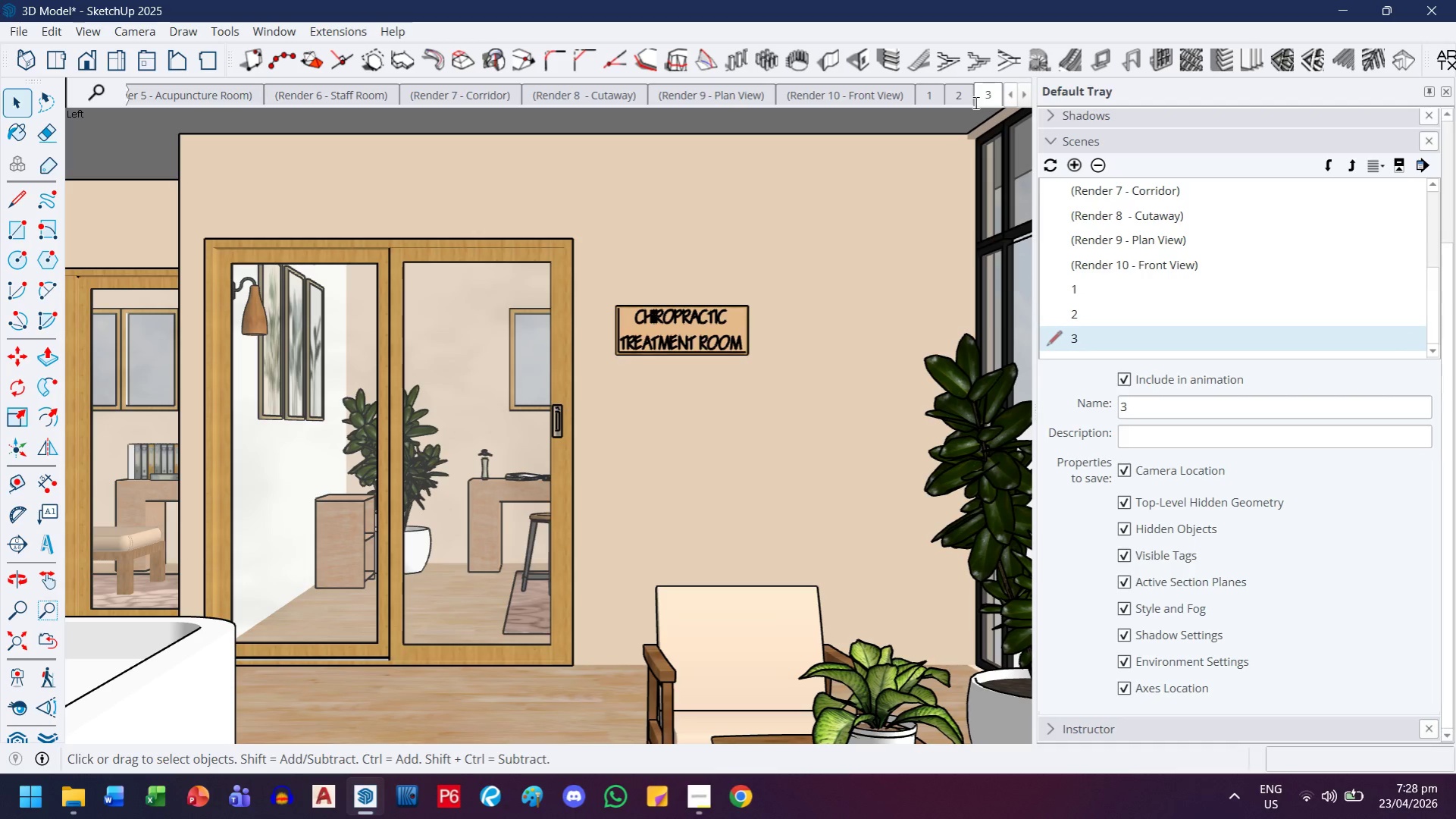 
left_click([960, 93])
 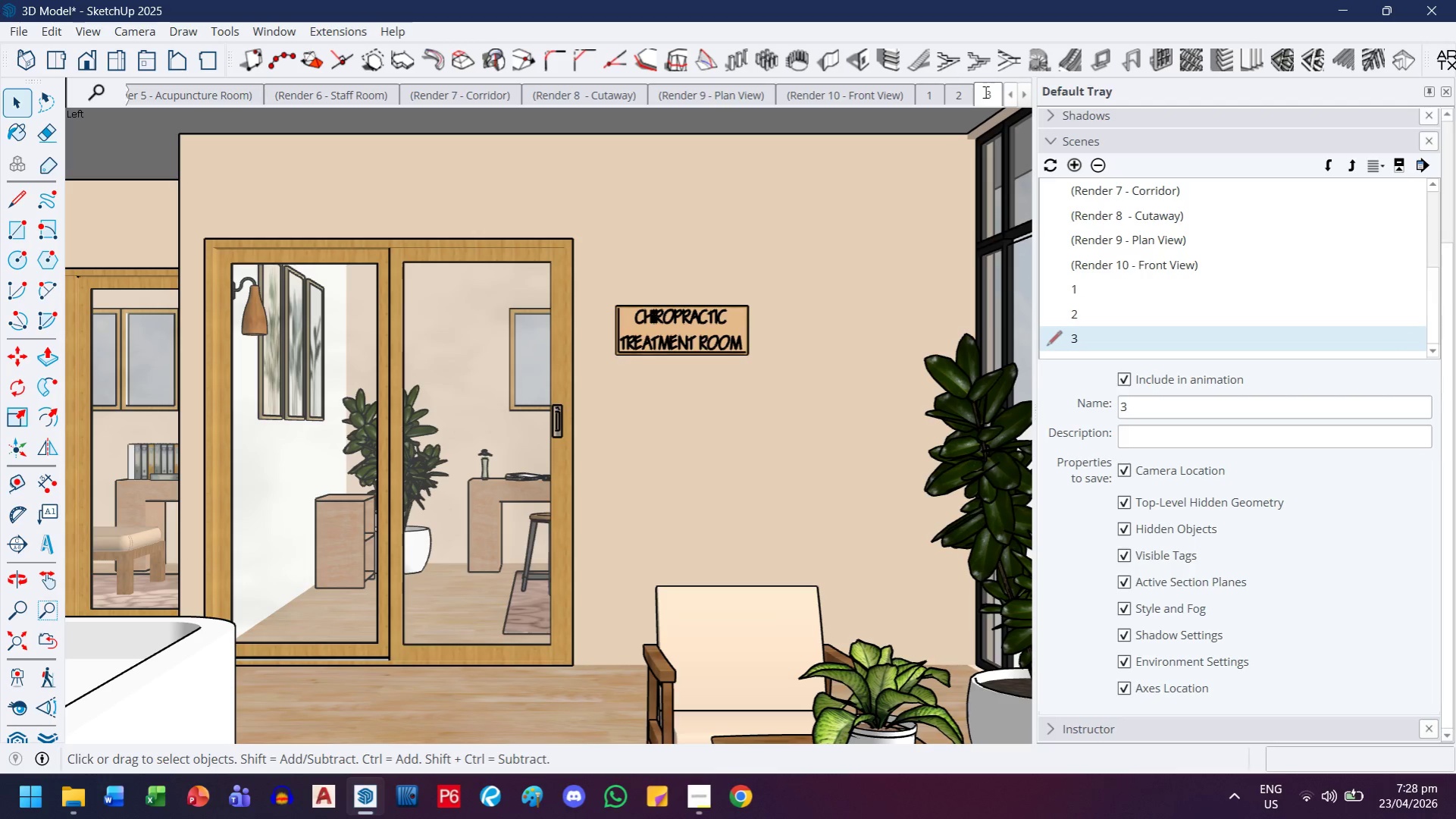 
double_click([984, 92])
 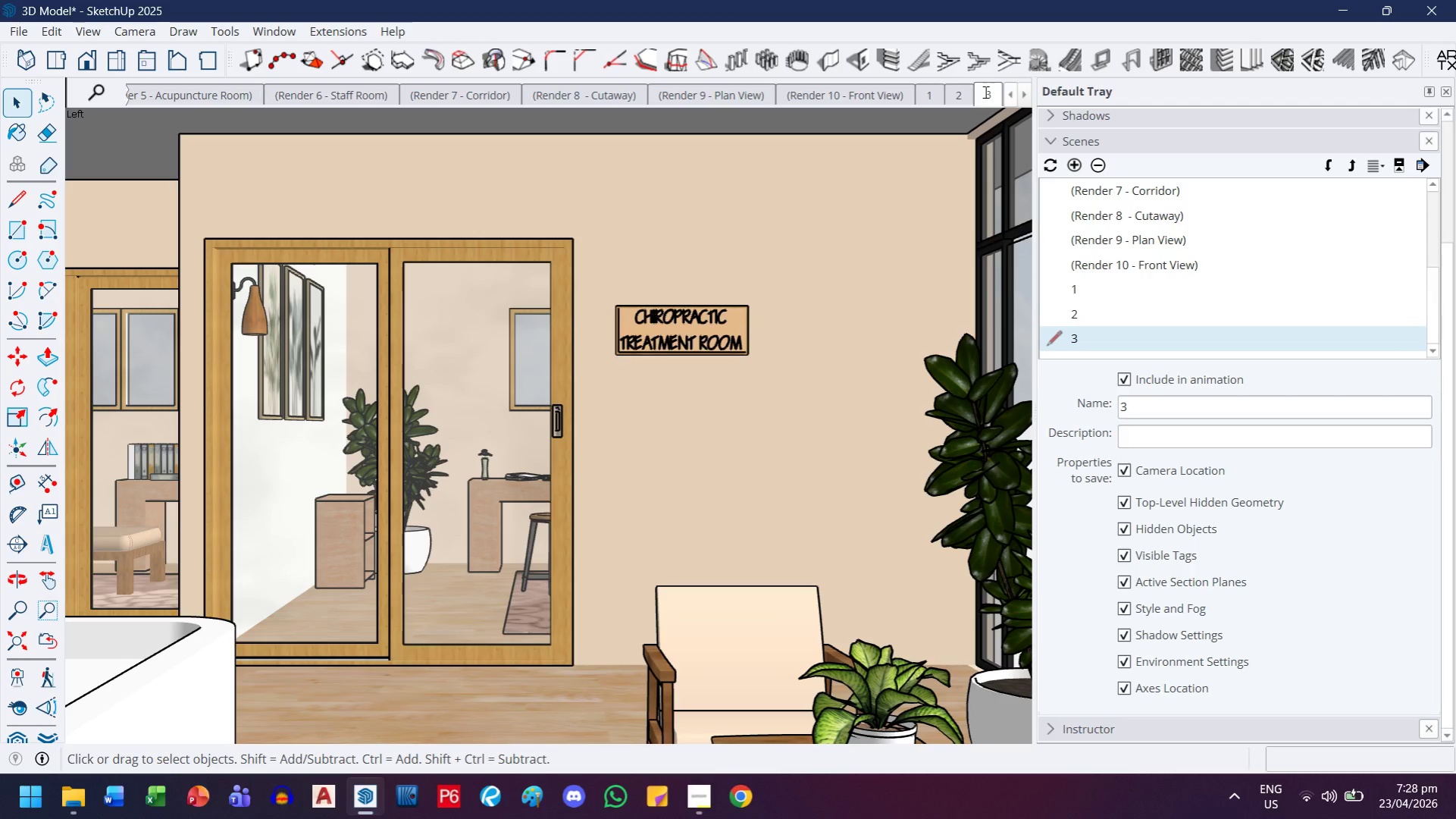 
triple_click([984, 92])
 